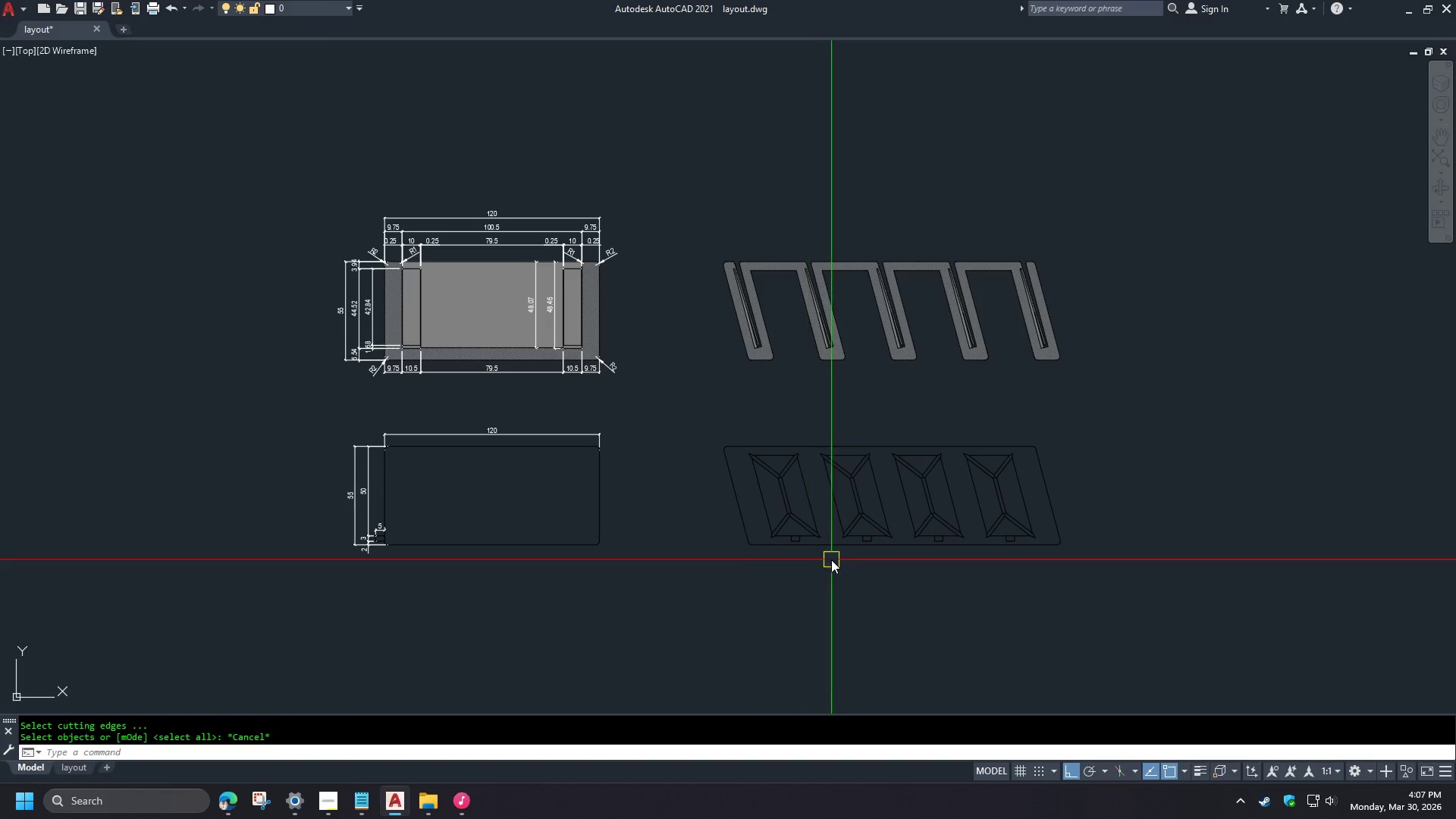 
scroll: coordinate [531, 504], scroll_direction: down, amount: 2.0
 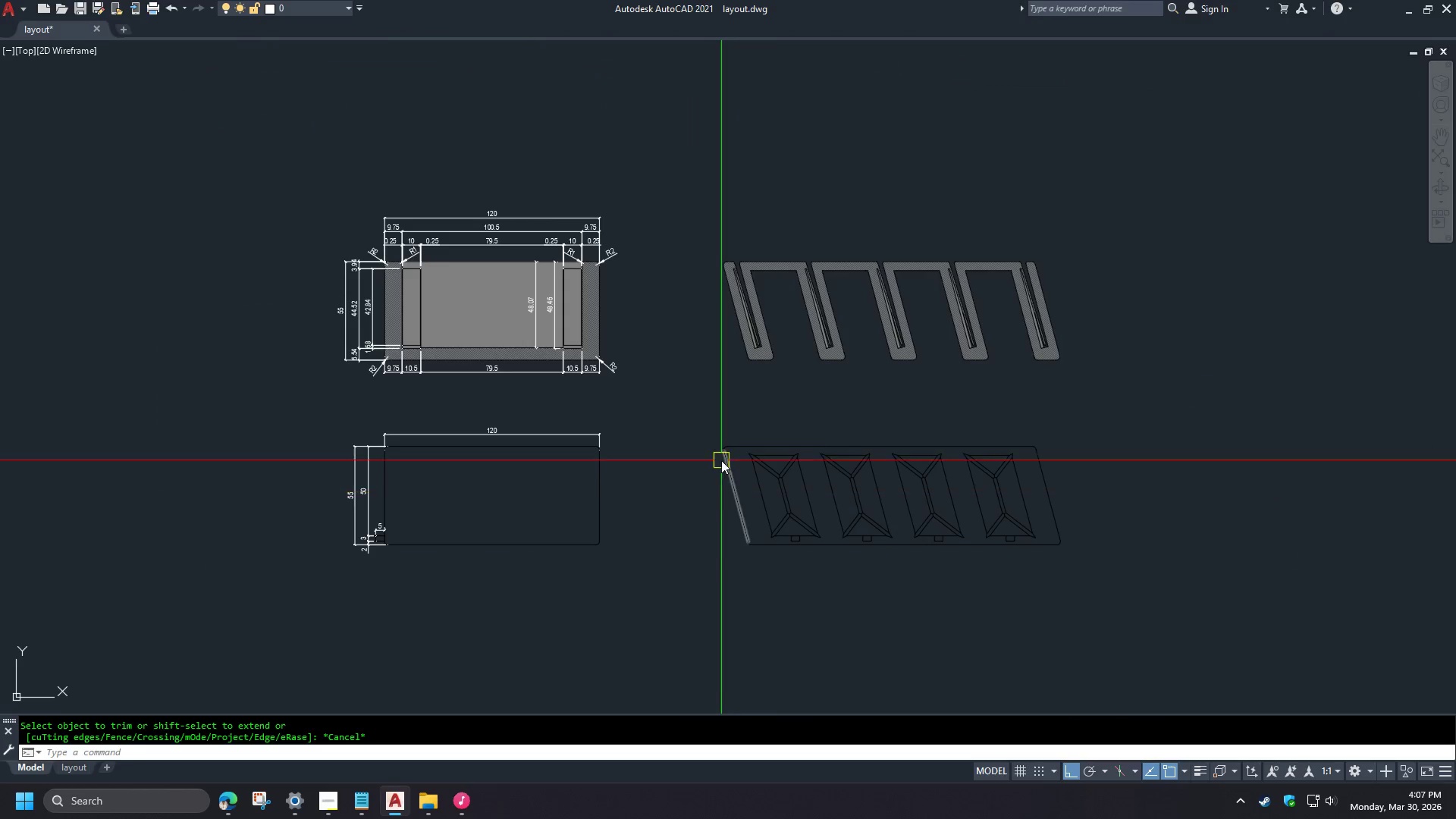 
type(re d)
 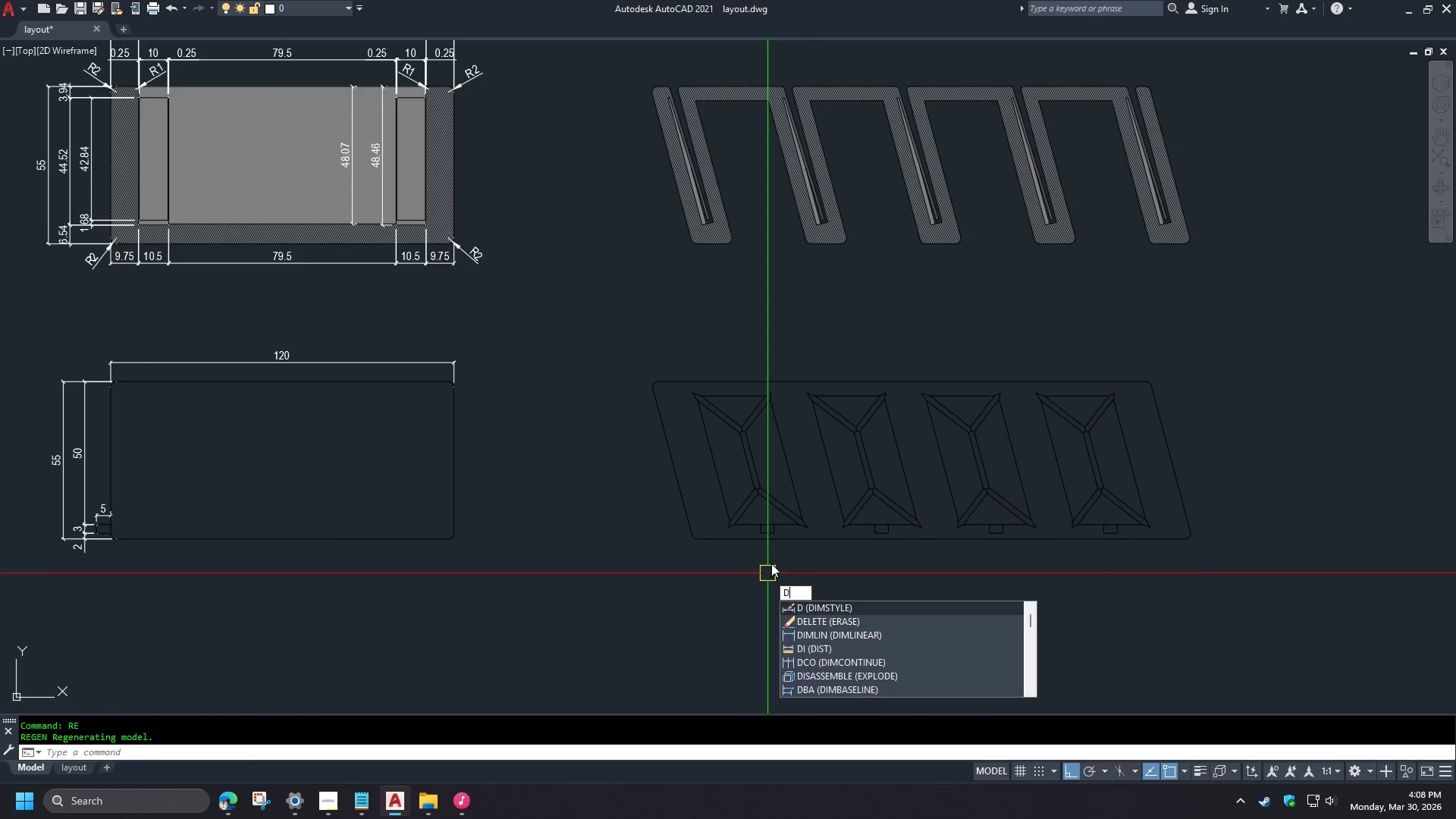 
scroll: coordinate [805, 576], scroll_direction: up, amount: 1.0
 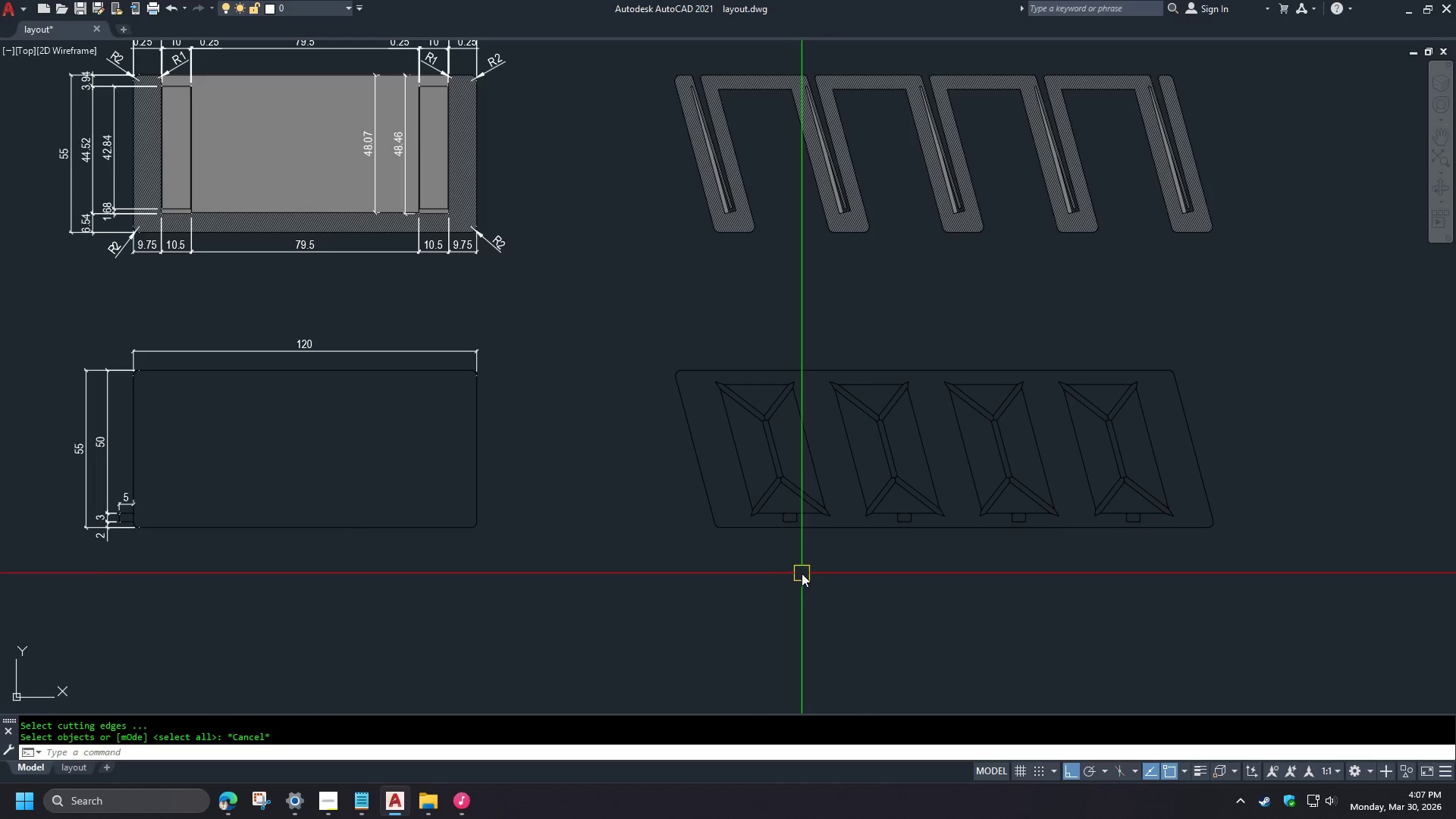 
type(li )
 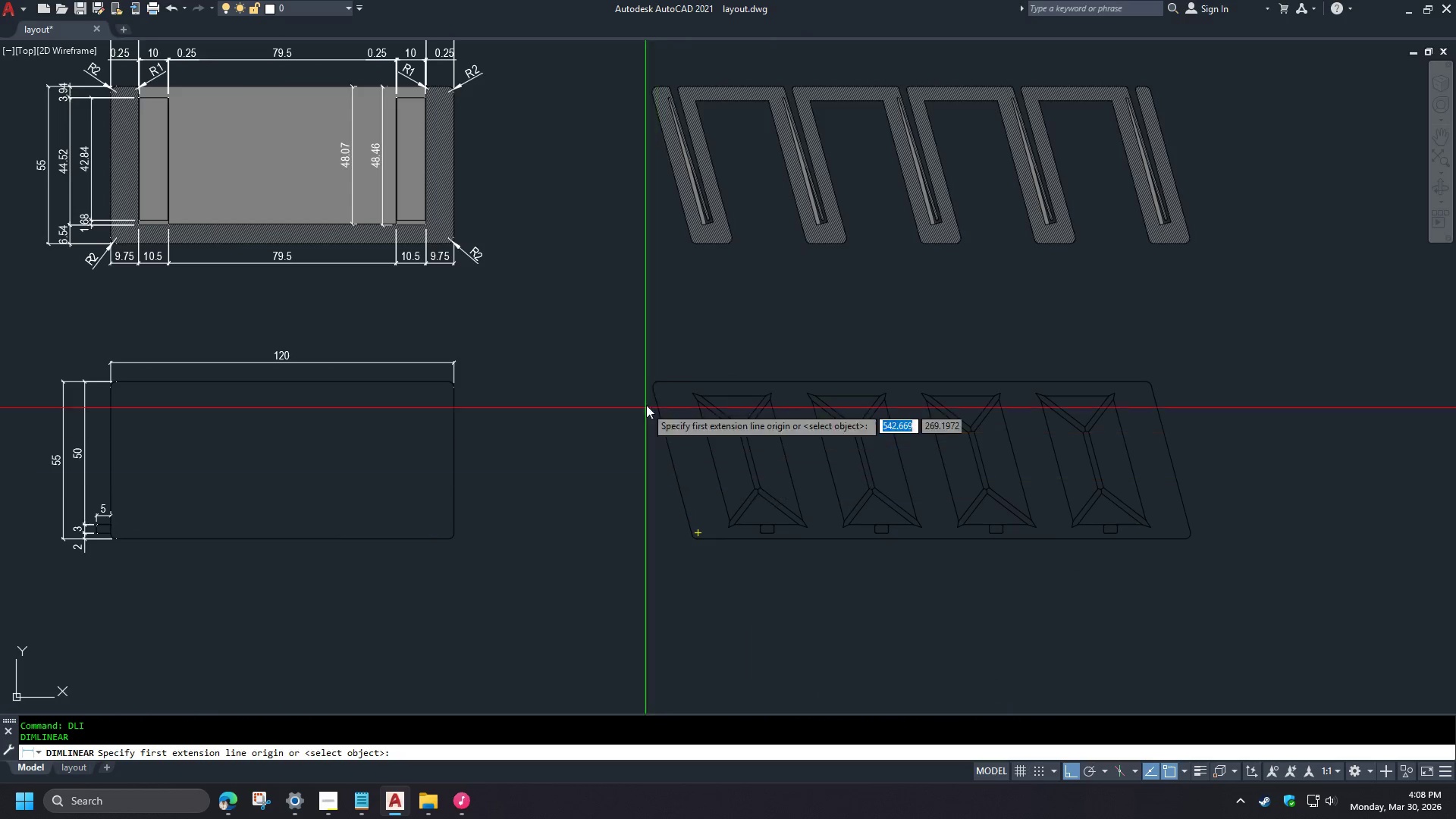 
type(end )
 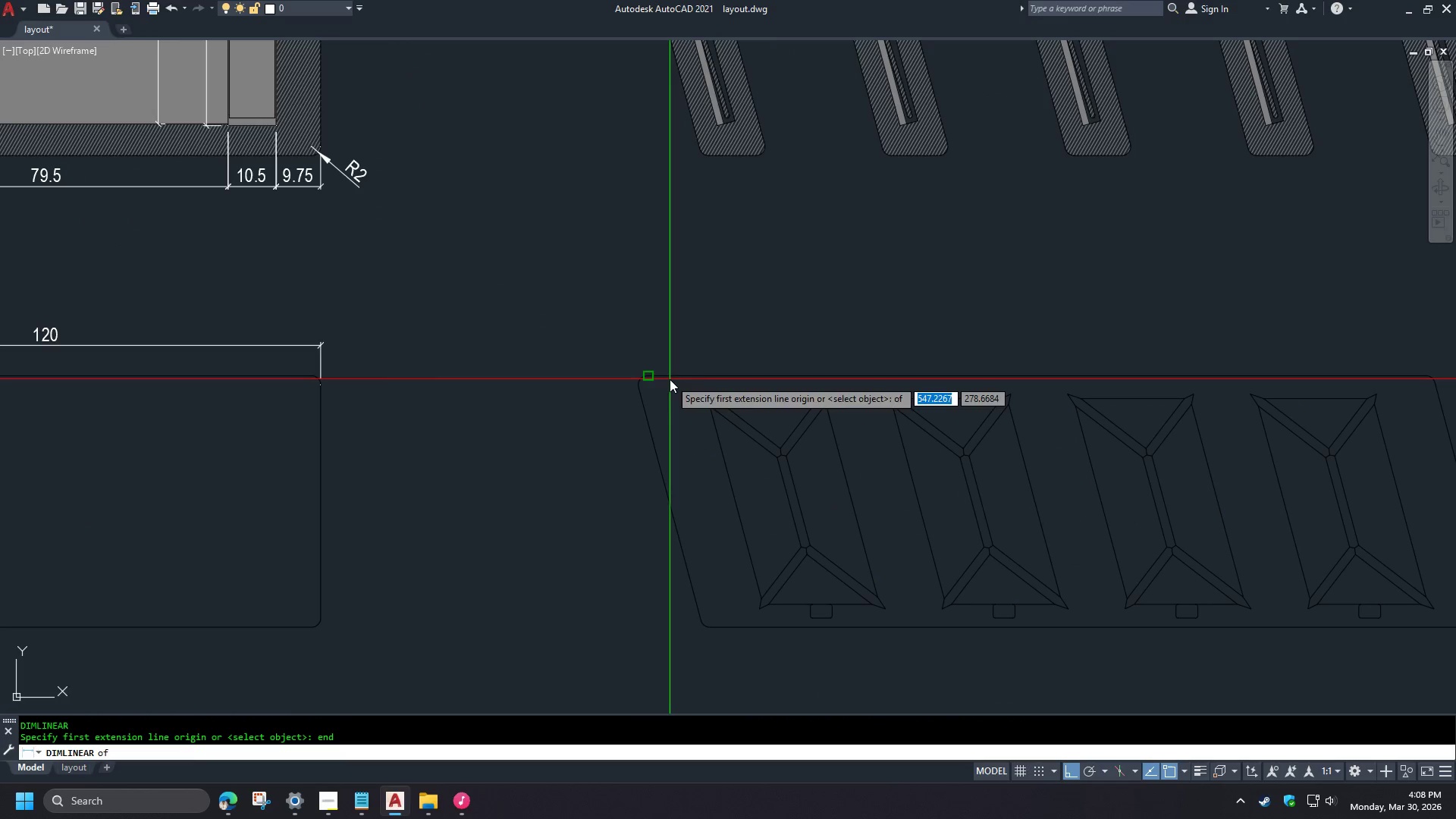 
left_click([670, 379])
 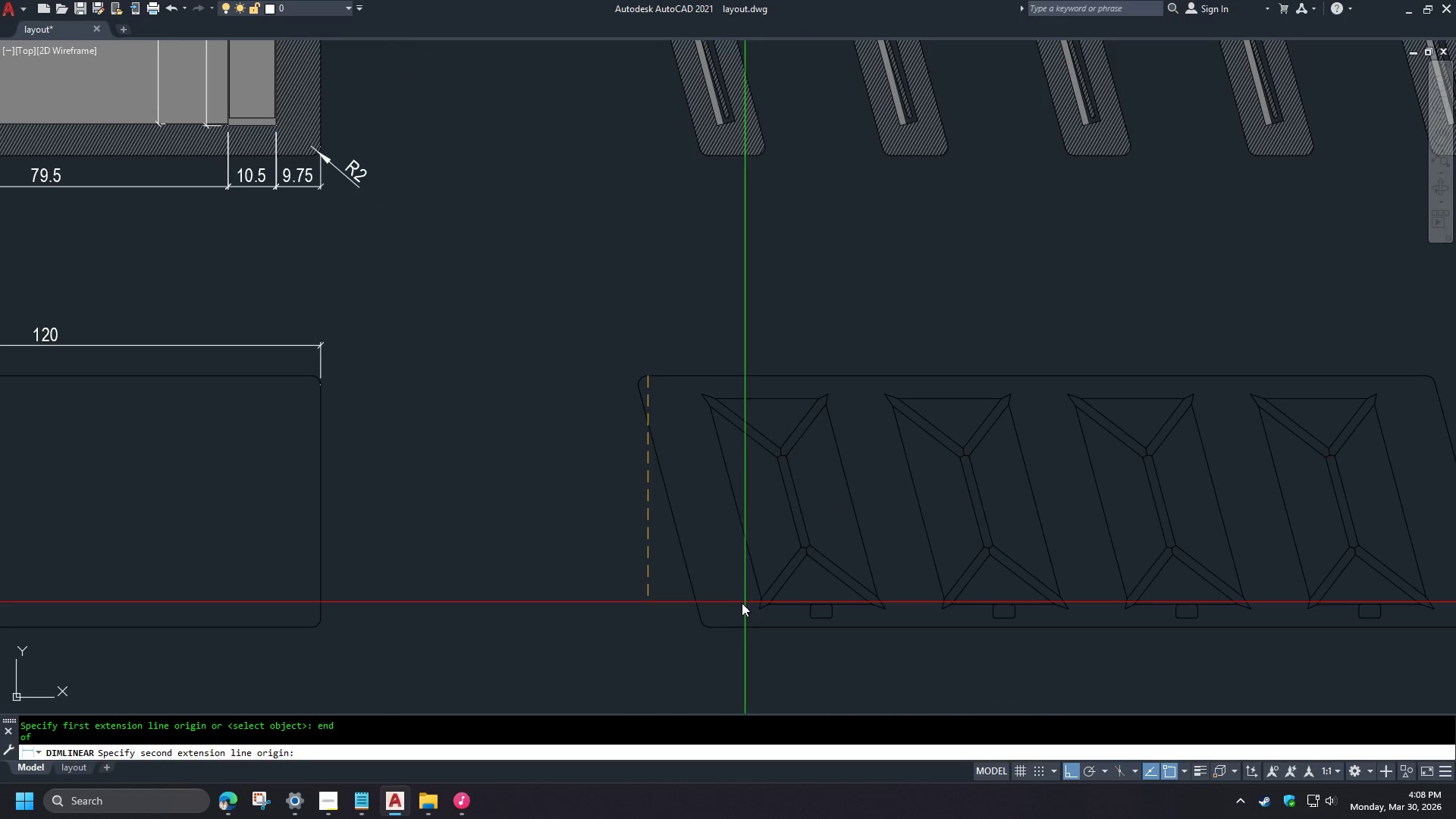 
type(end )
 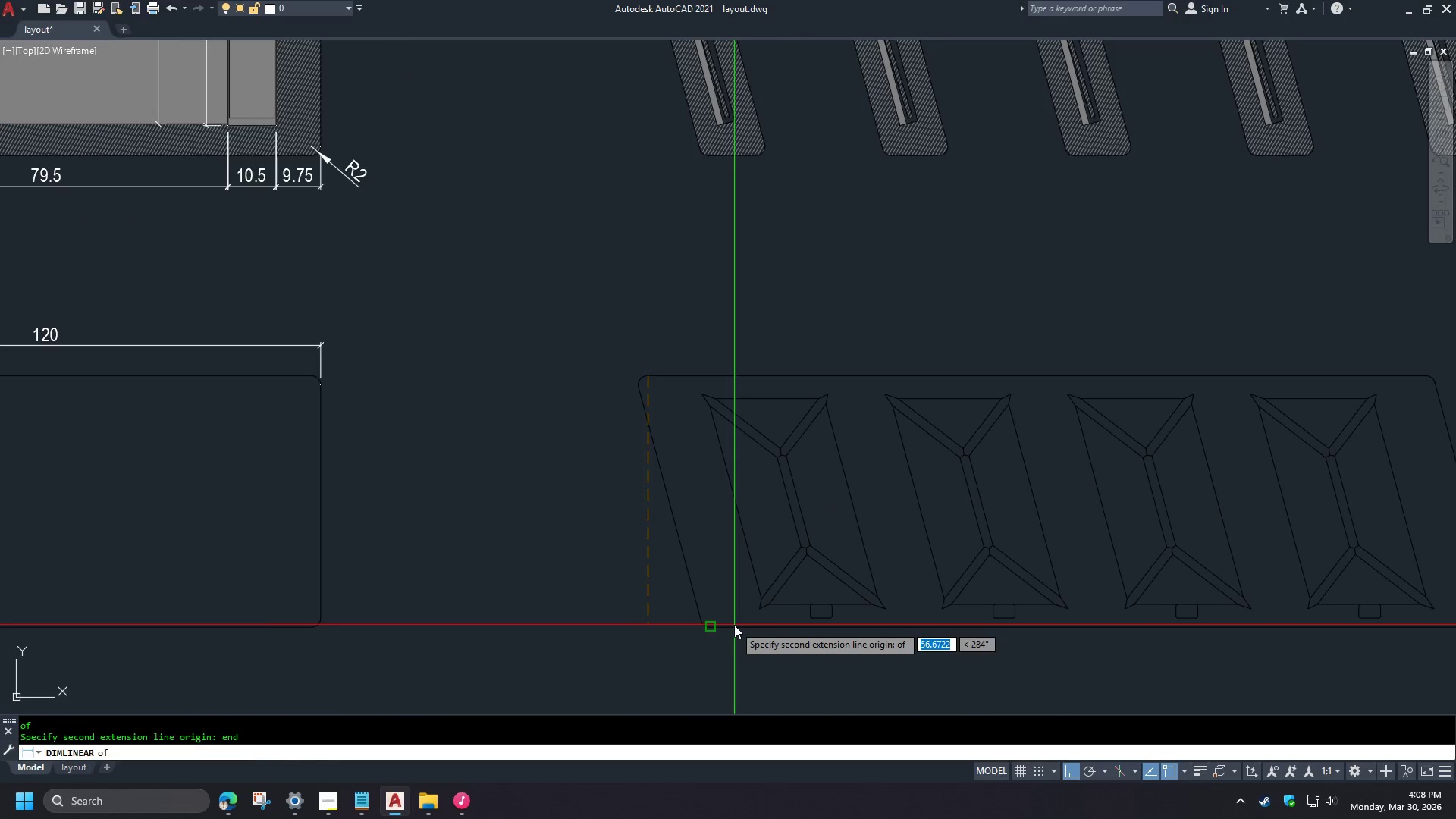 
scroll: coordinate [675, 394], scroll_direction: up, amount: 1.0
 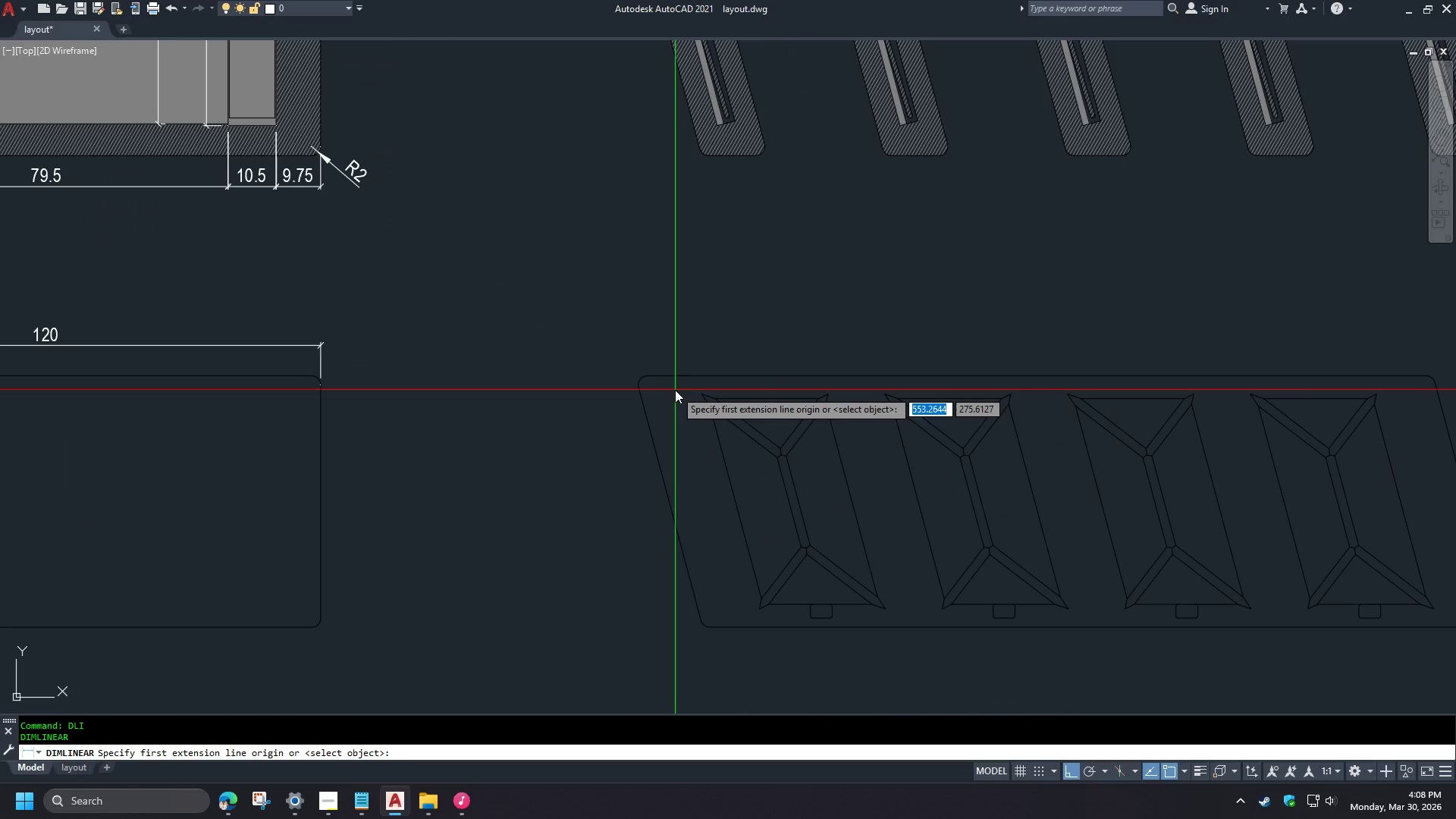 
left_click([734, 625])
 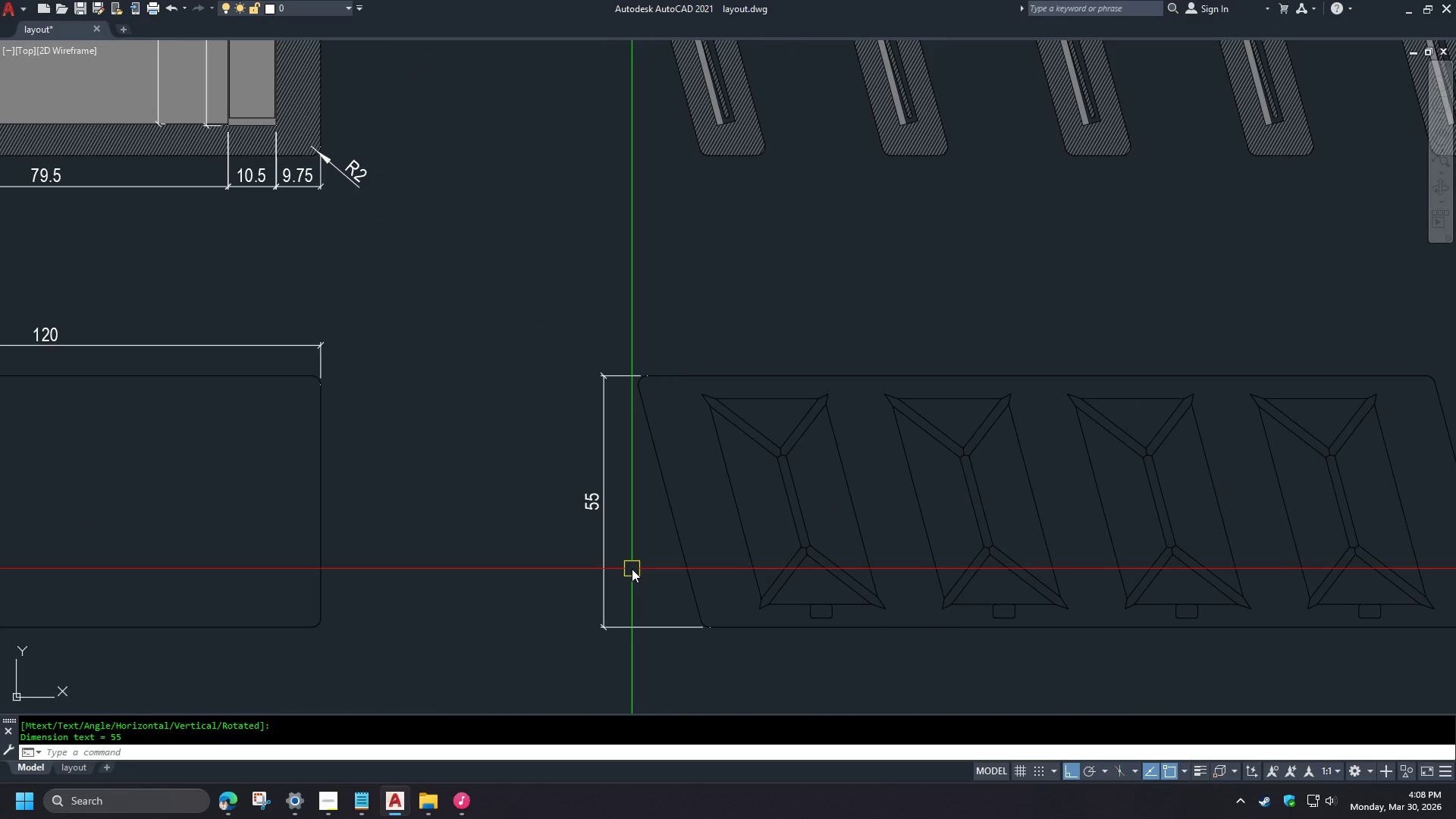 
left_click([637, 634])
 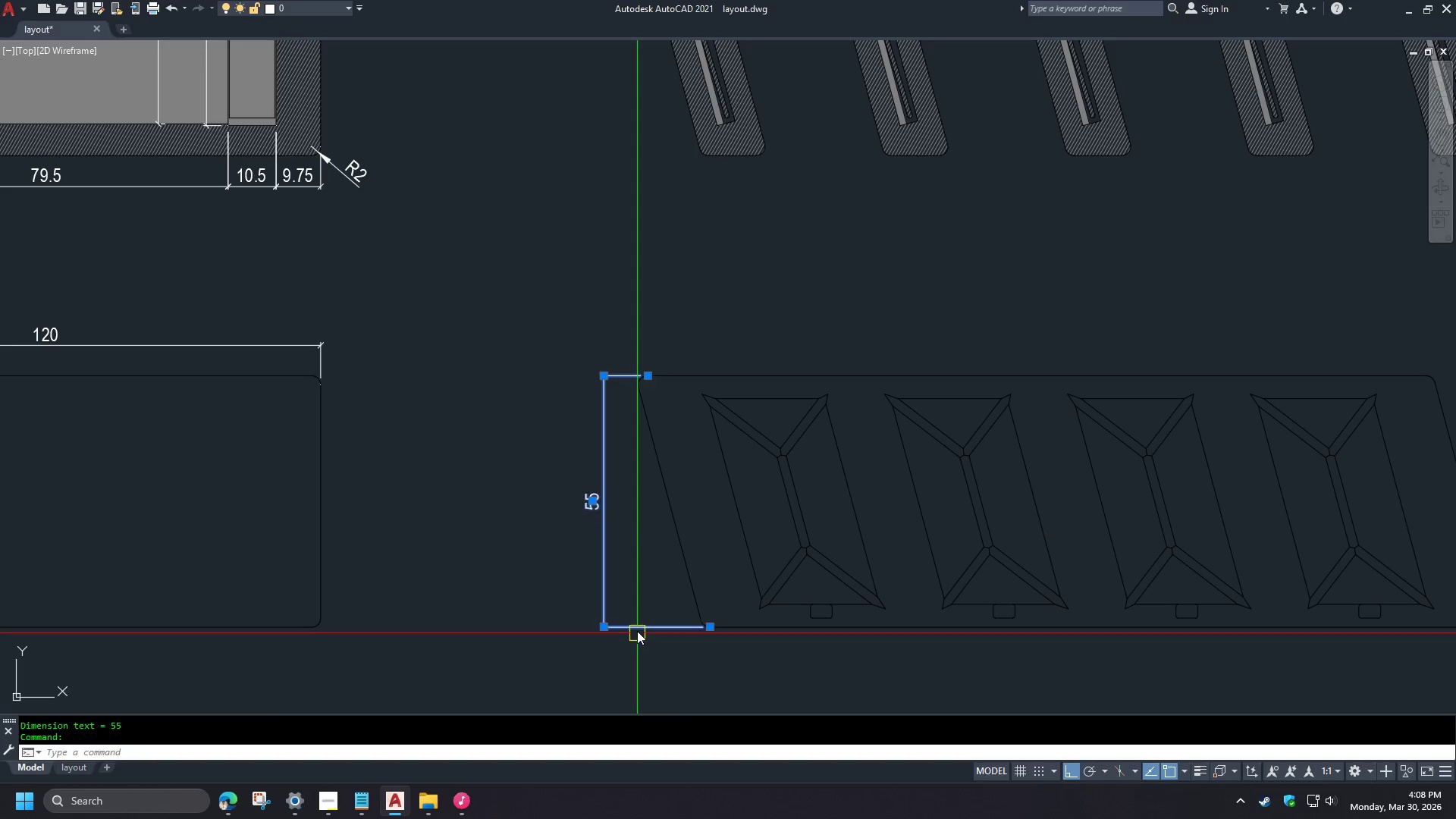 
key(E)
 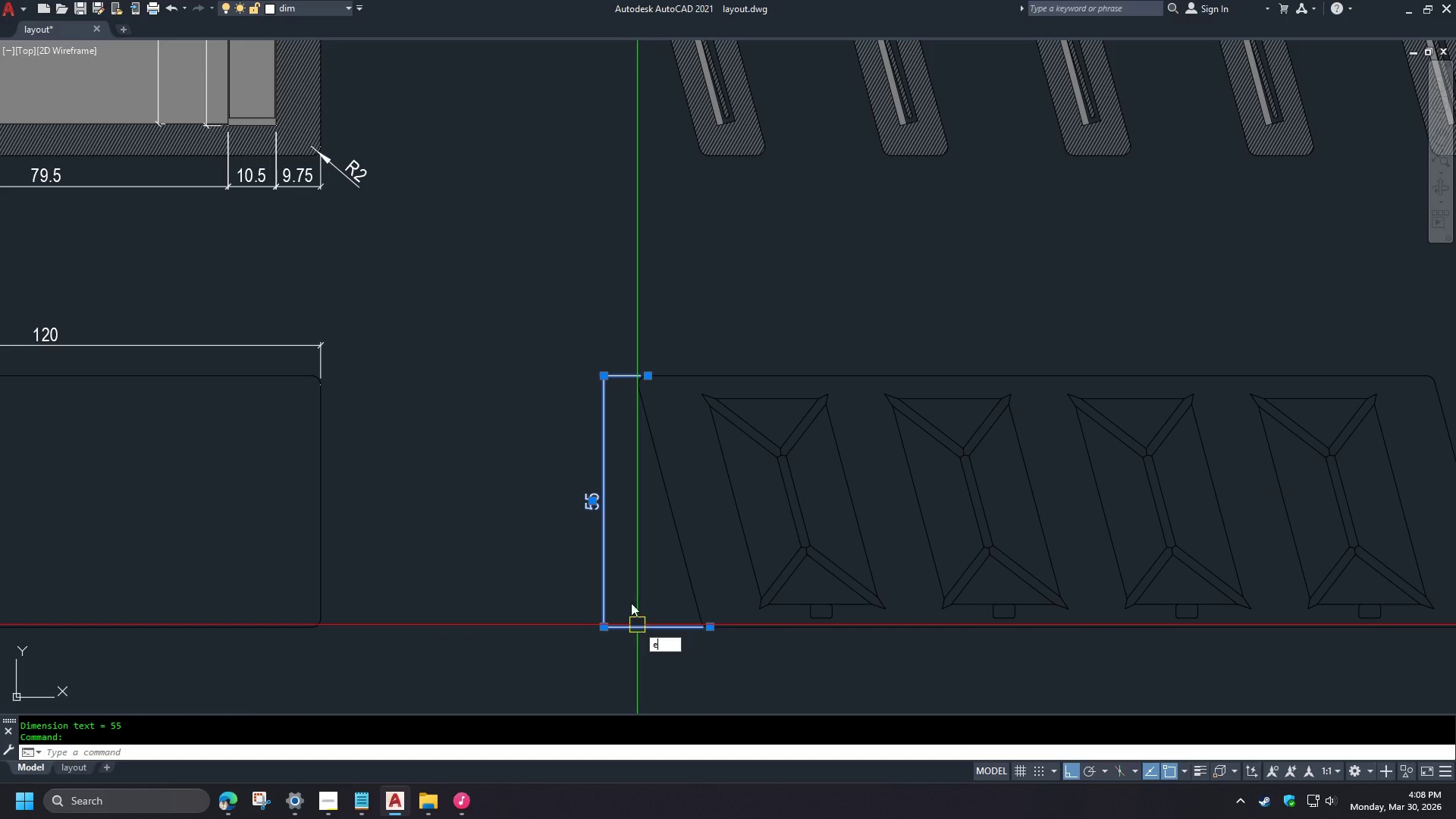 
key(Space)
 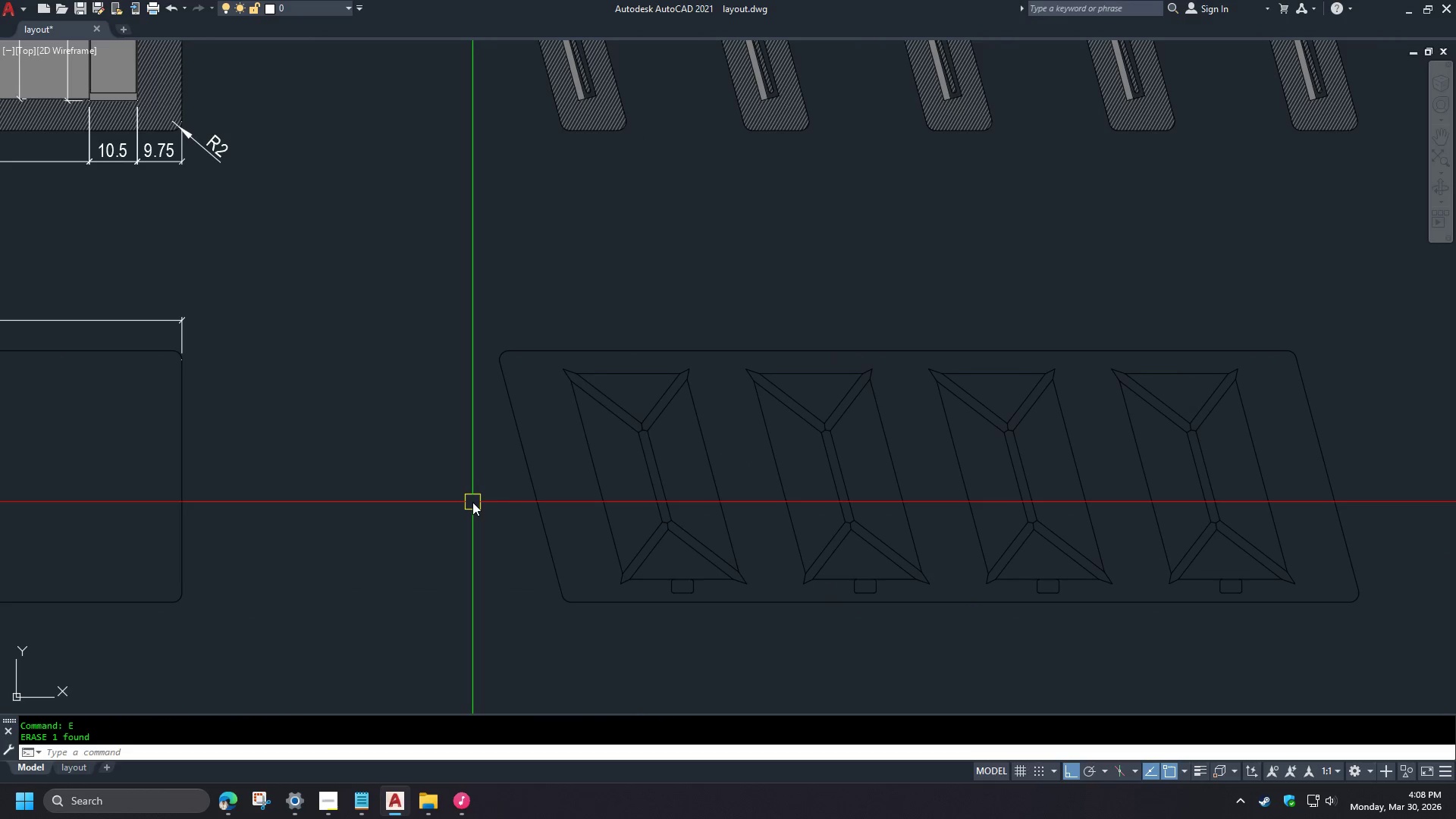 
key(D)
 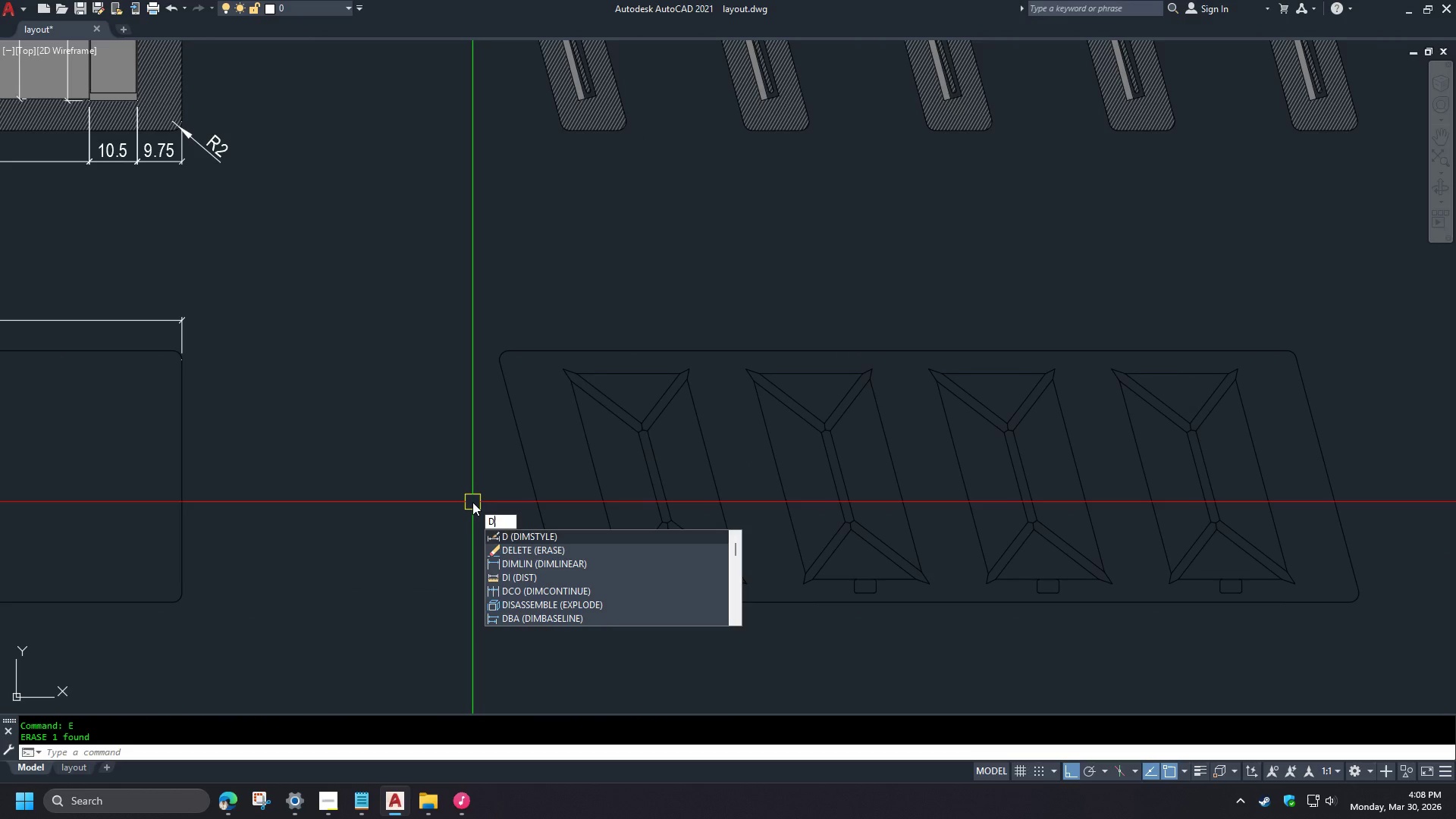 
type(li end )
 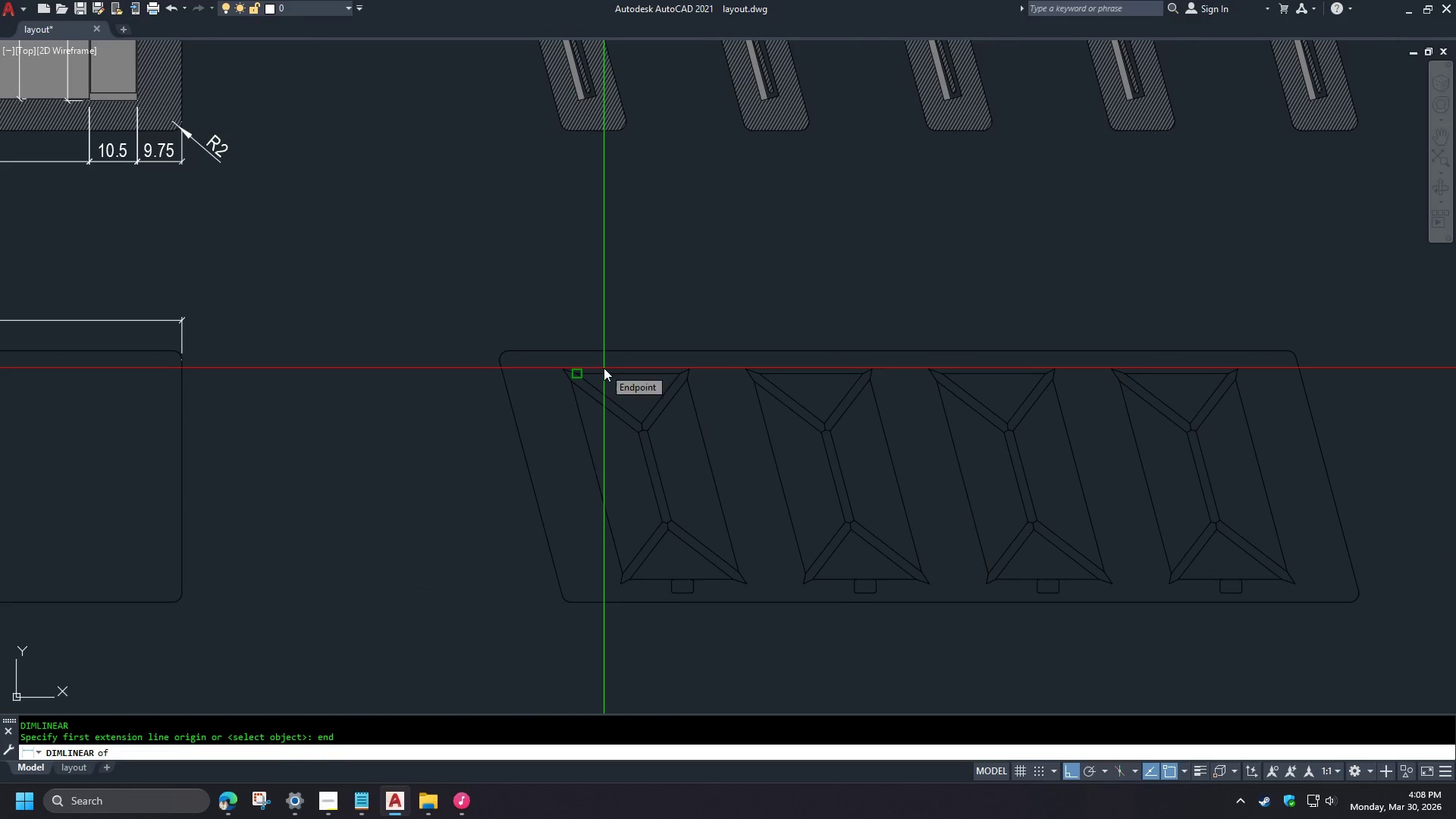 
left_click([604, 368])
 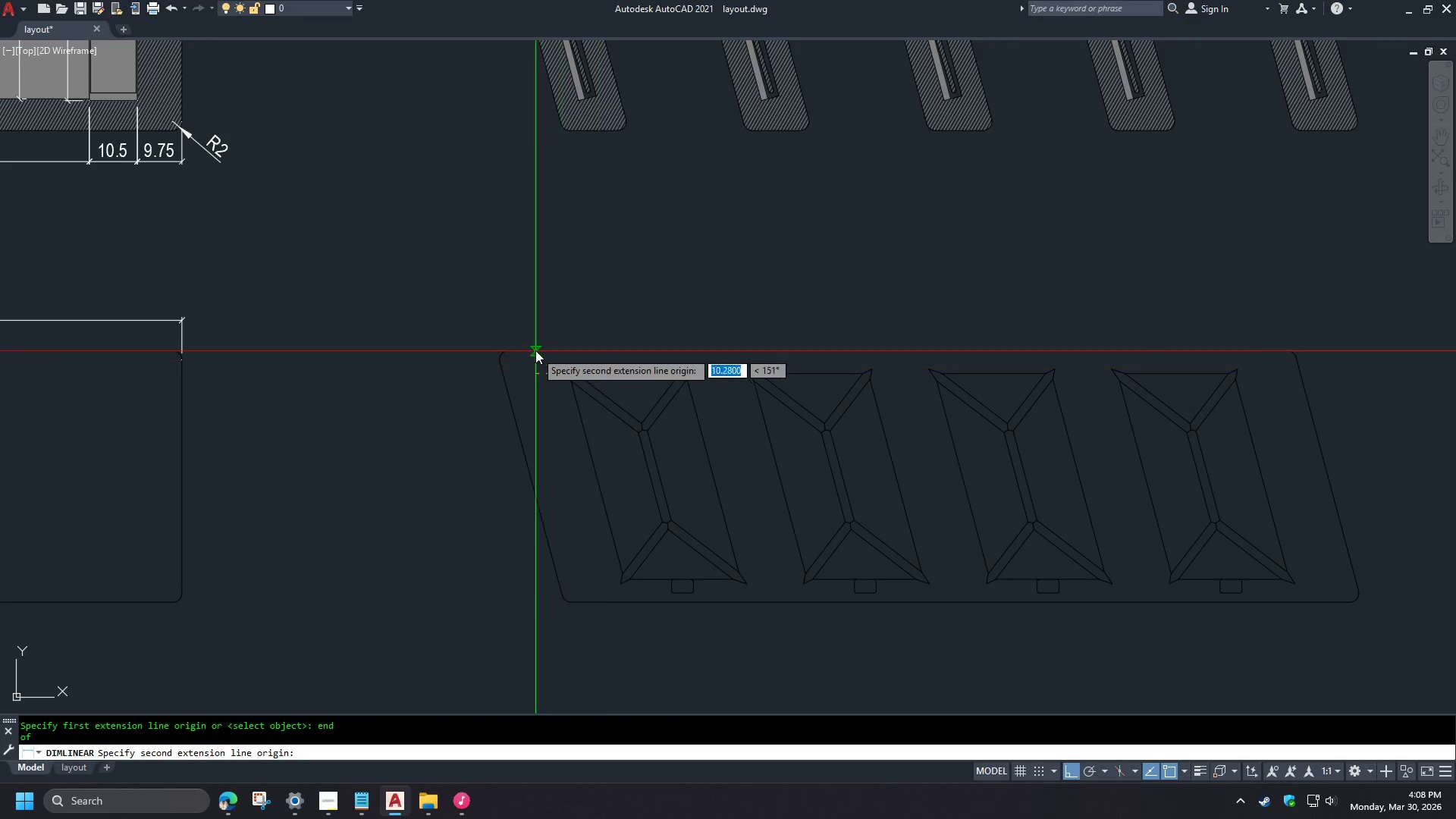 
type(end )
 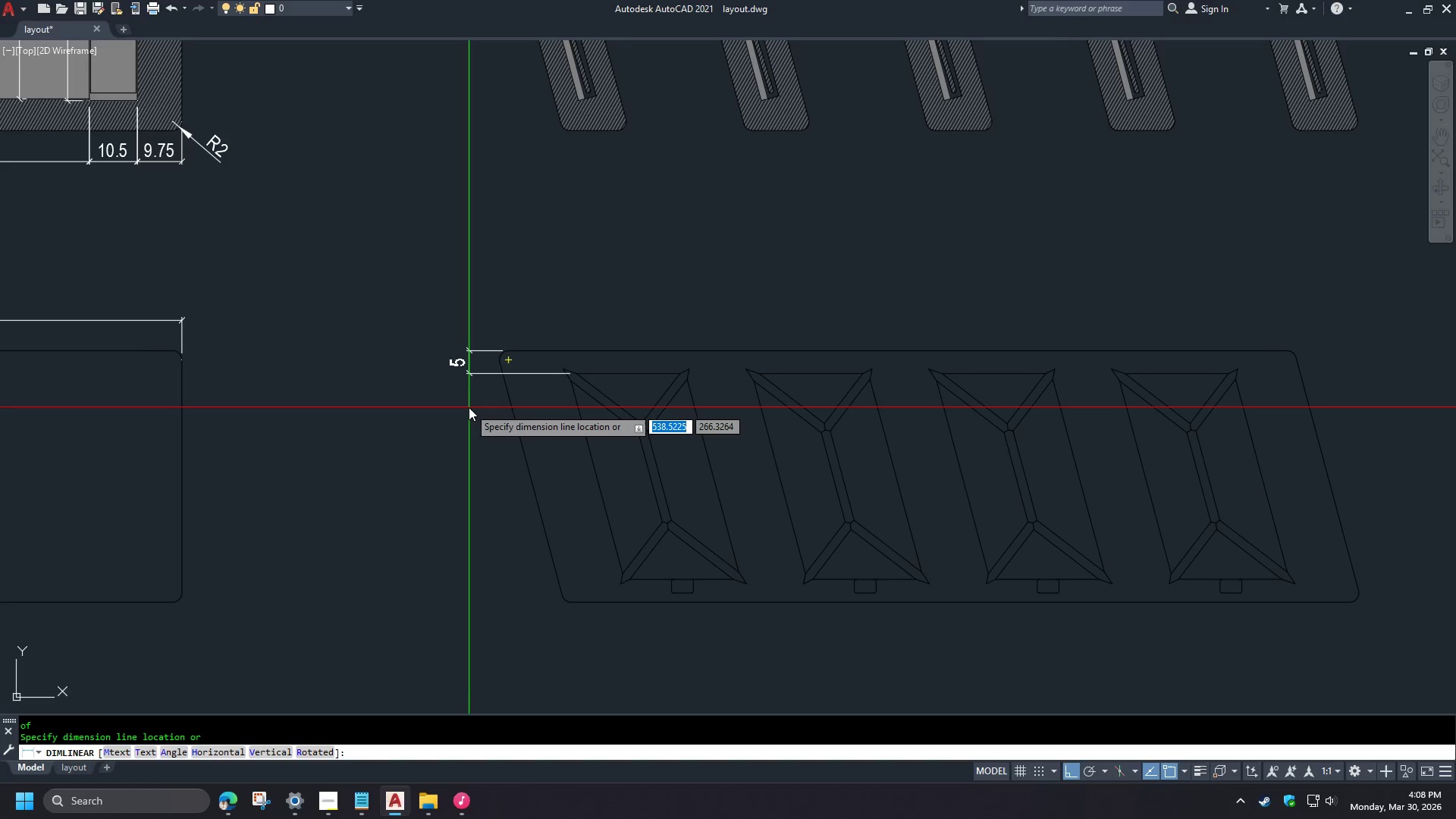 
left_click([465, 406])
 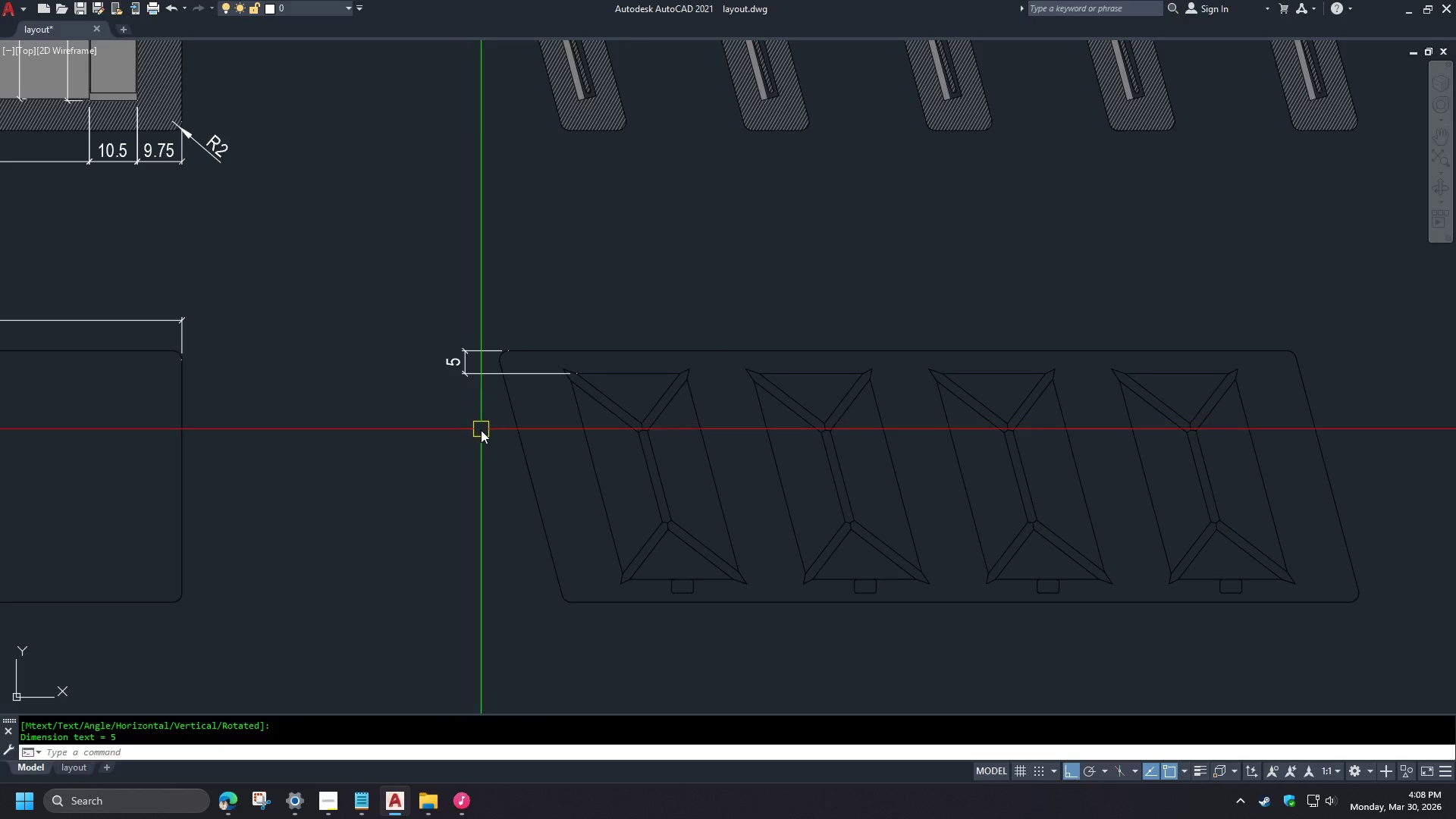 
type(dco )
 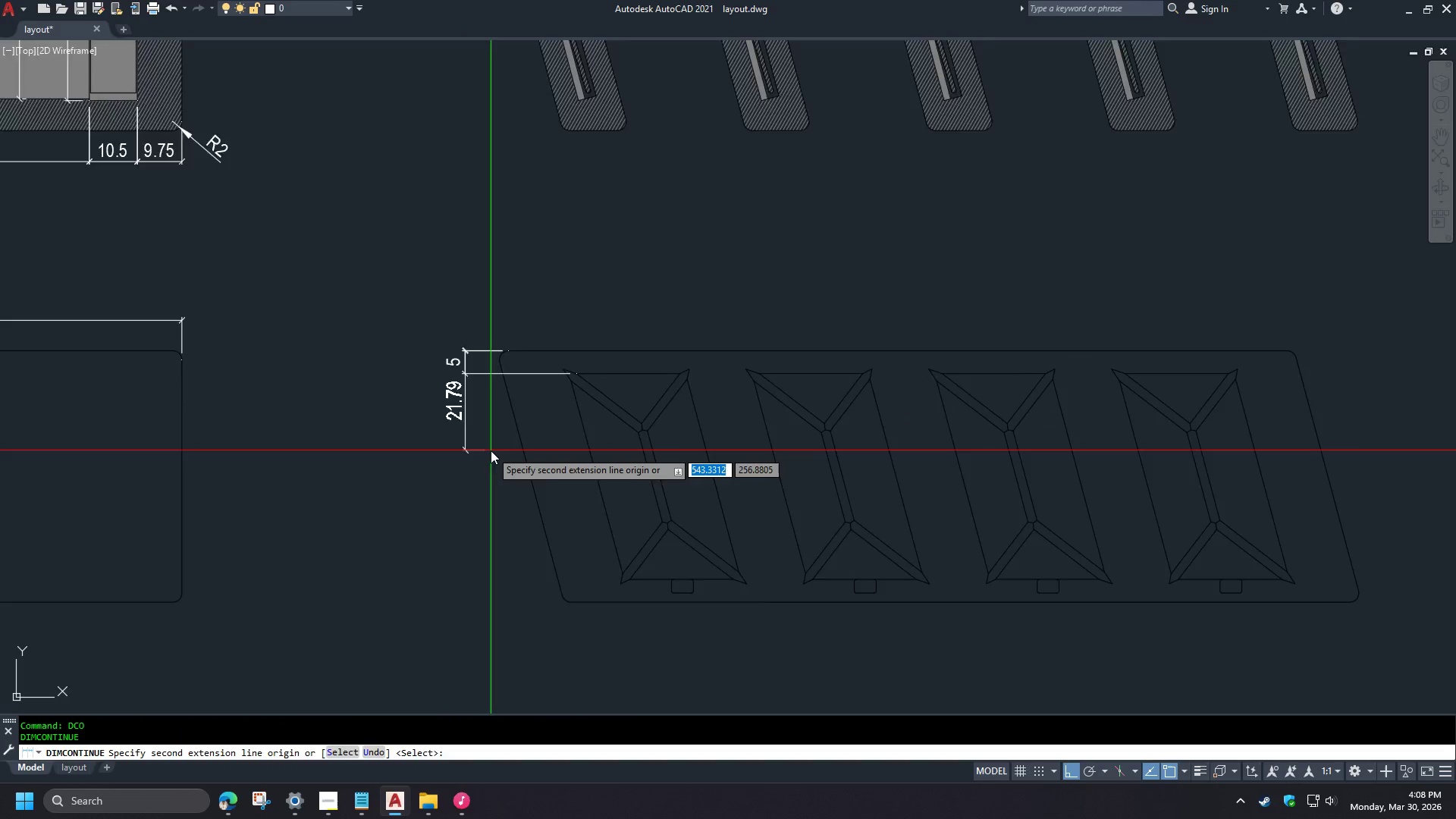 
type(end )
 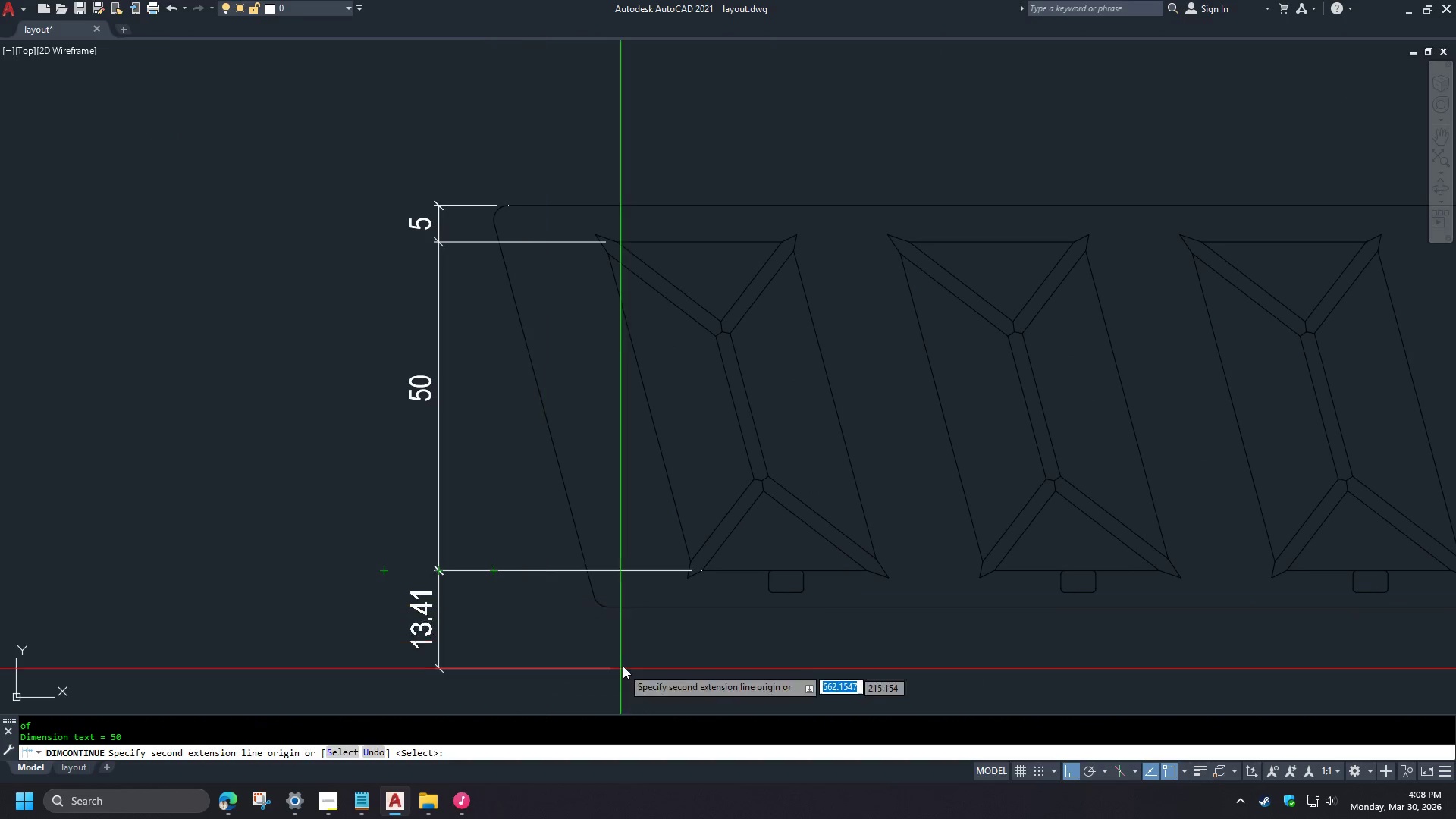 
scroll: coordinate [491, 450], scroll_direction: up, amount: 1.0
 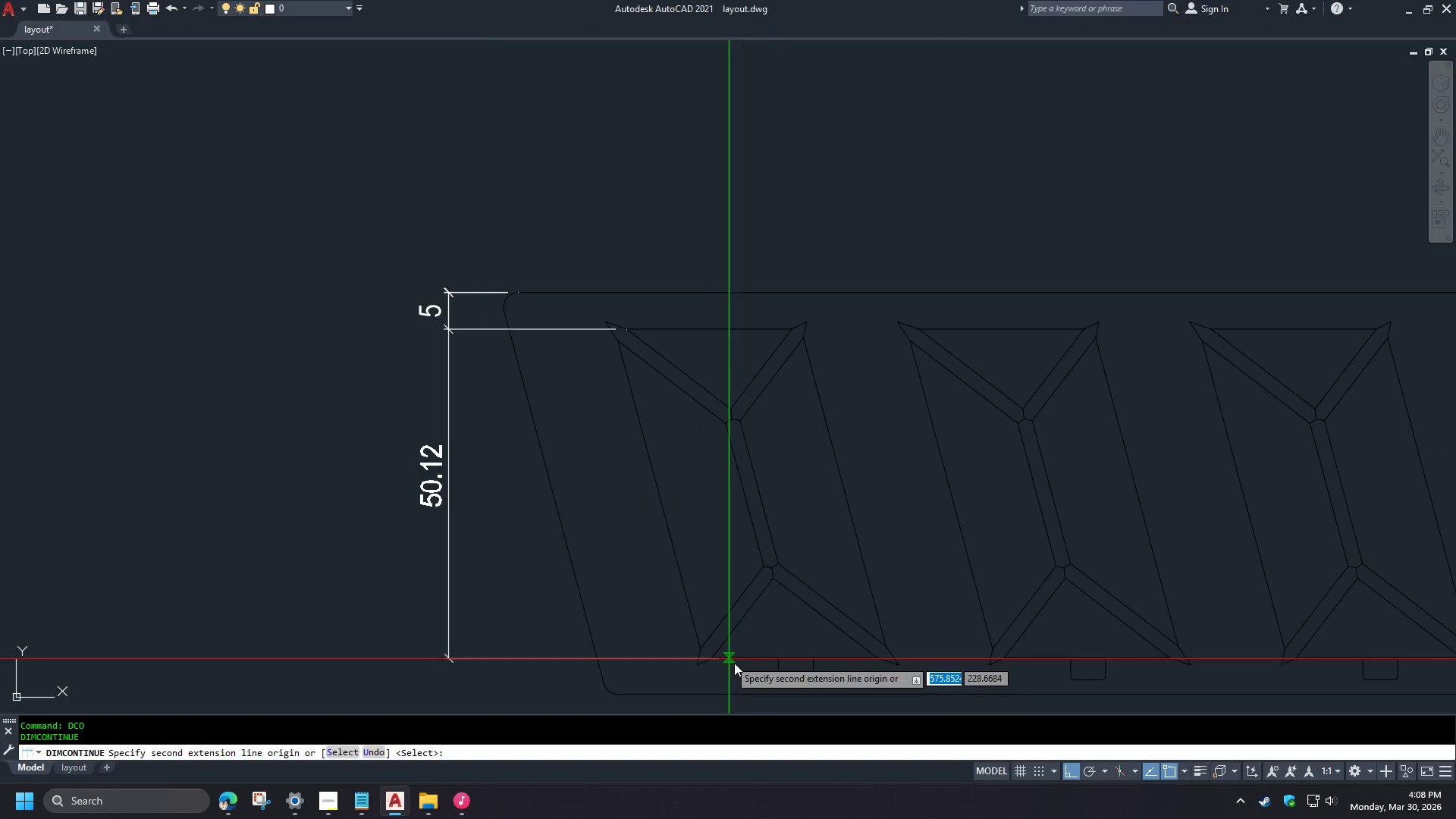 
type(end )
 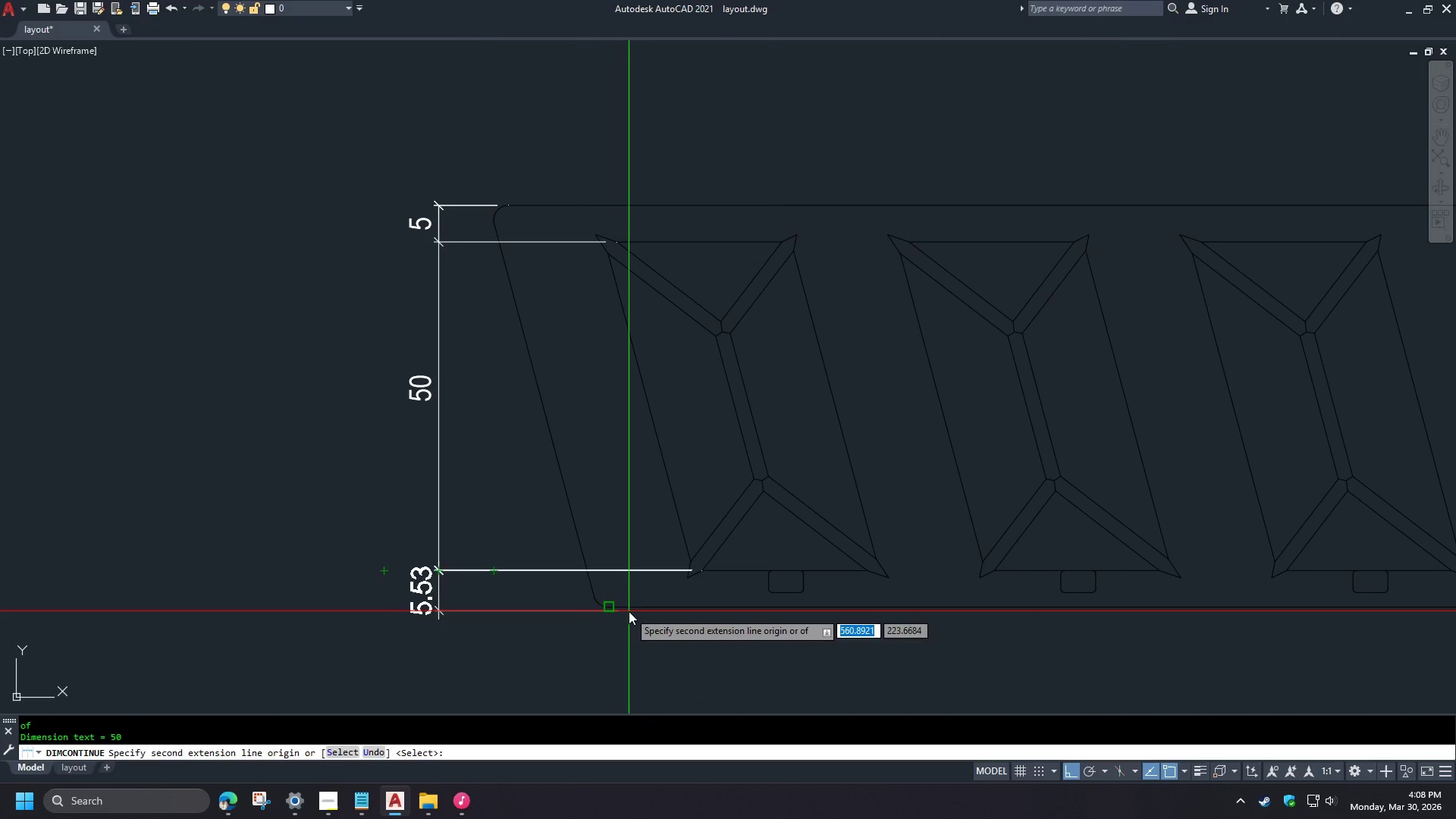 
left_click([629, 611])
 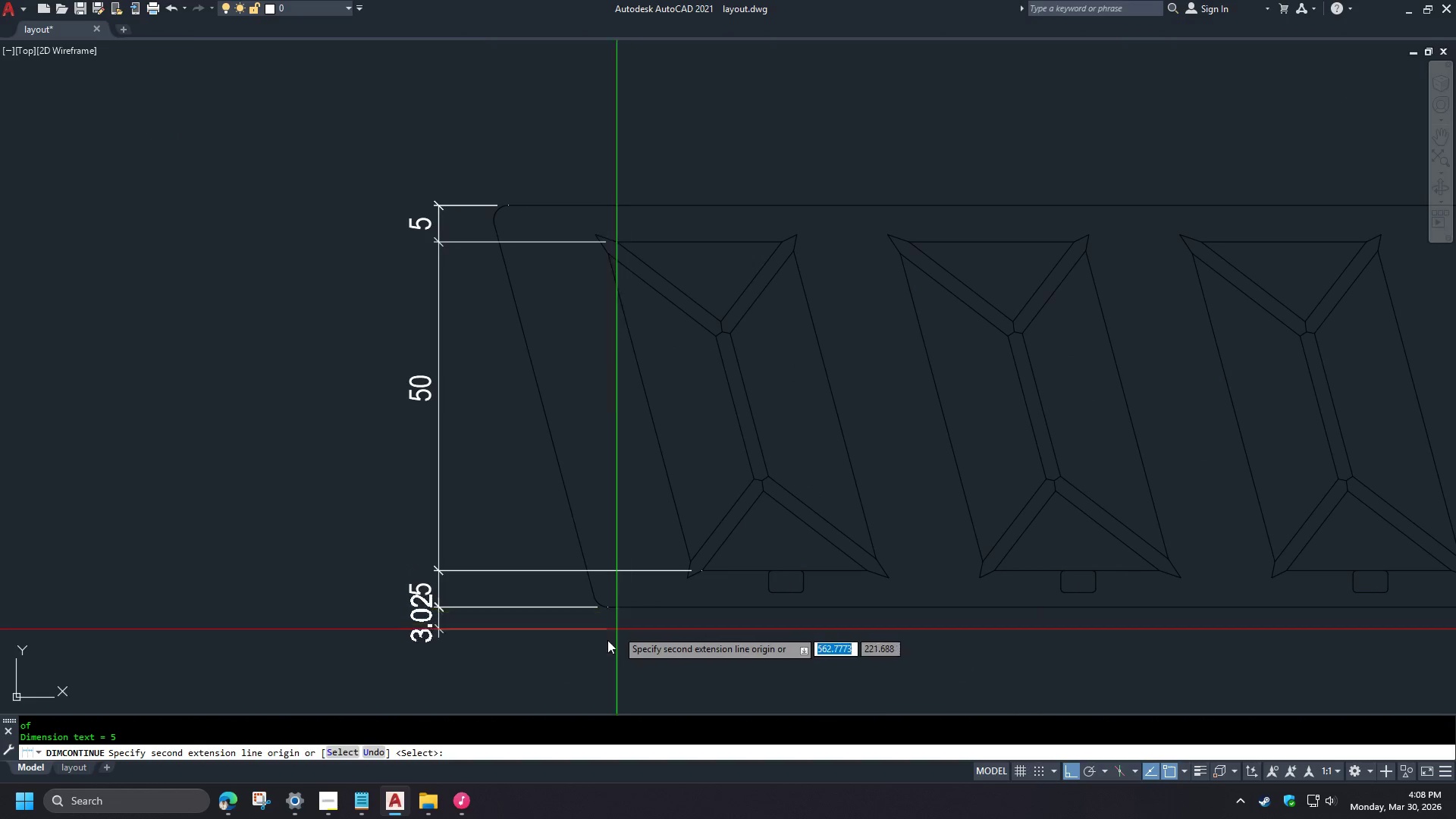 
type(  dba  )
 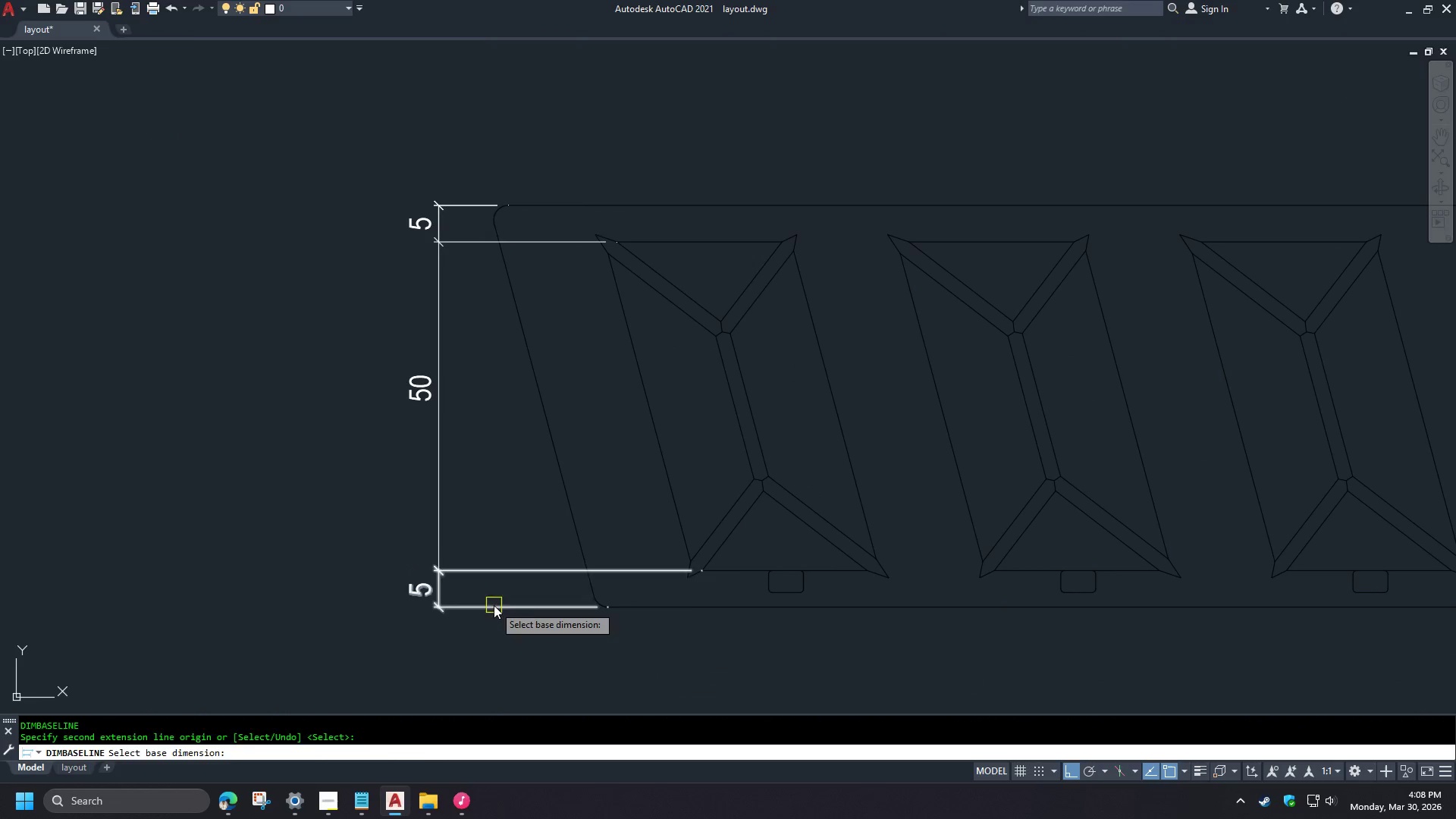 
left_click([494, 605])
 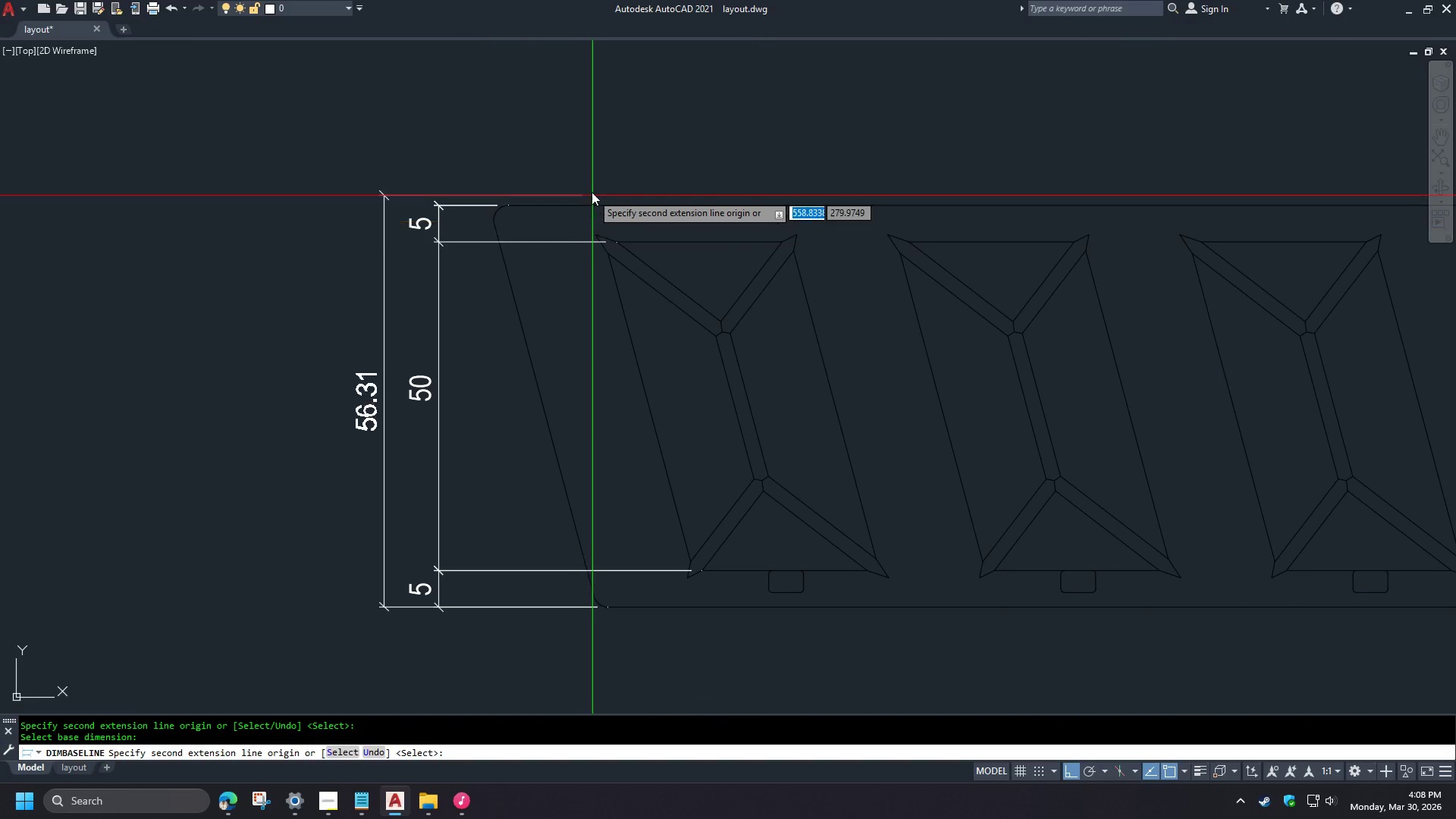 
type(end )
 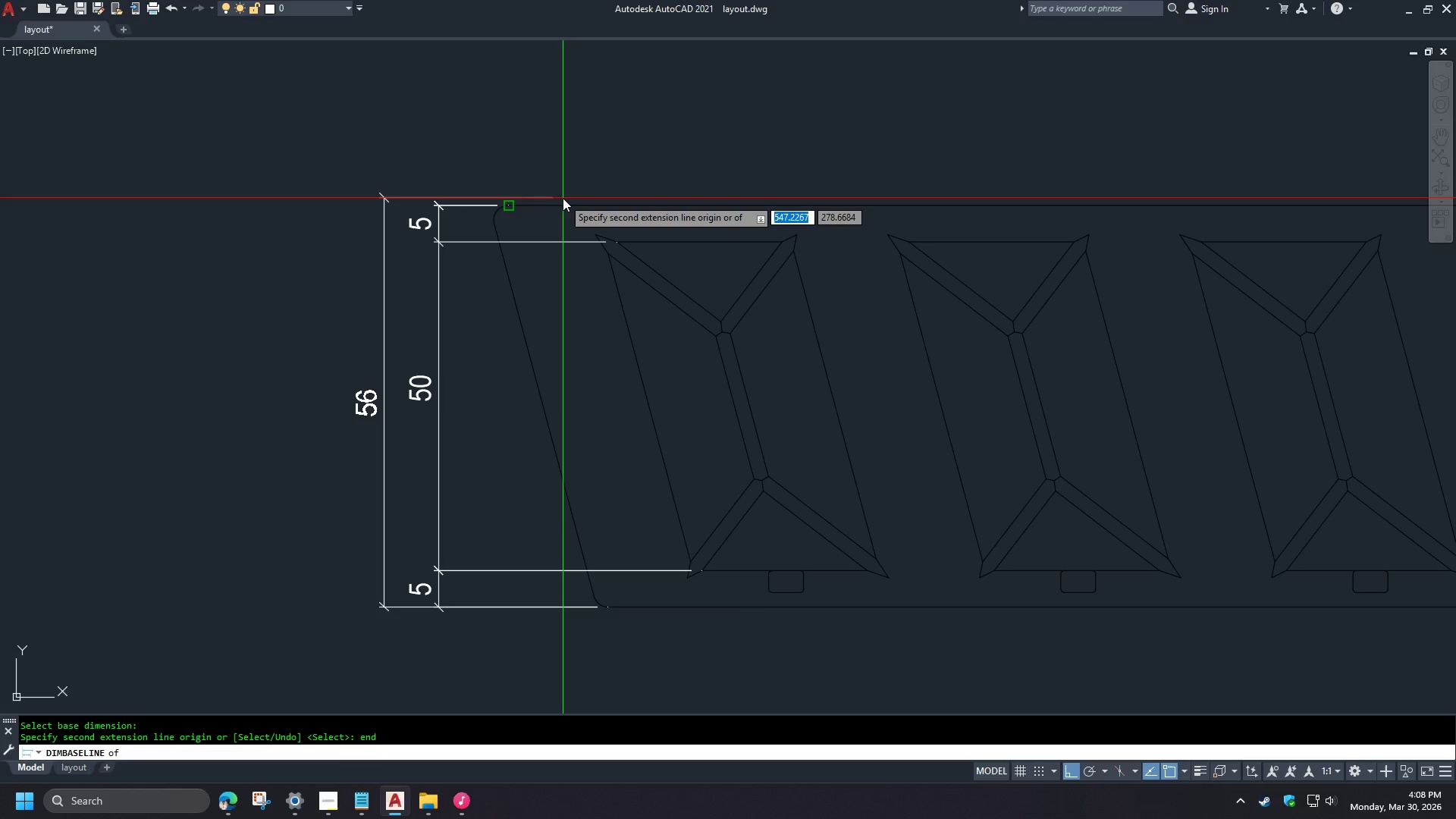 
left_click([563, 198])
 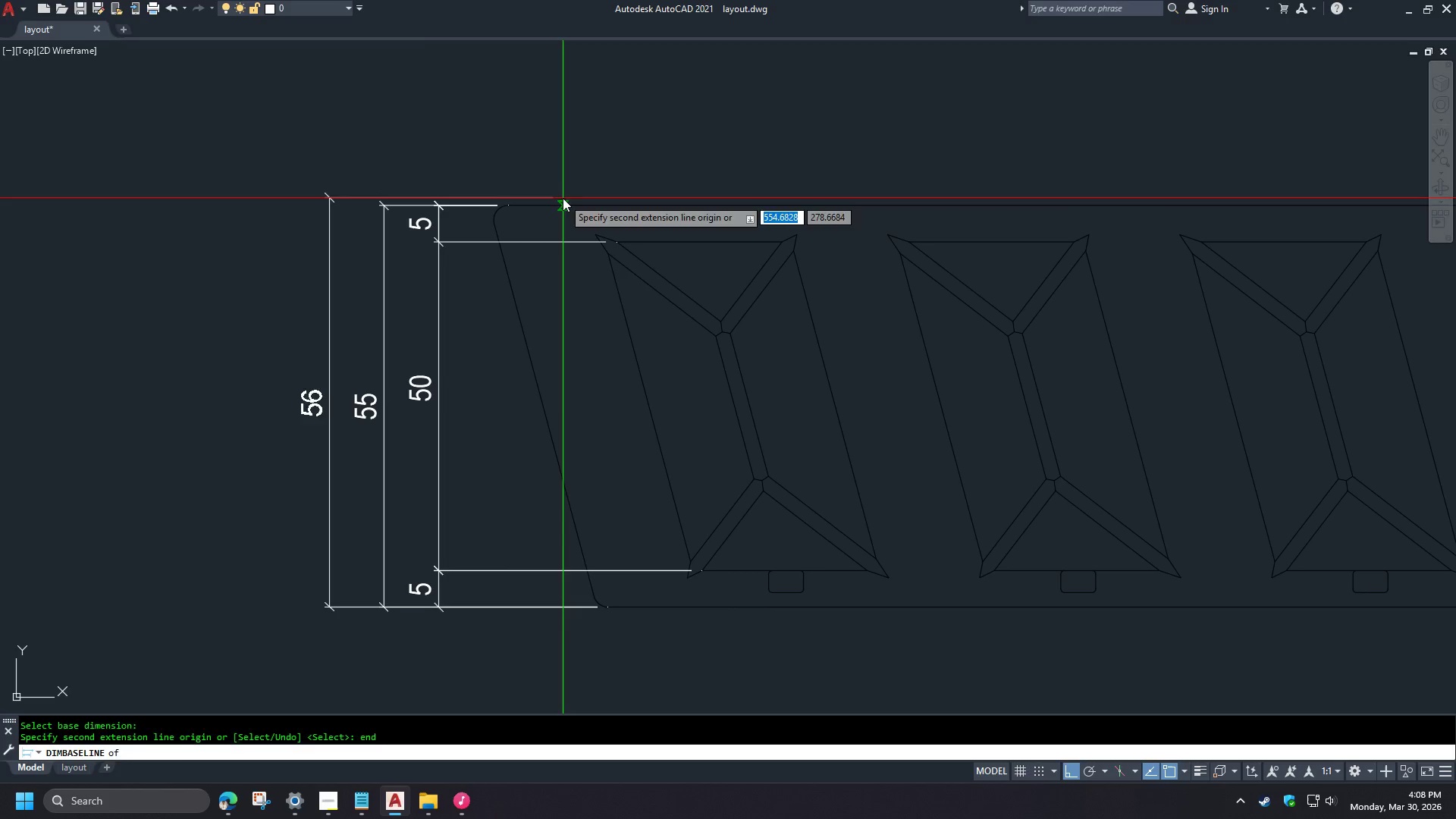 
type(  dli en)
 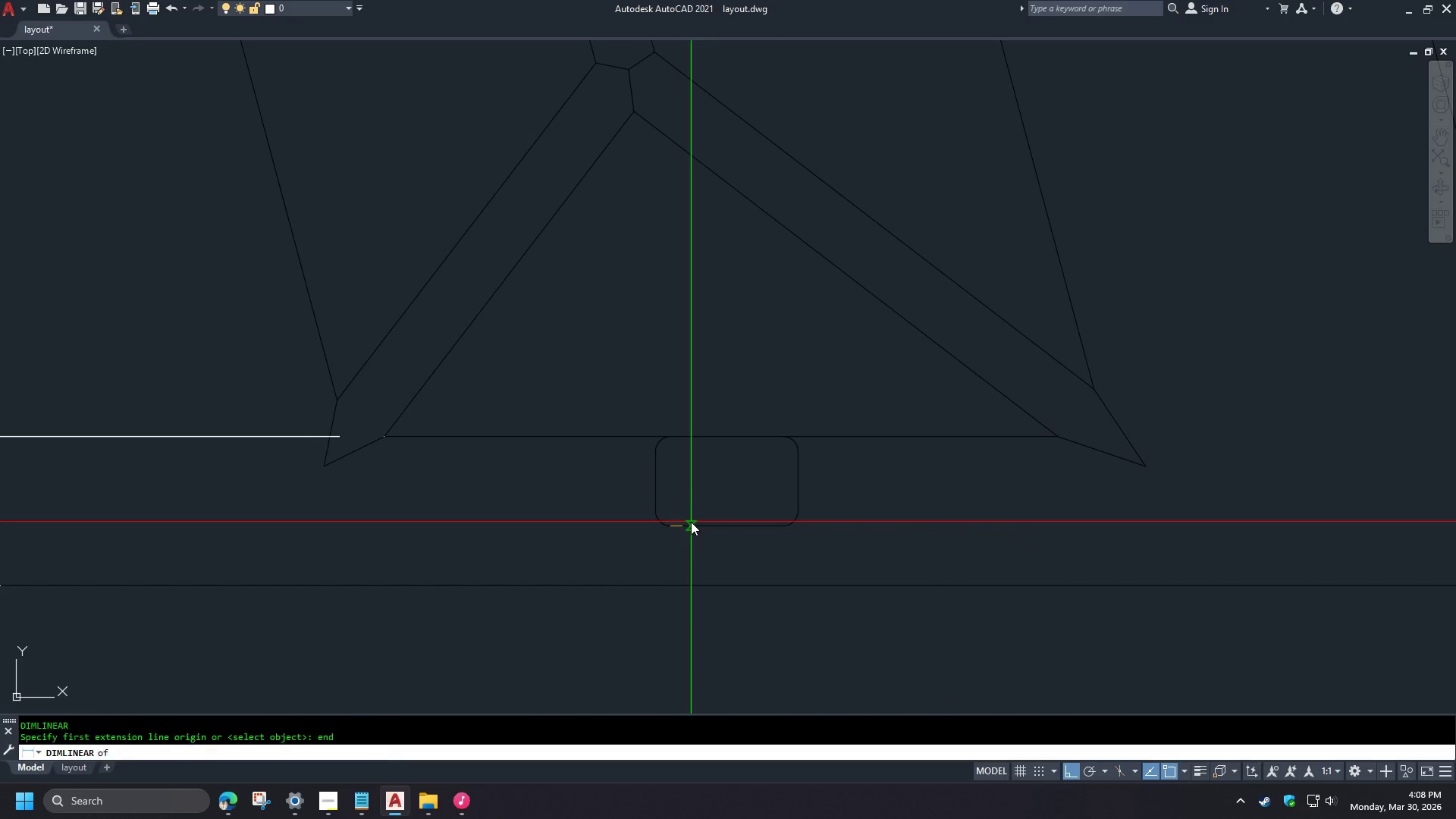 
scroll: coordinate [791, 610], scroll_direction: up, amount: 3.0
 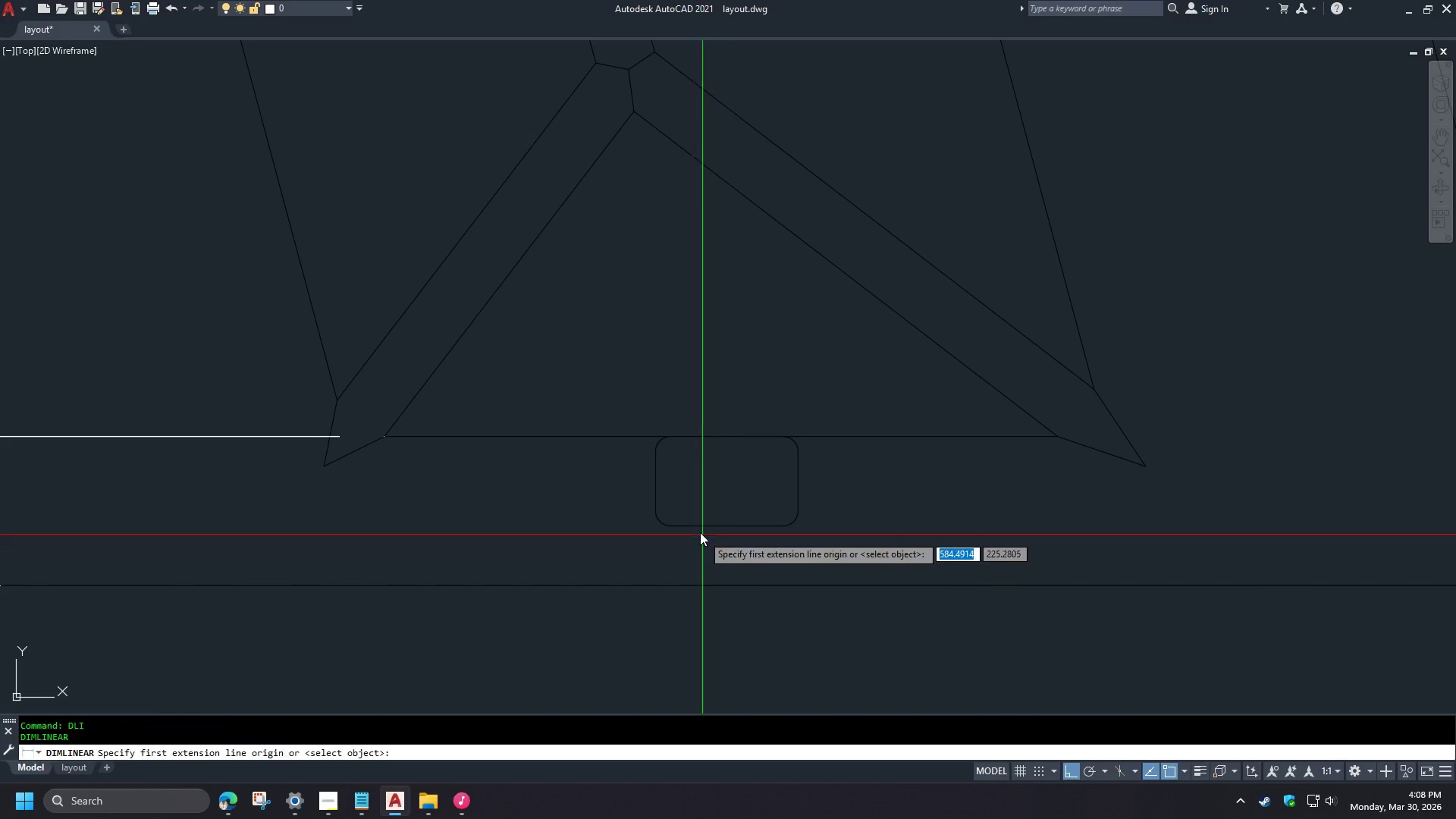 
key(D)
 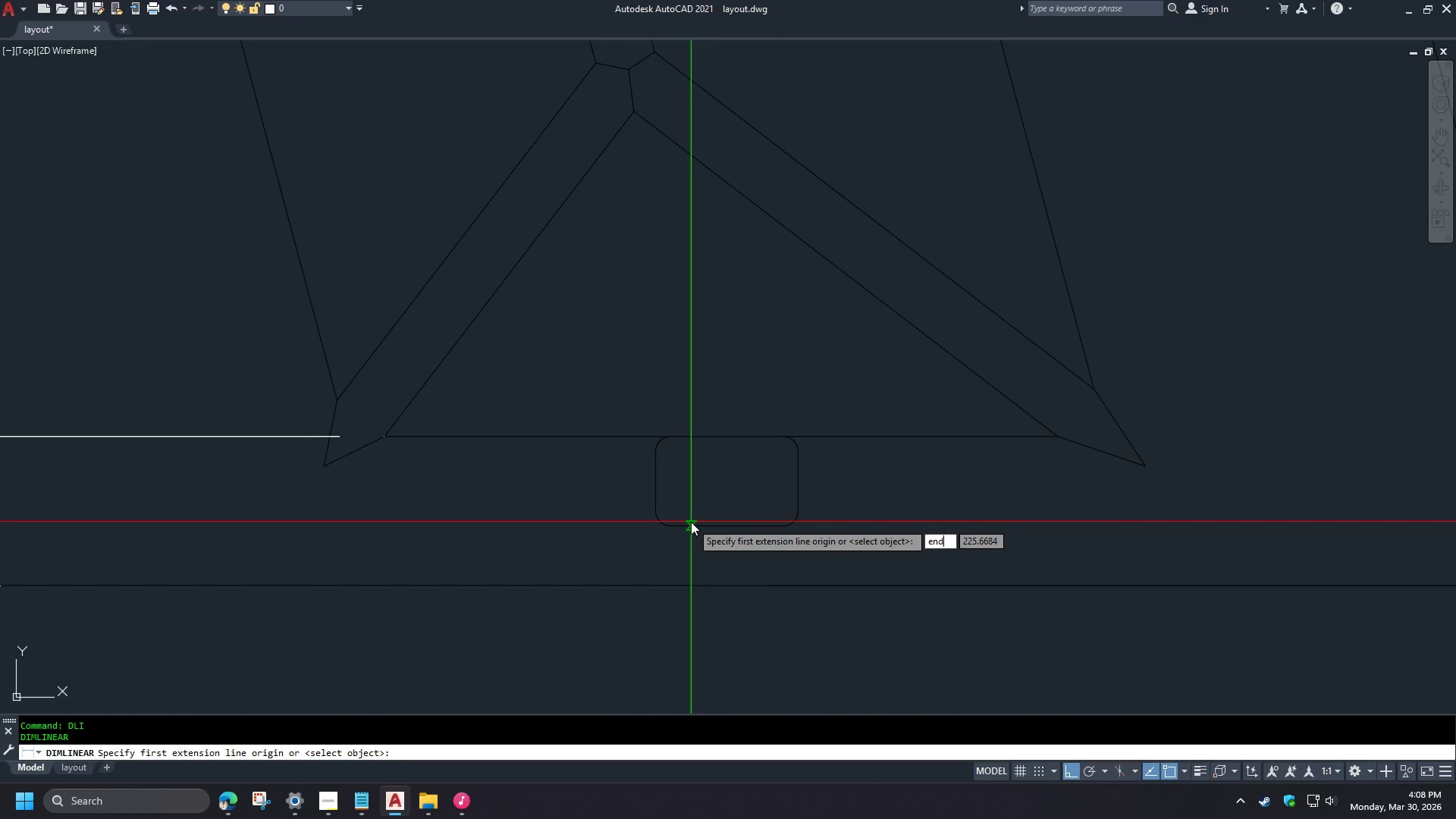 
key(Space)
 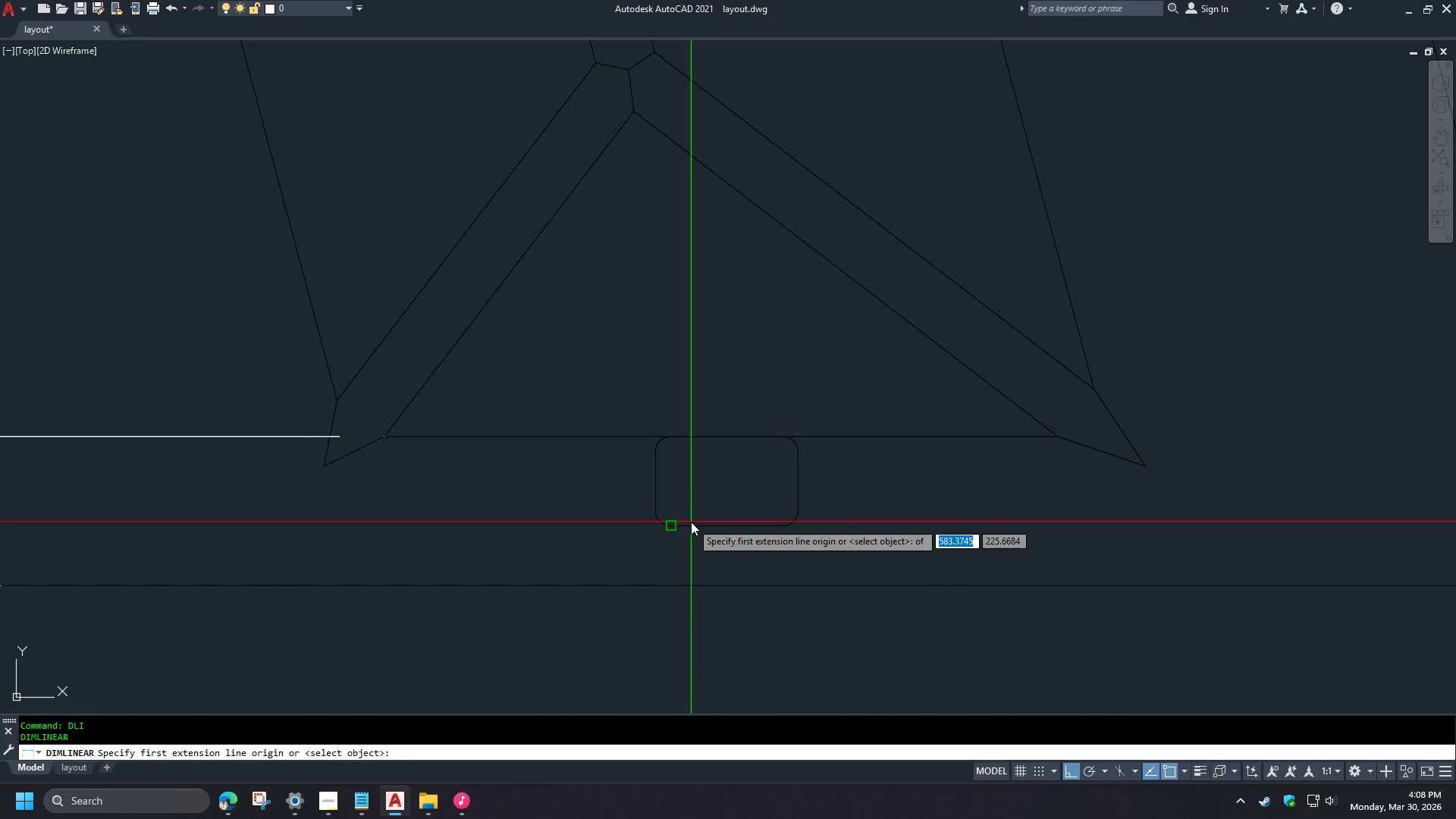 
left_click([691, 522])
 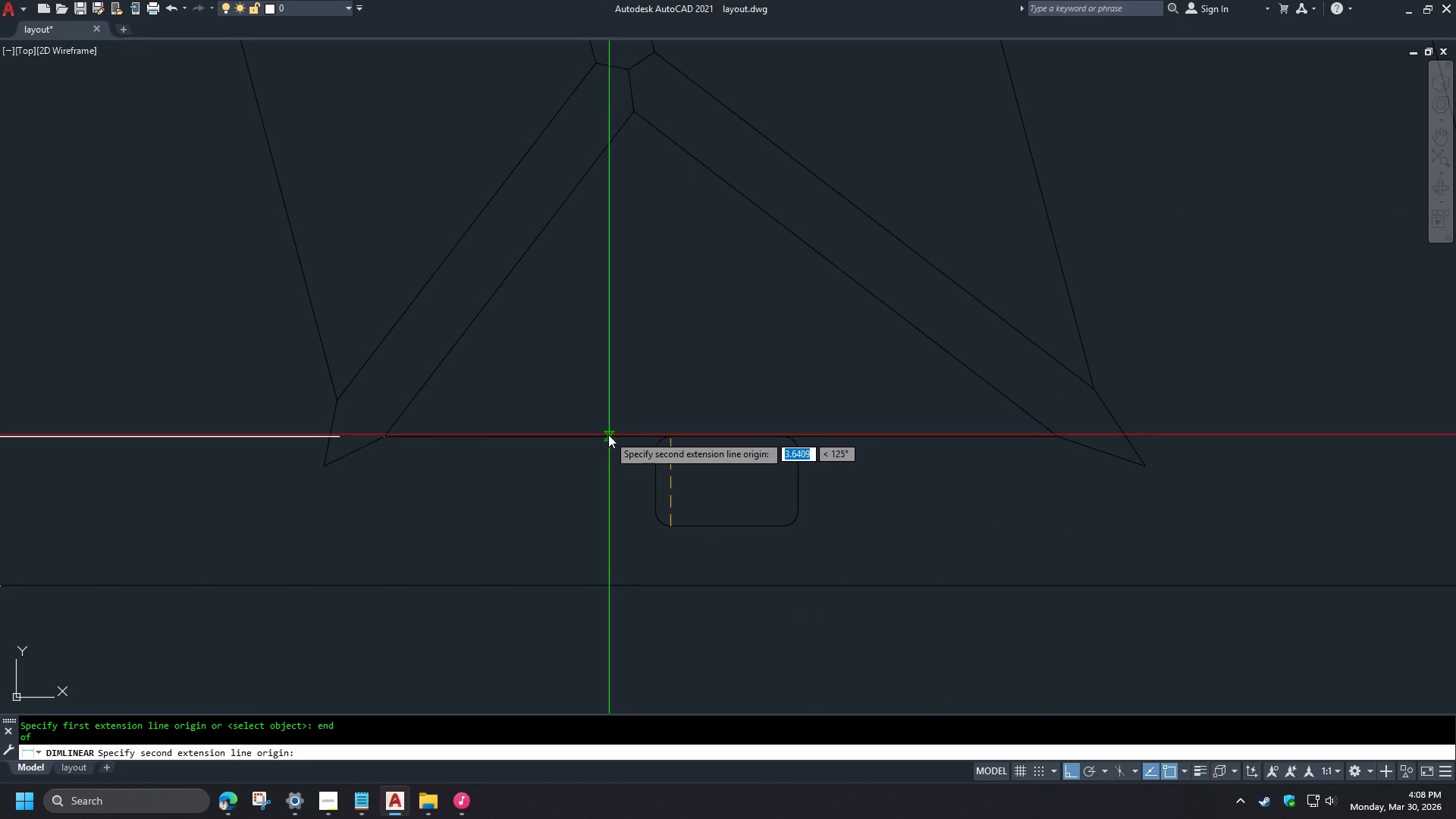 
left_click([596, 435])
 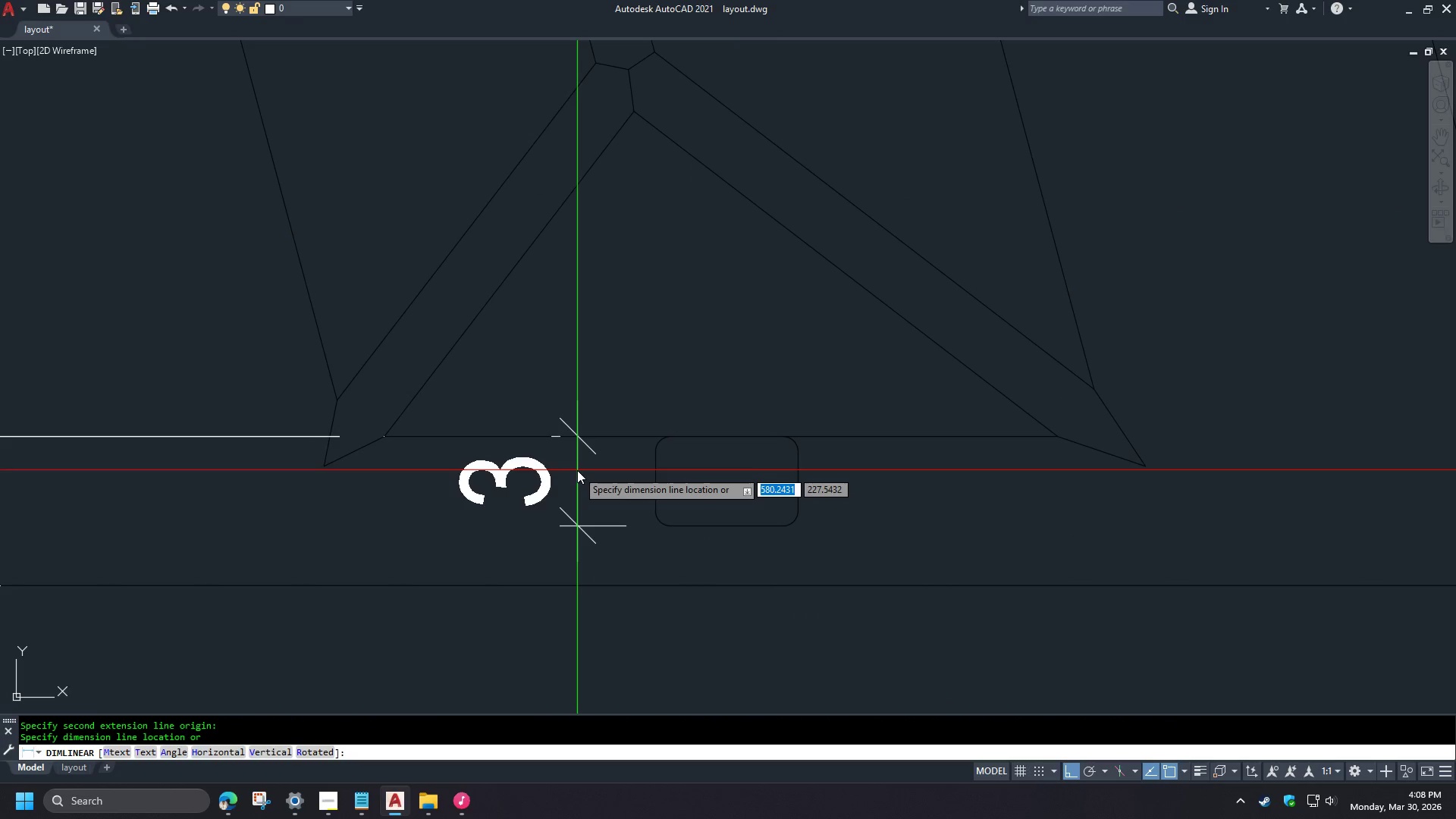 
left_click([577, 471])
 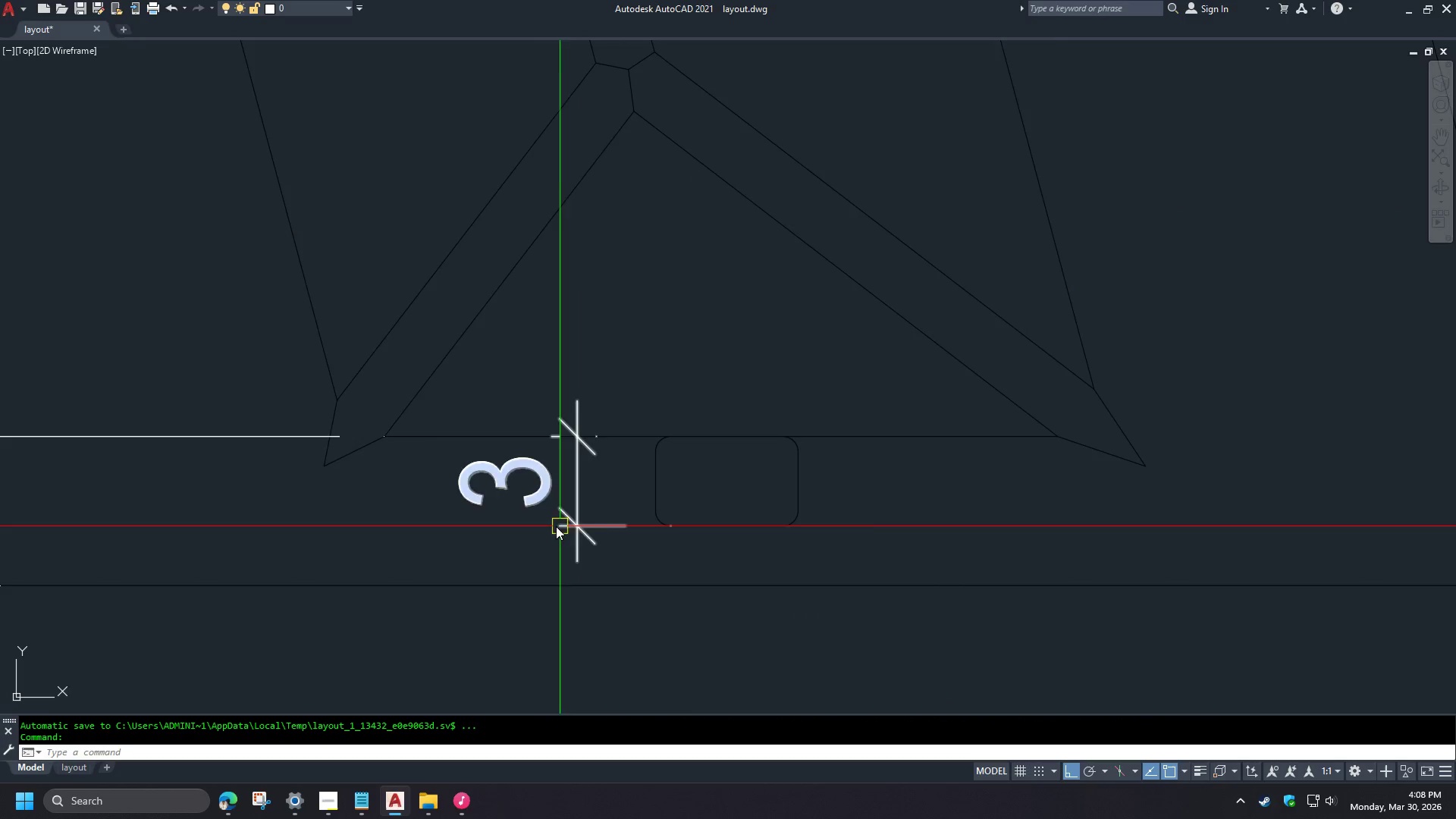 
scroll: coordinate [346, 557], scroll_direction: down, amount: 4.0
 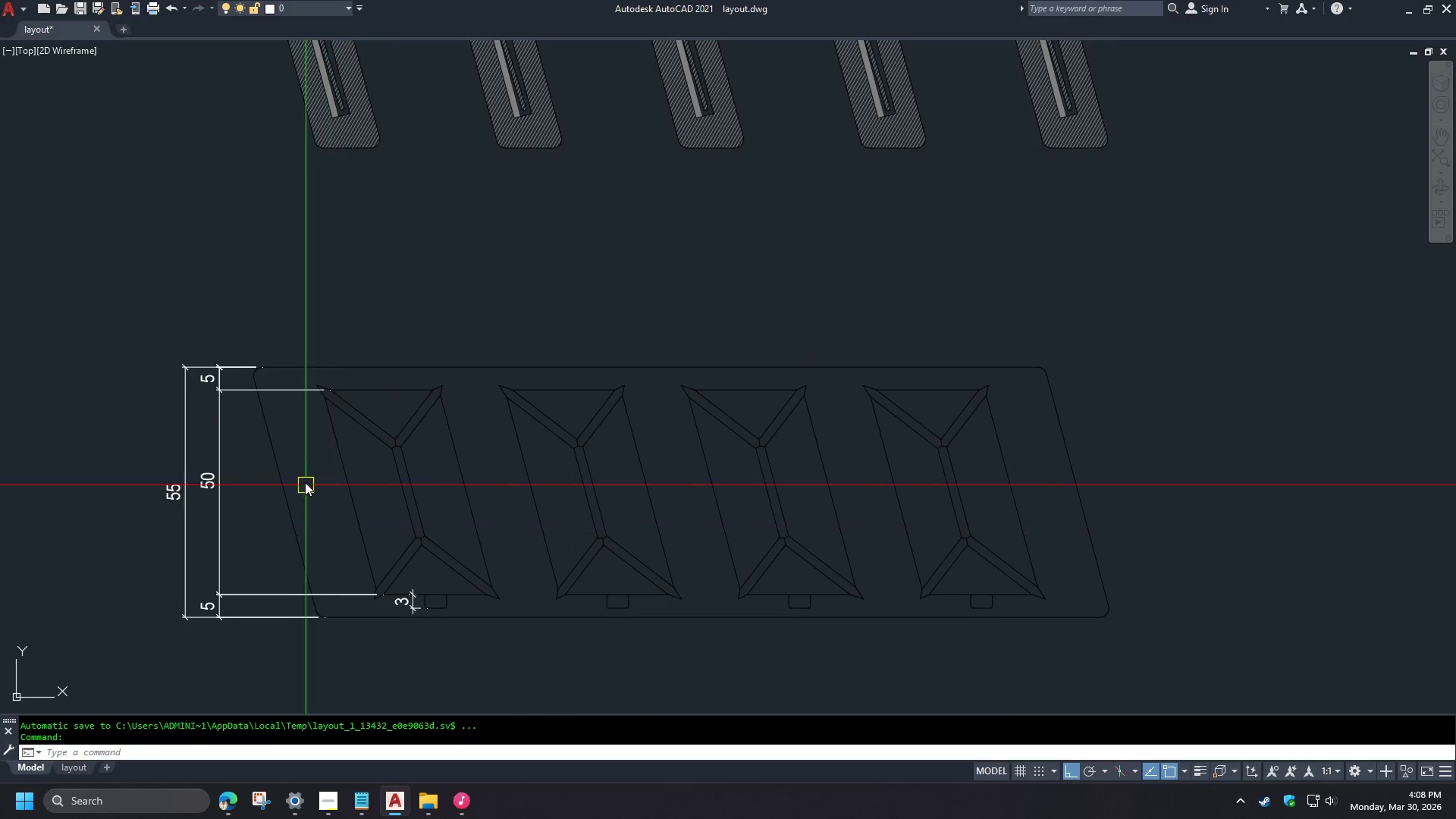 
wait(6.45)
 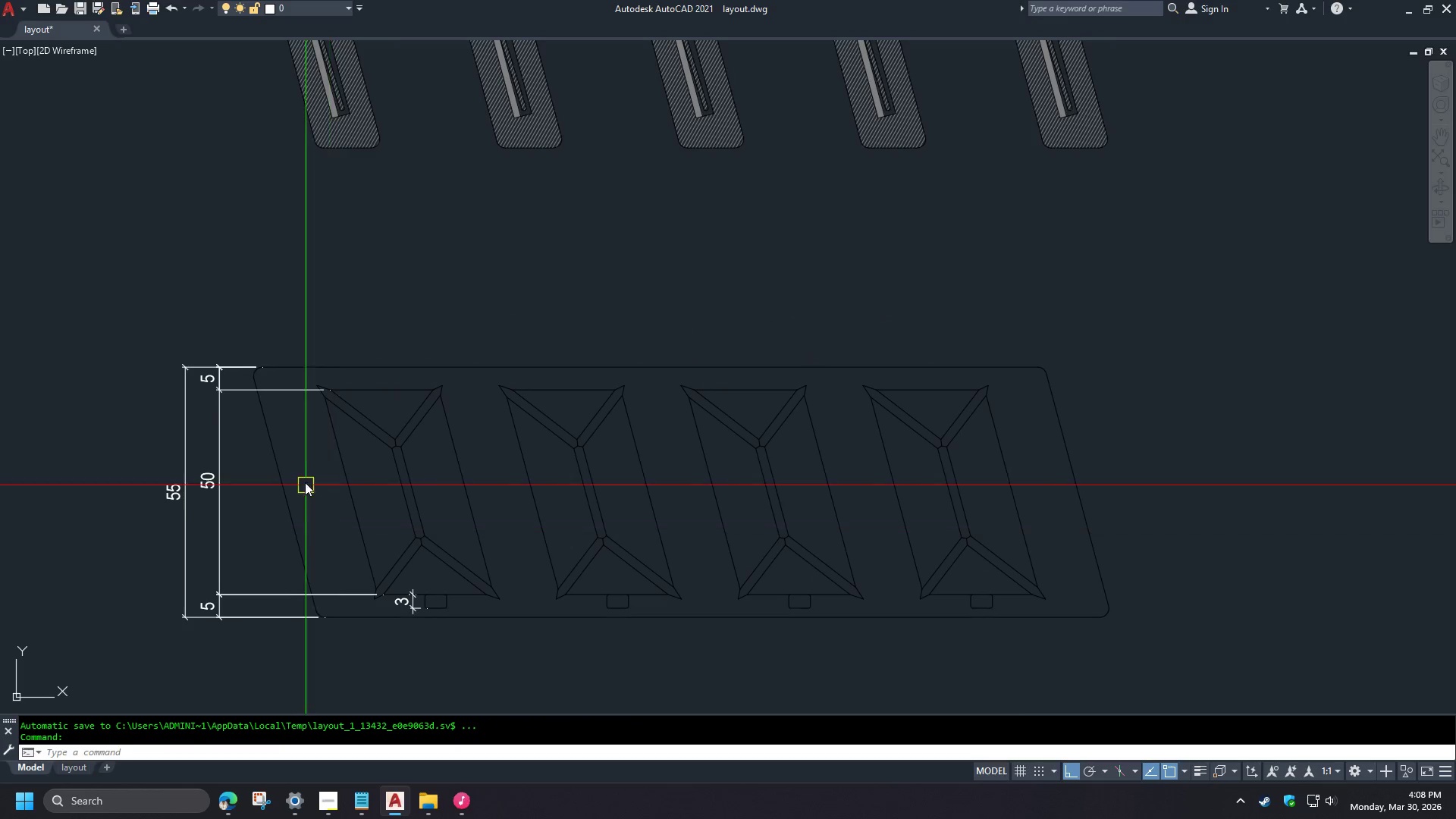 
type(dimro )
 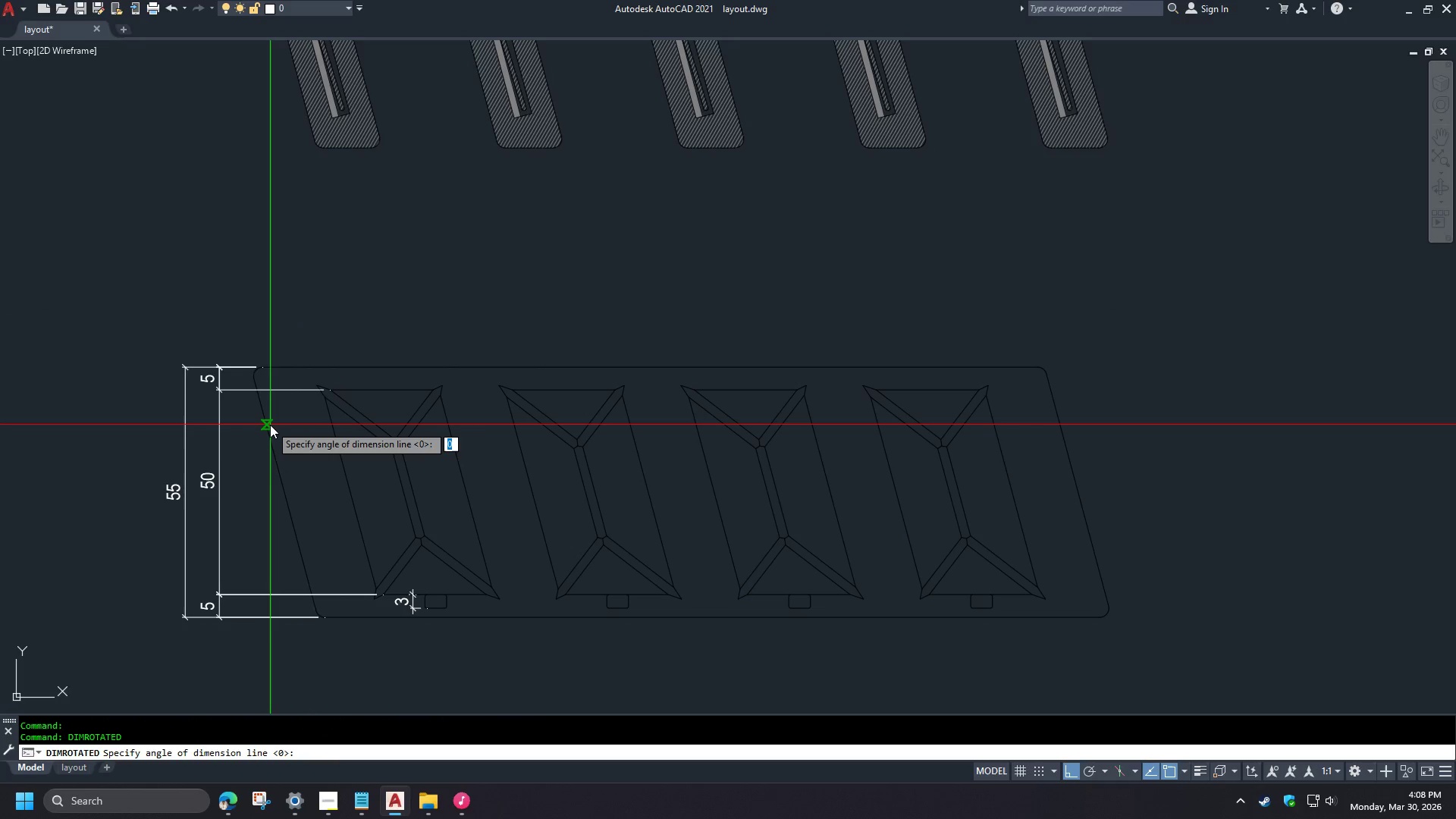 
left_click([270, 425])
 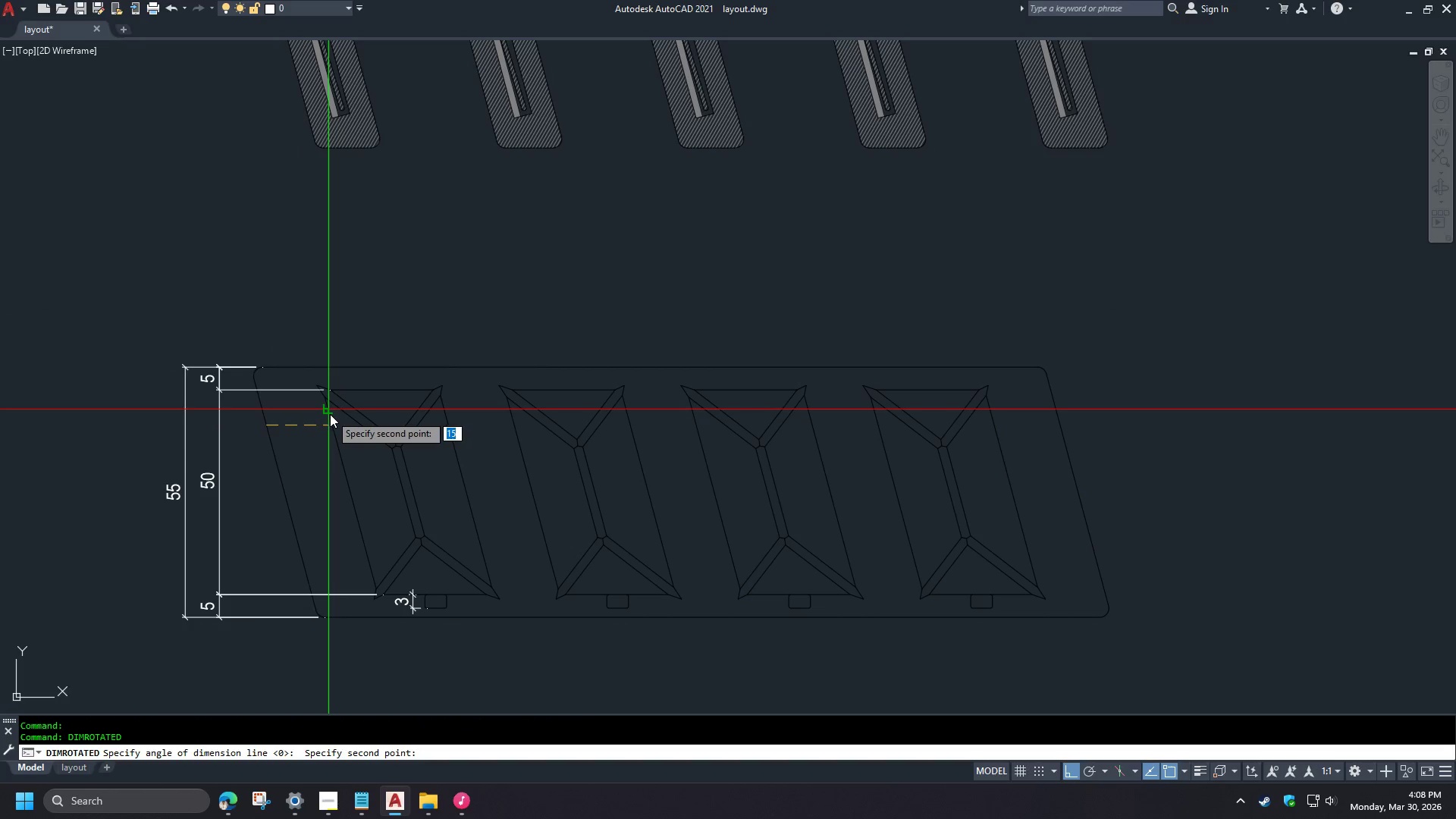 
left_click([330, 414])
 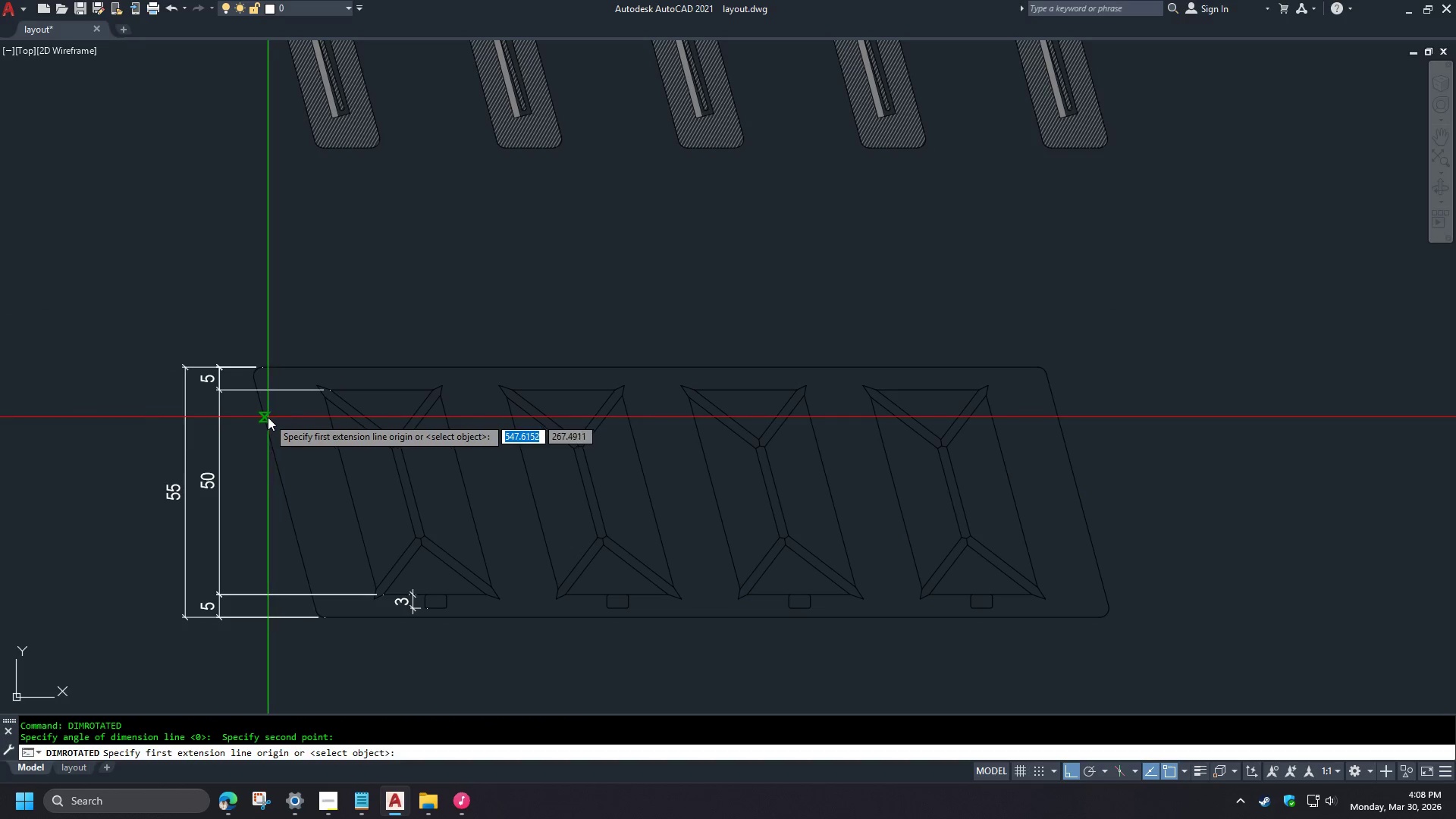 
type(end )
 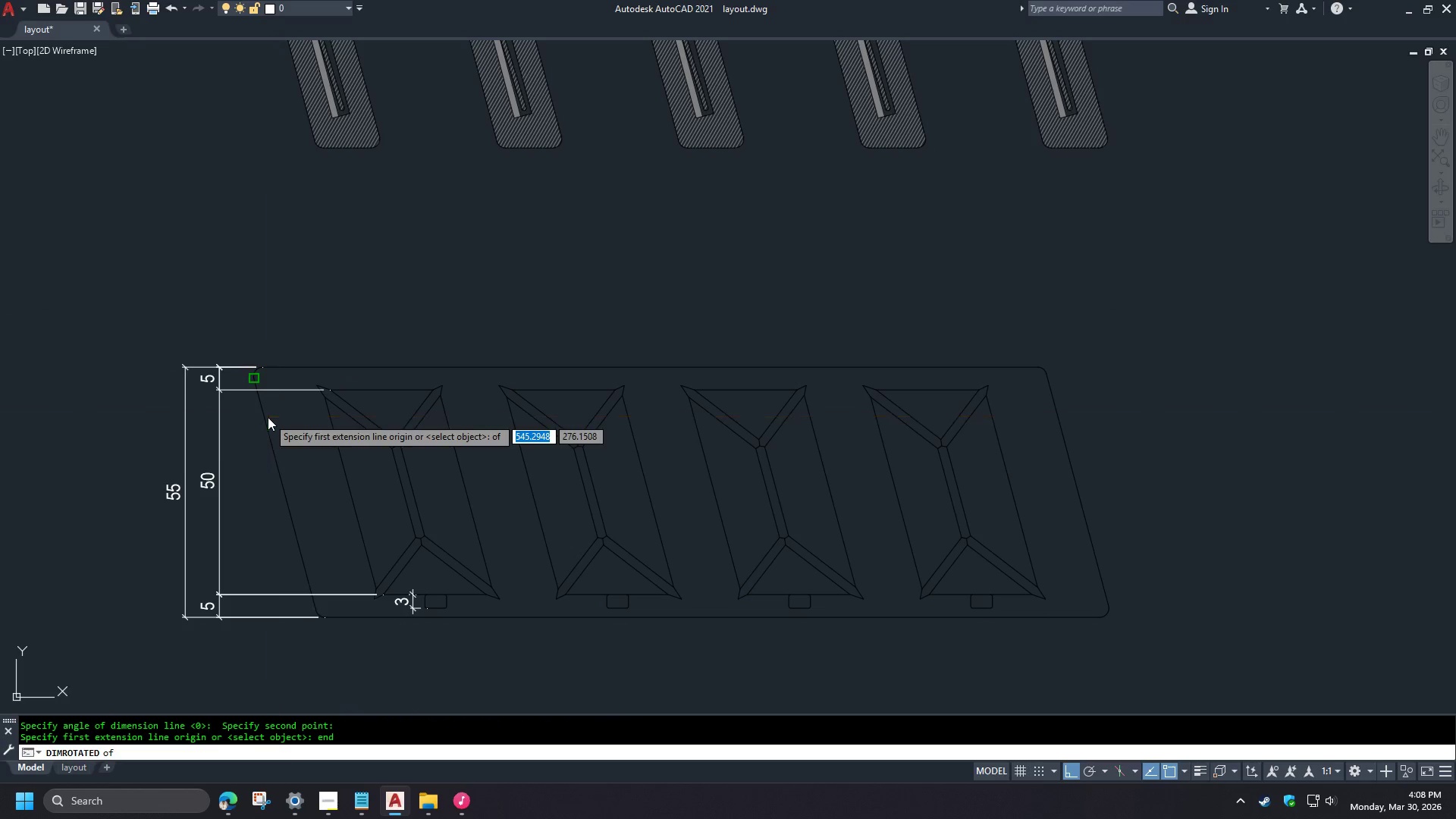 
left_click([268, 417])
 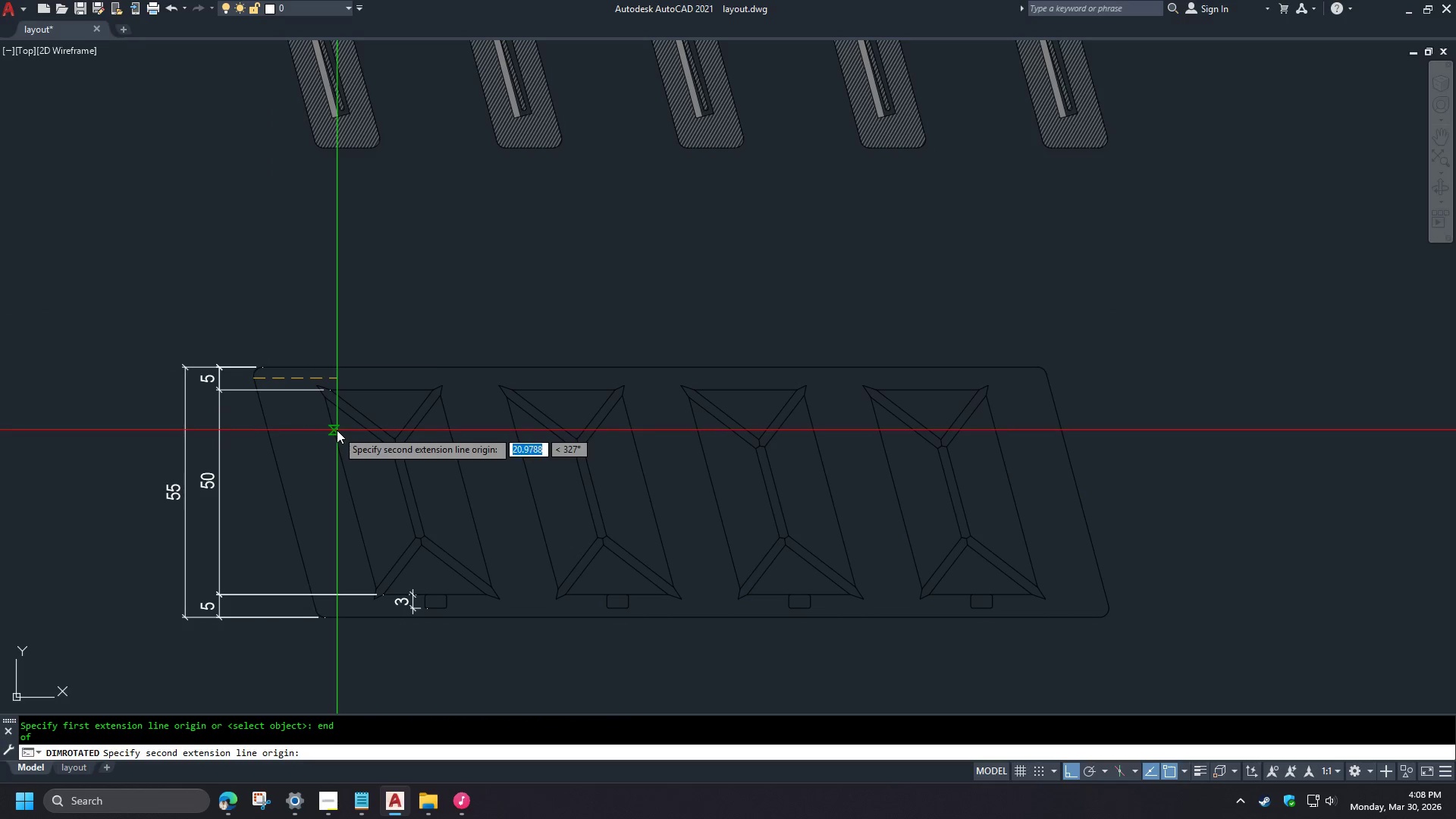 
type(end )
 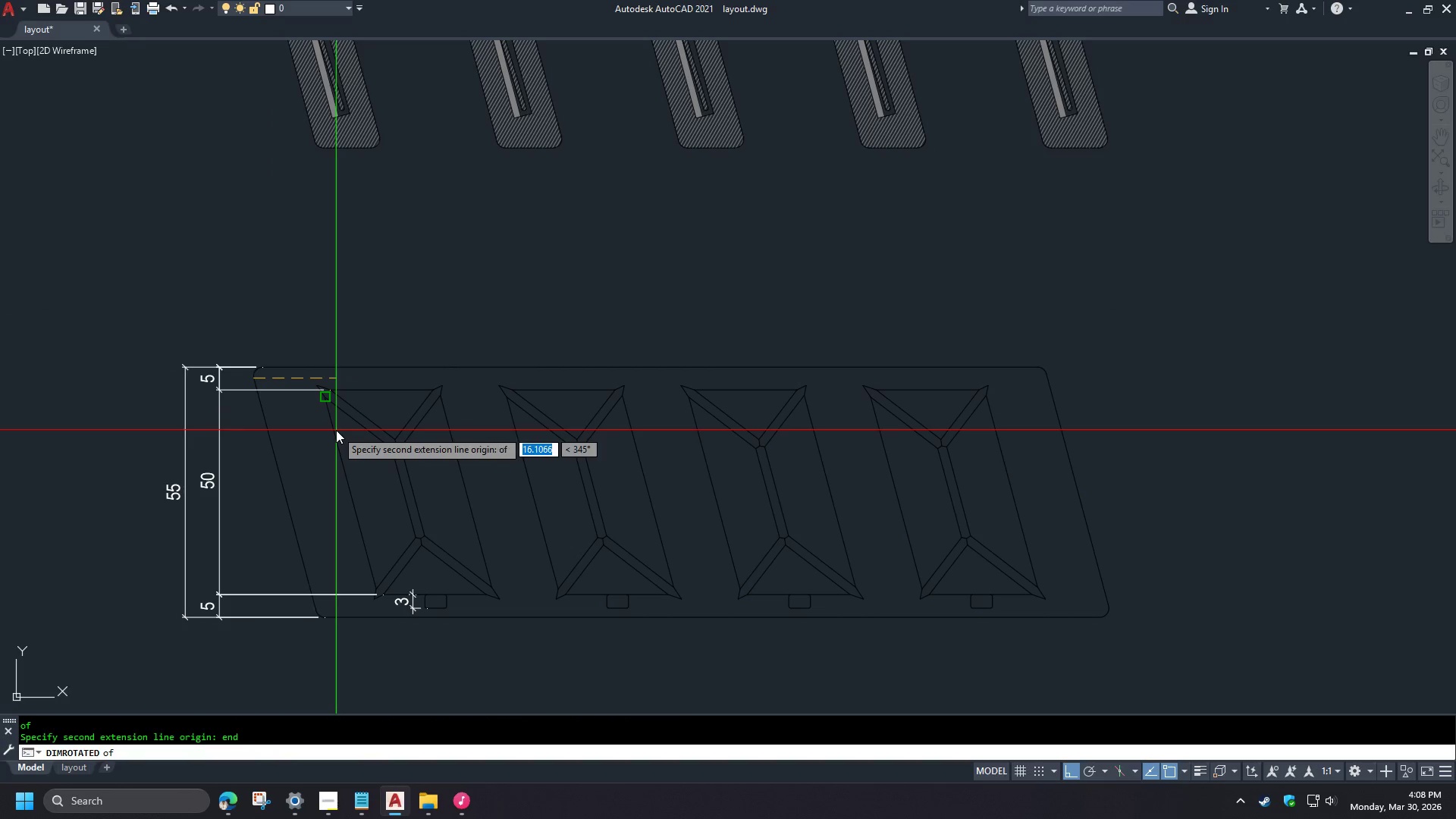 
left_click([336, 430])
 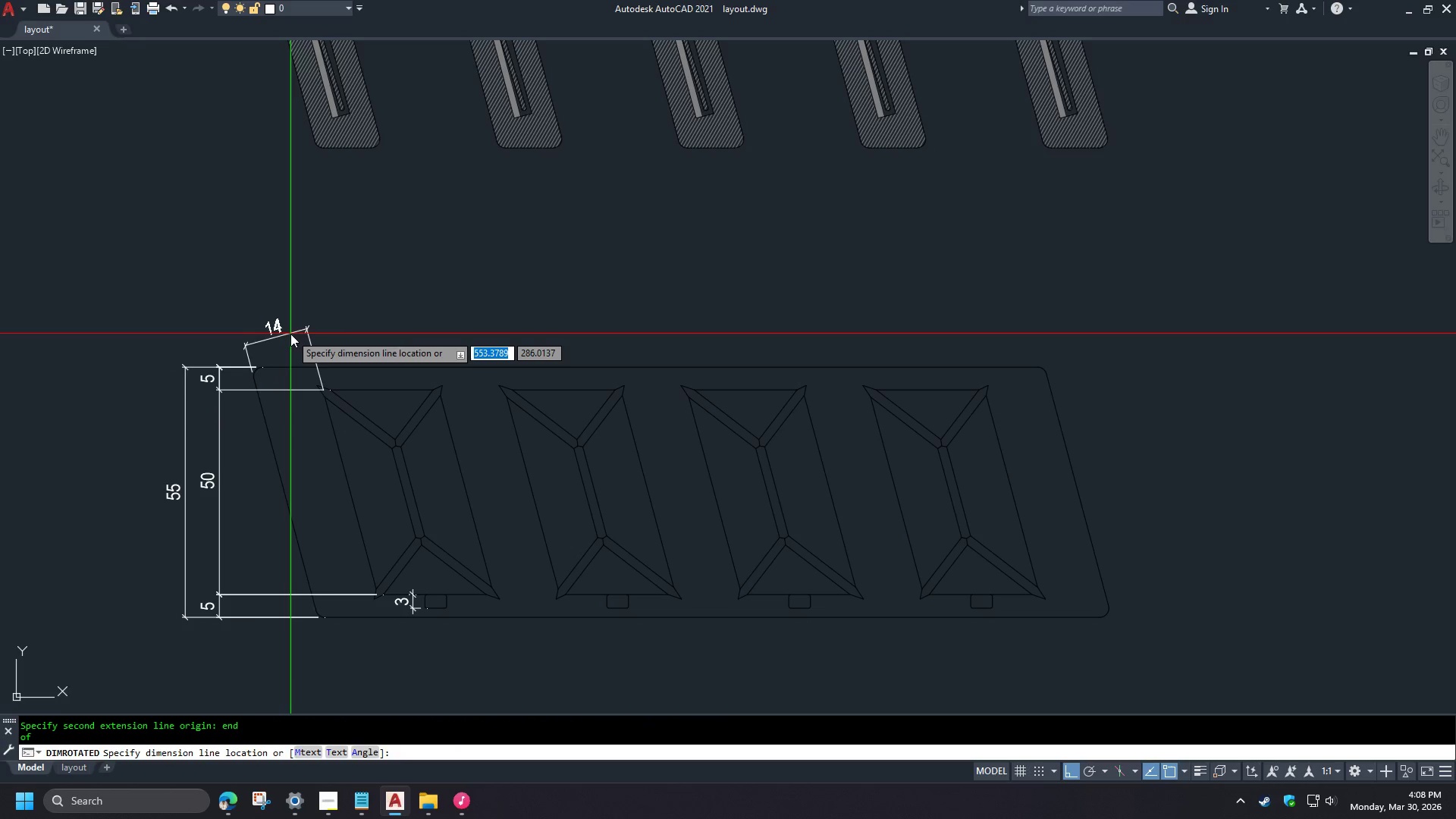 
scroll: coordinate [290, 334], scroll_direction: up, amount: 1.0
 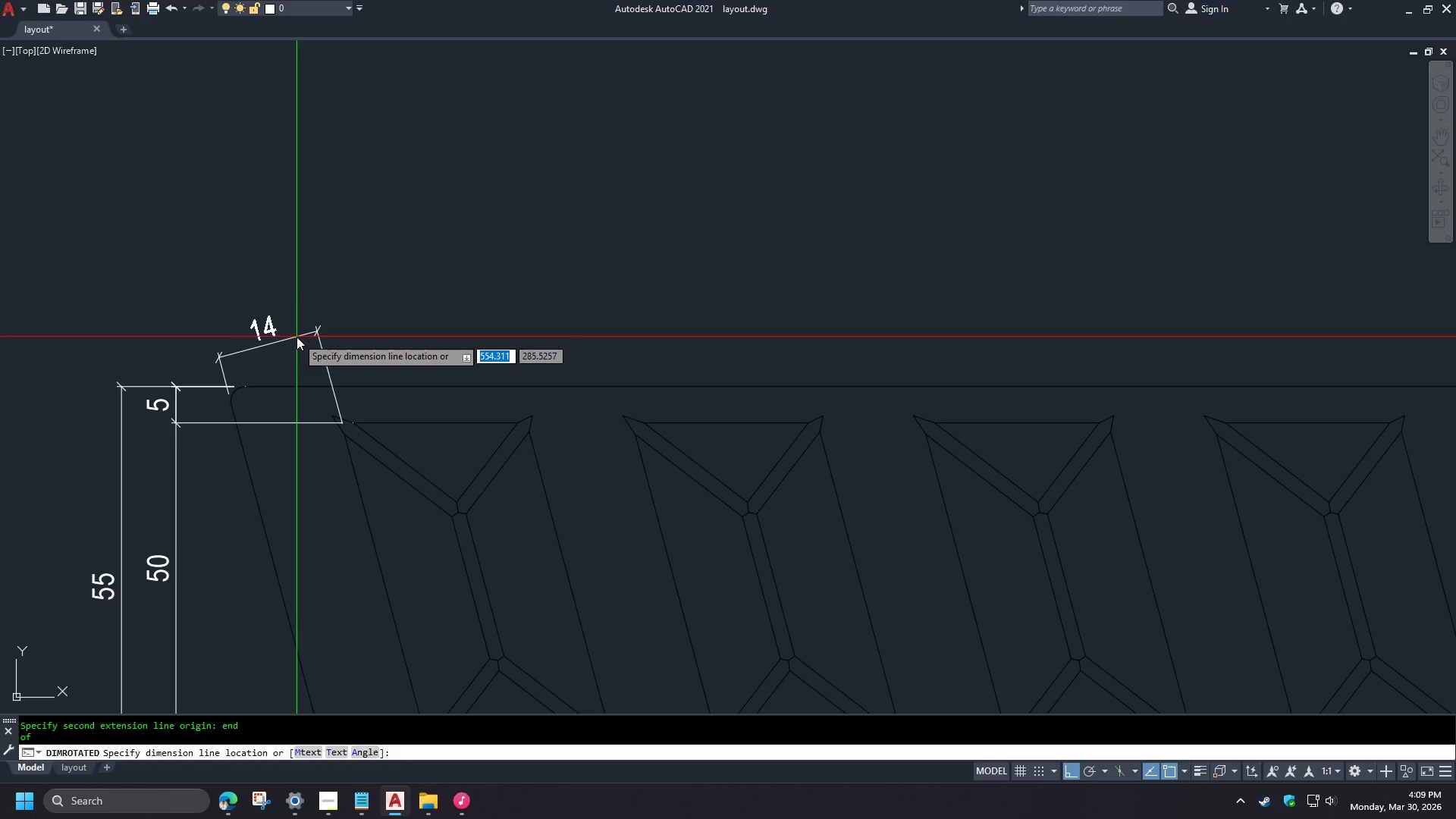 
left_click([297, 337])
 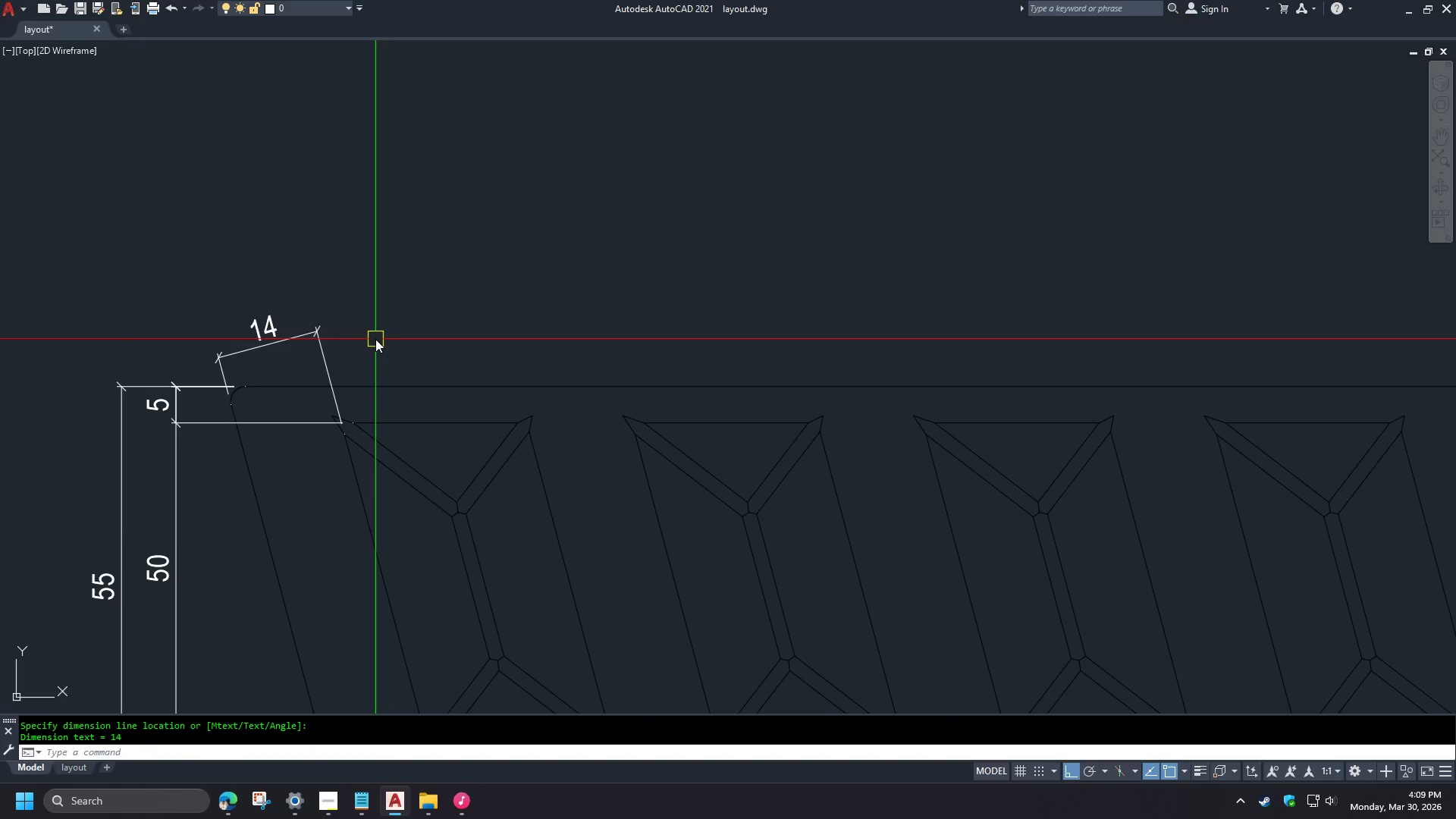 
wait(6.12)
 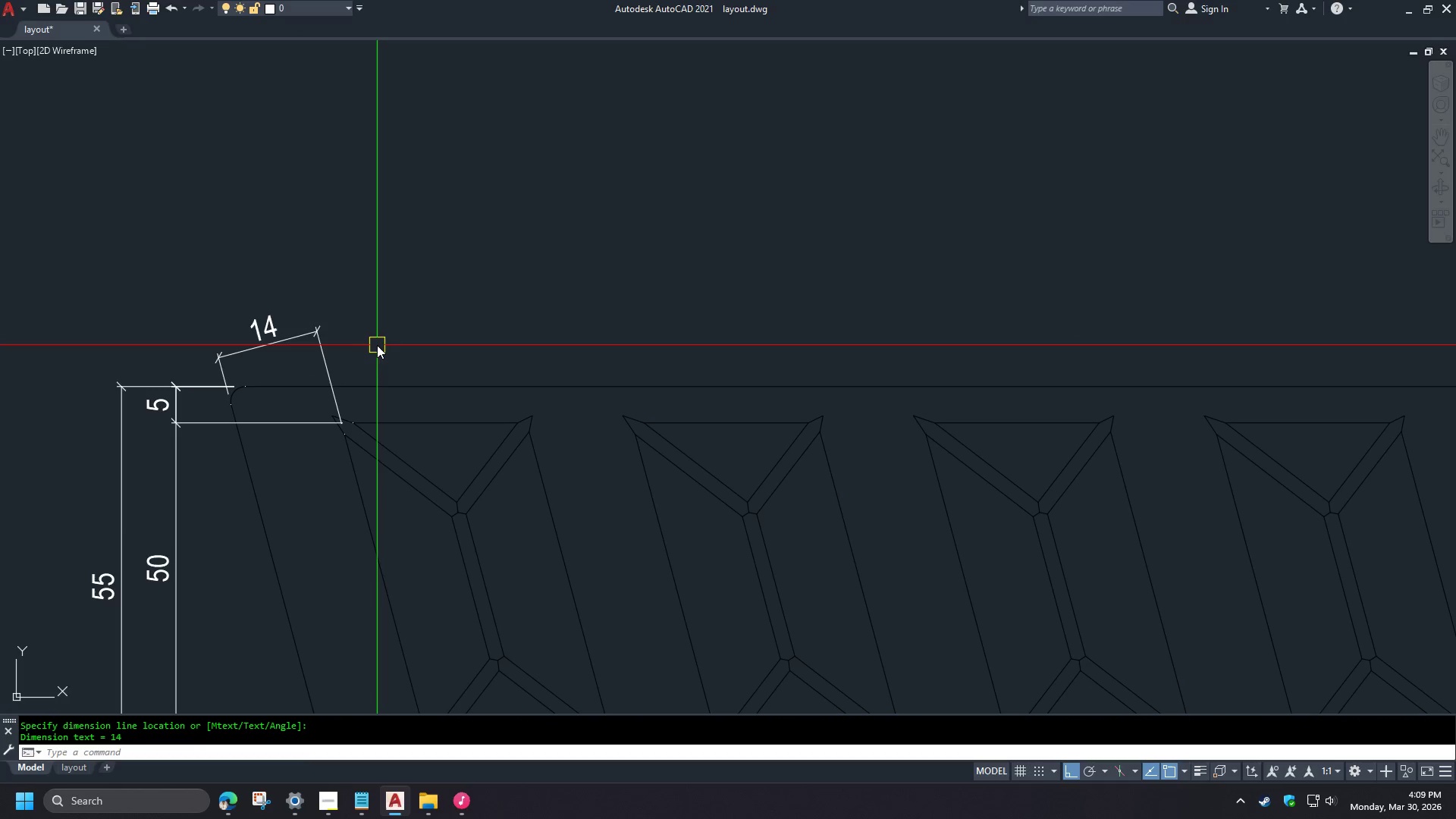 
type(dco  )
 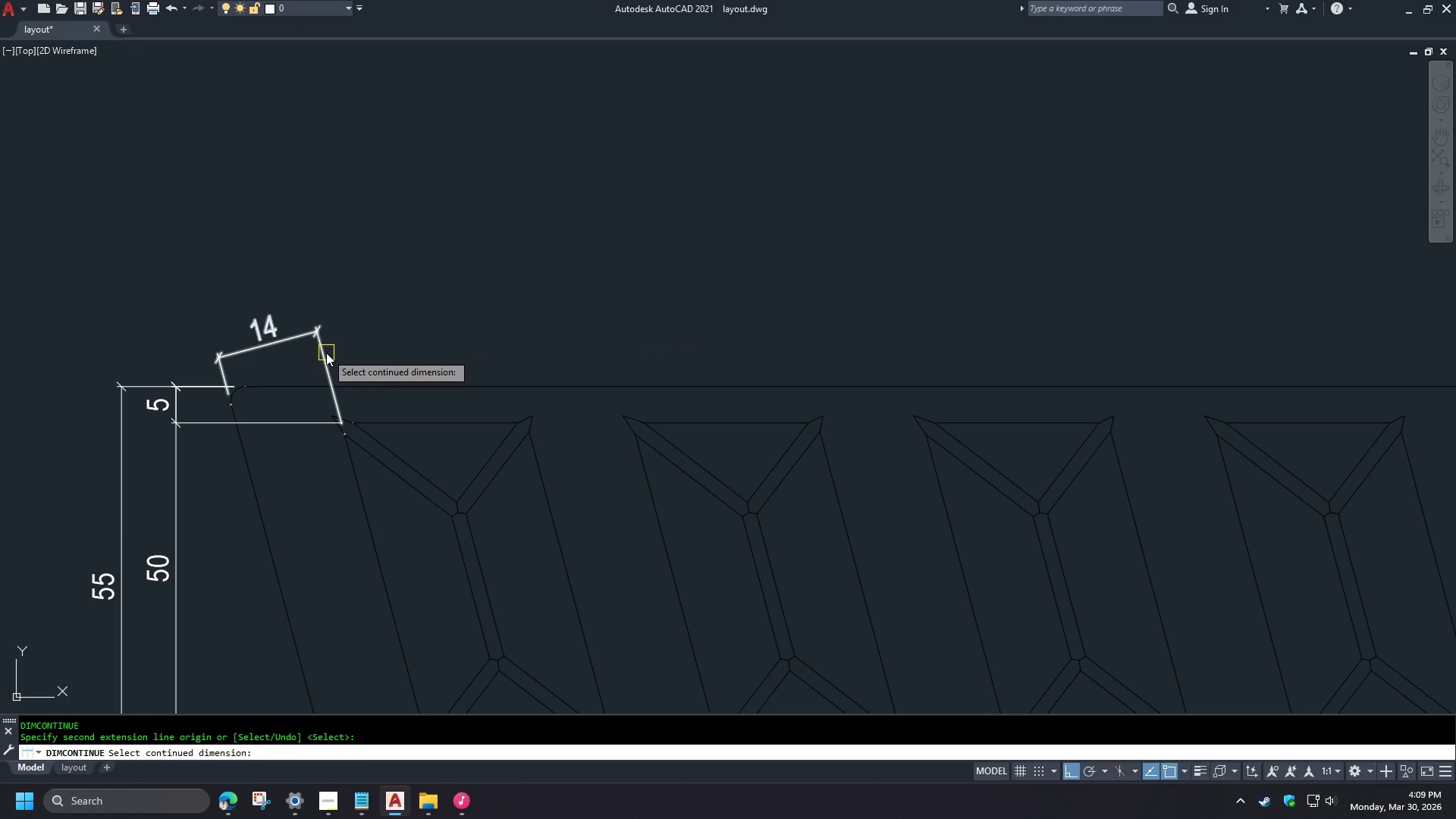 
left_click([326, 353])
 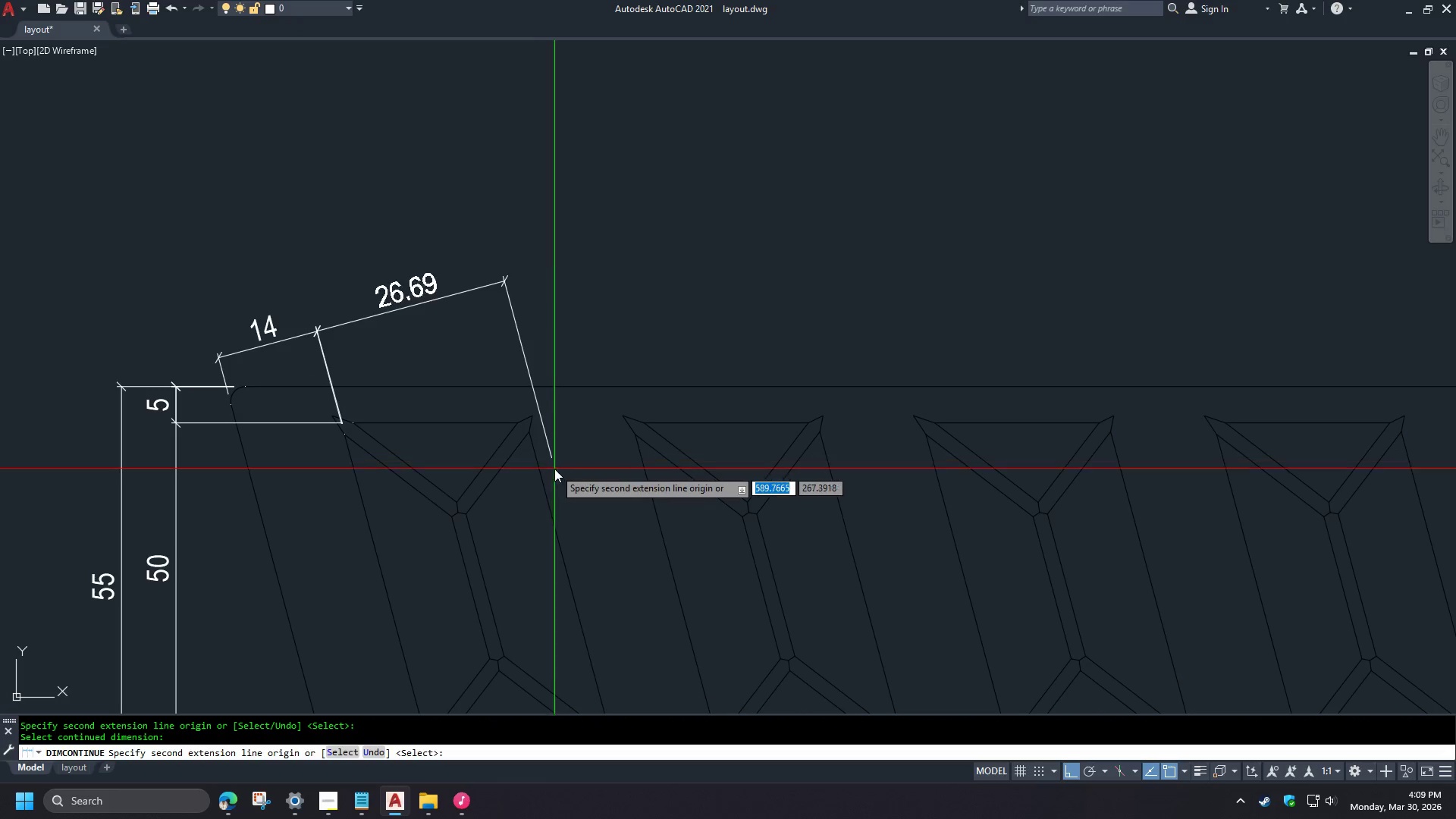 
type(end )
 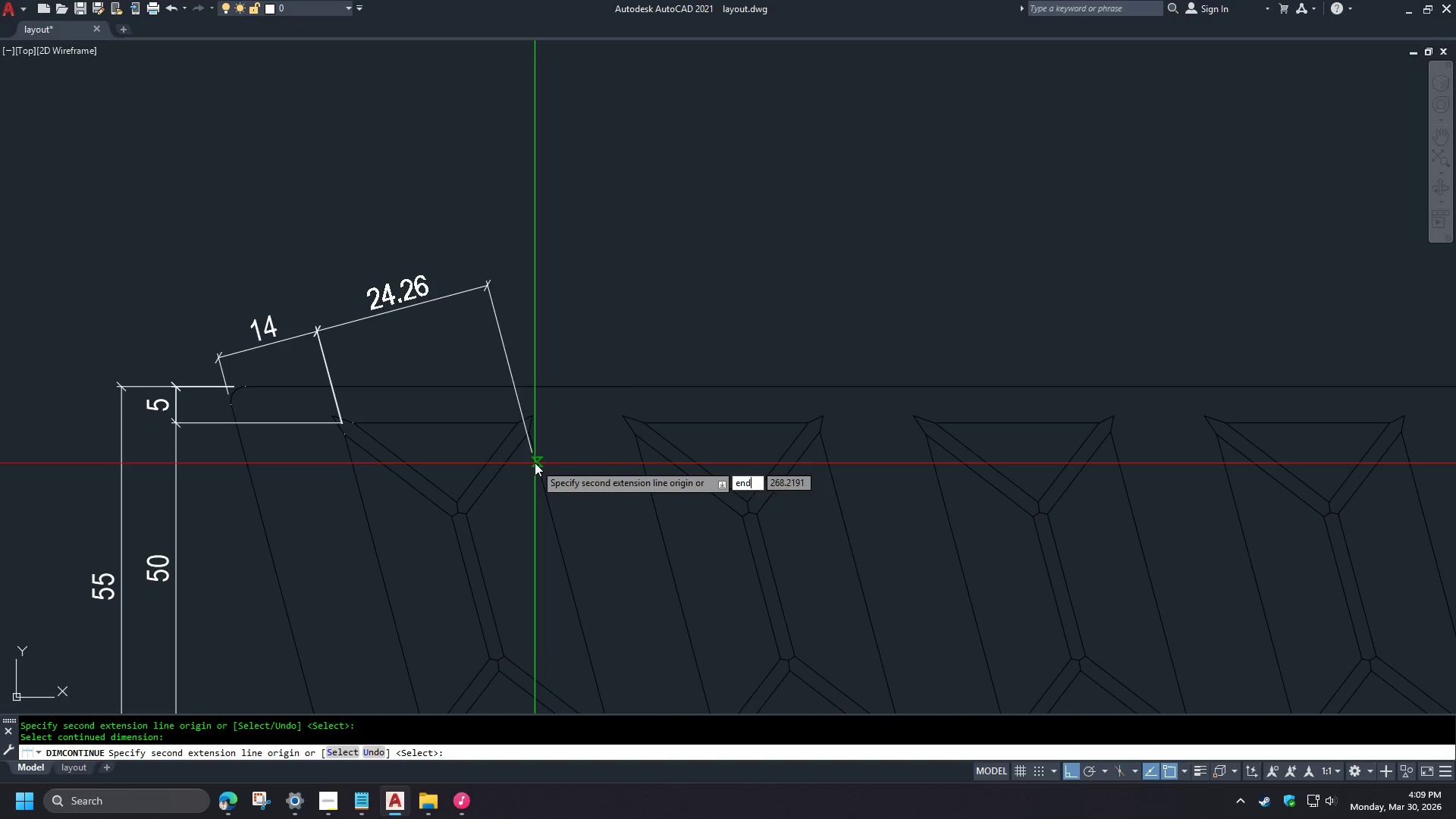 
left_click([535, 463])
 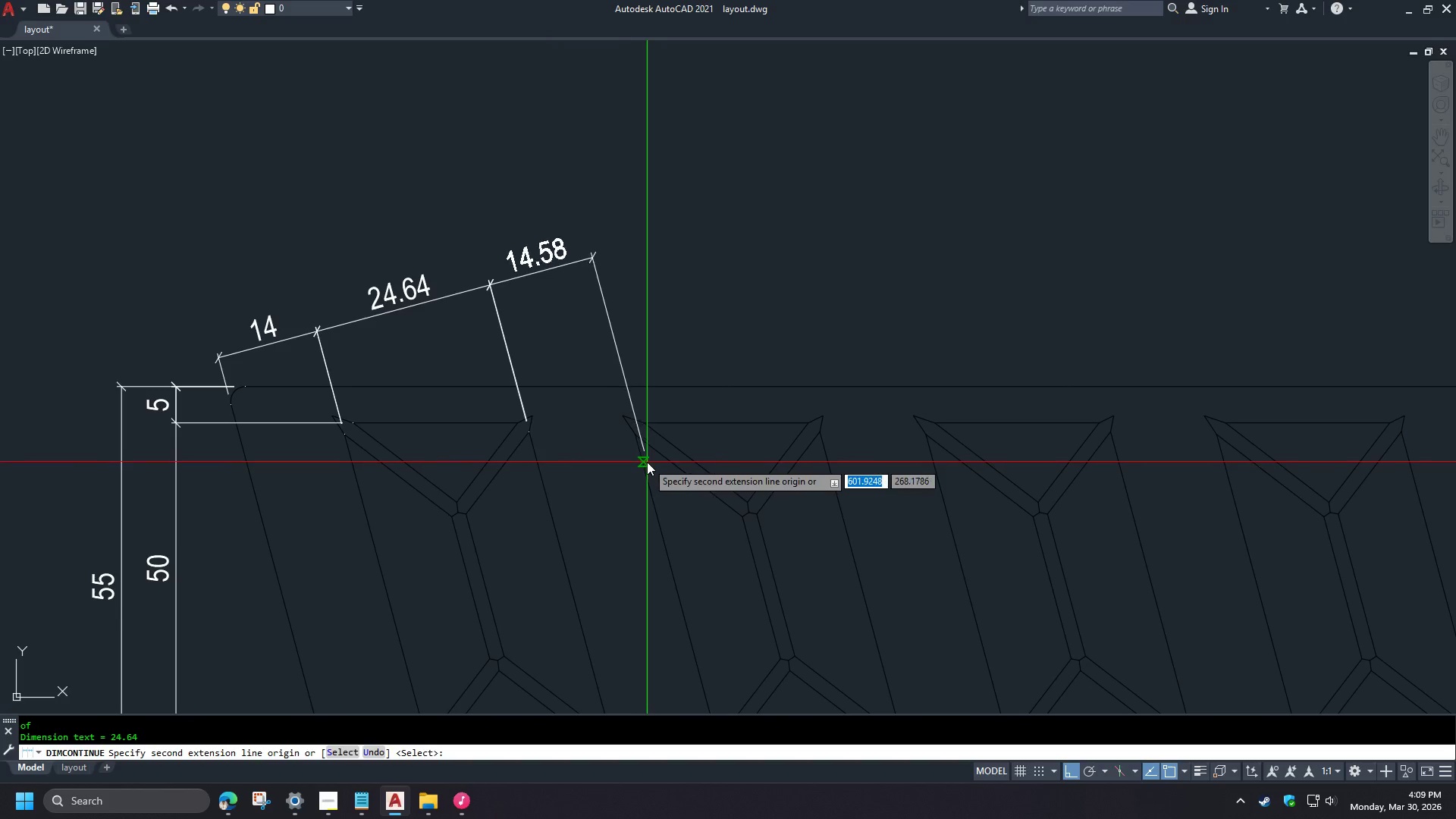 
type(end )
 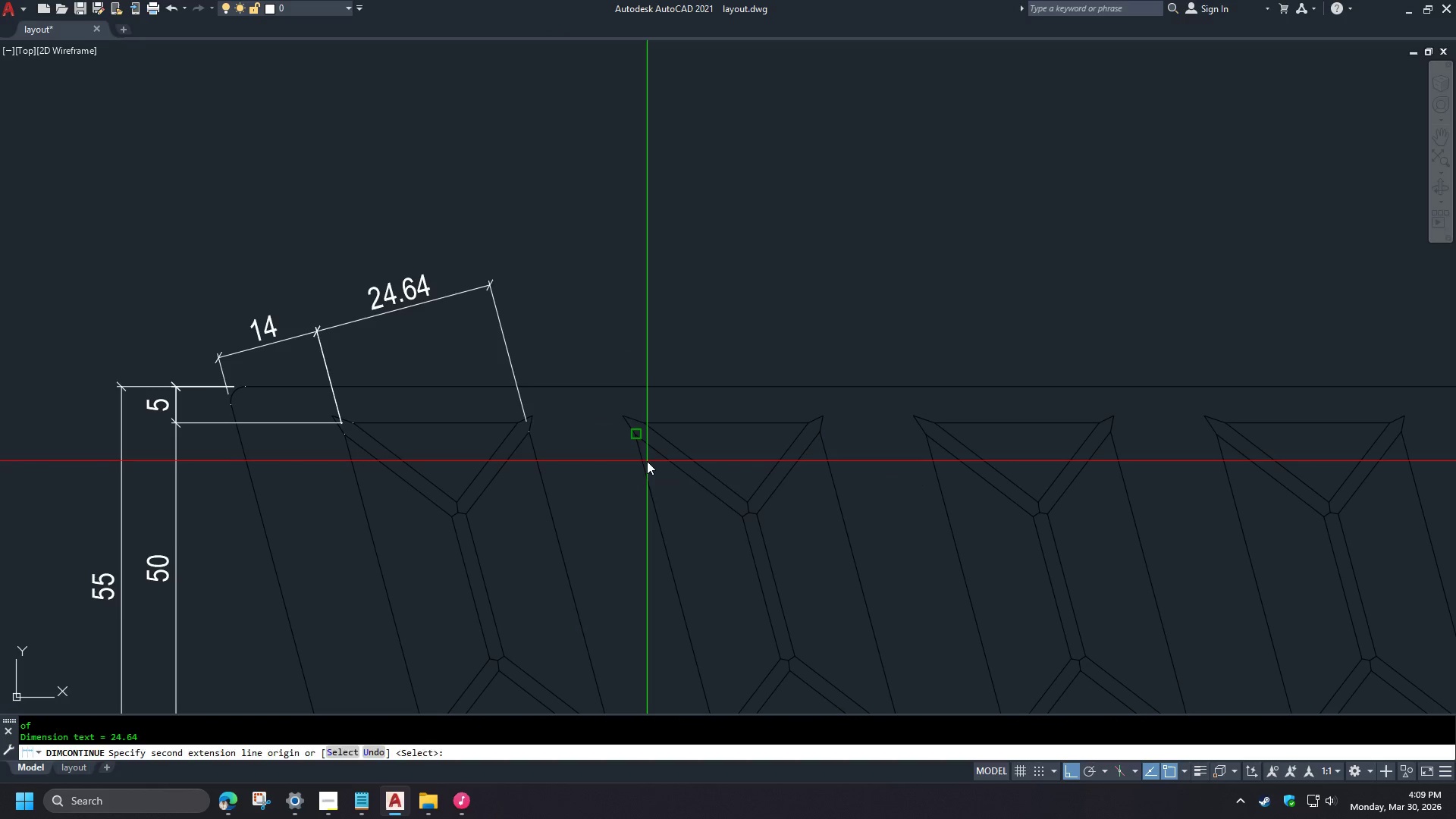 
left_click([647, 461])
 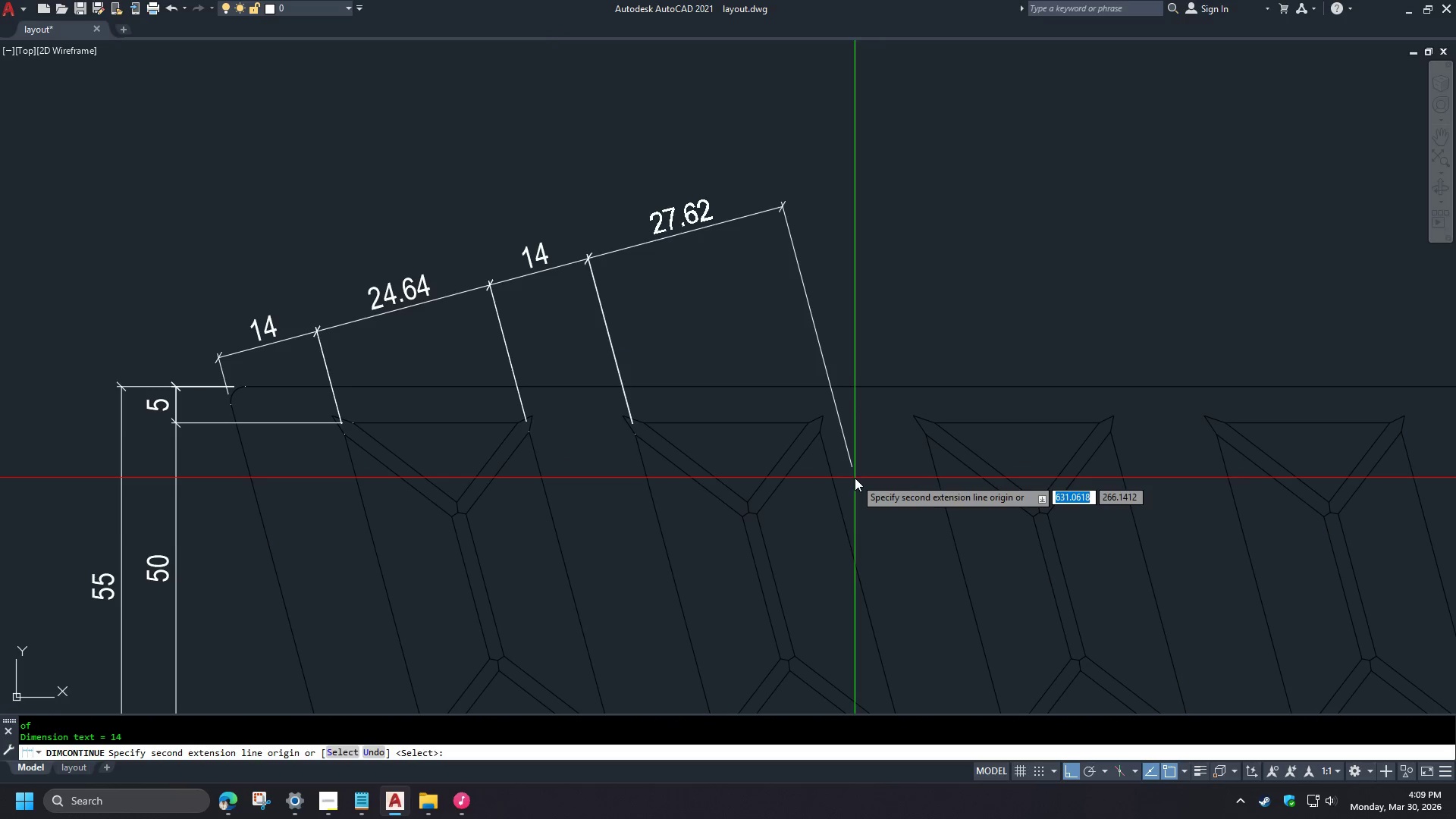 
type(end )
 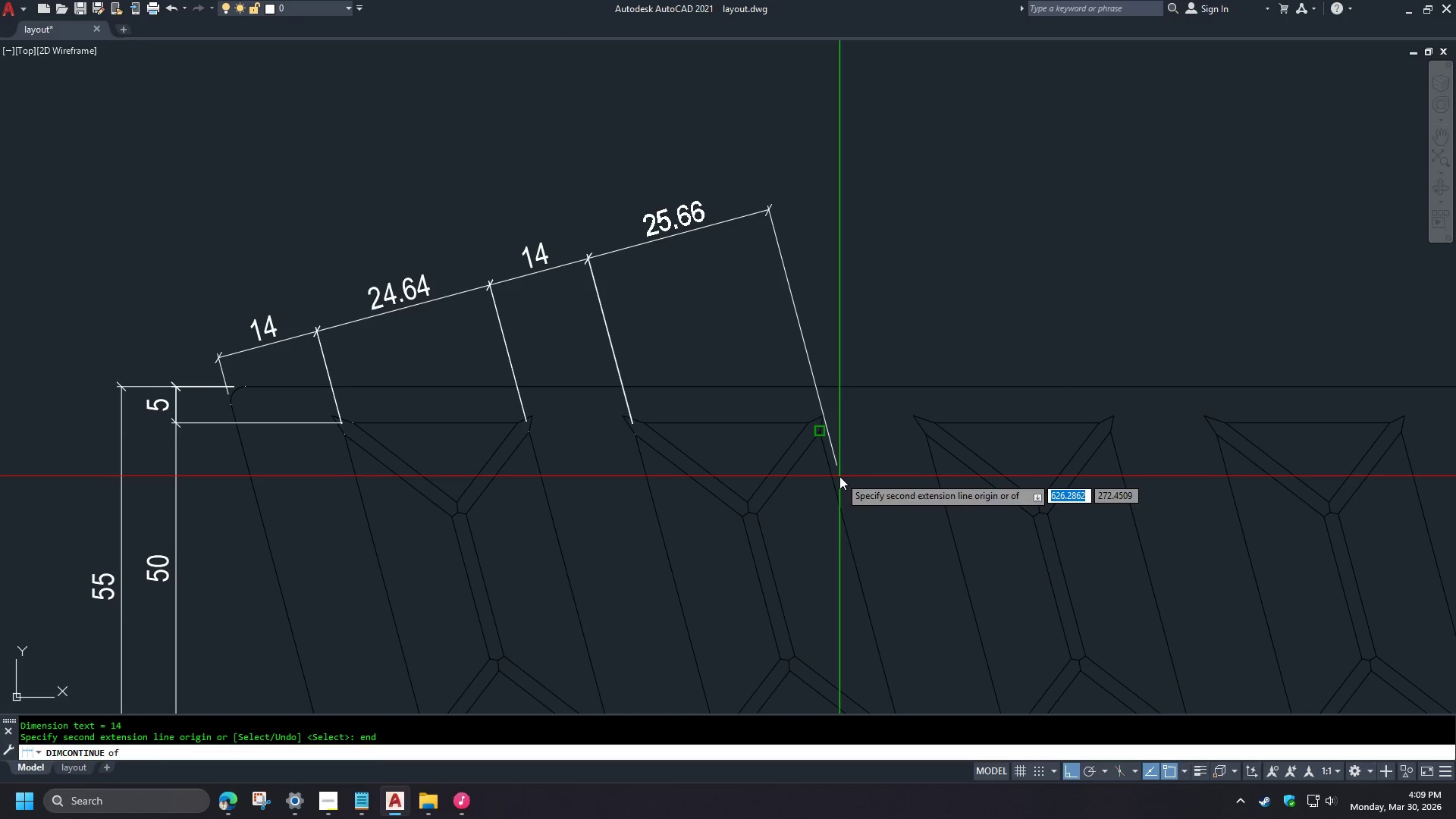 
left_click([839, 476])
 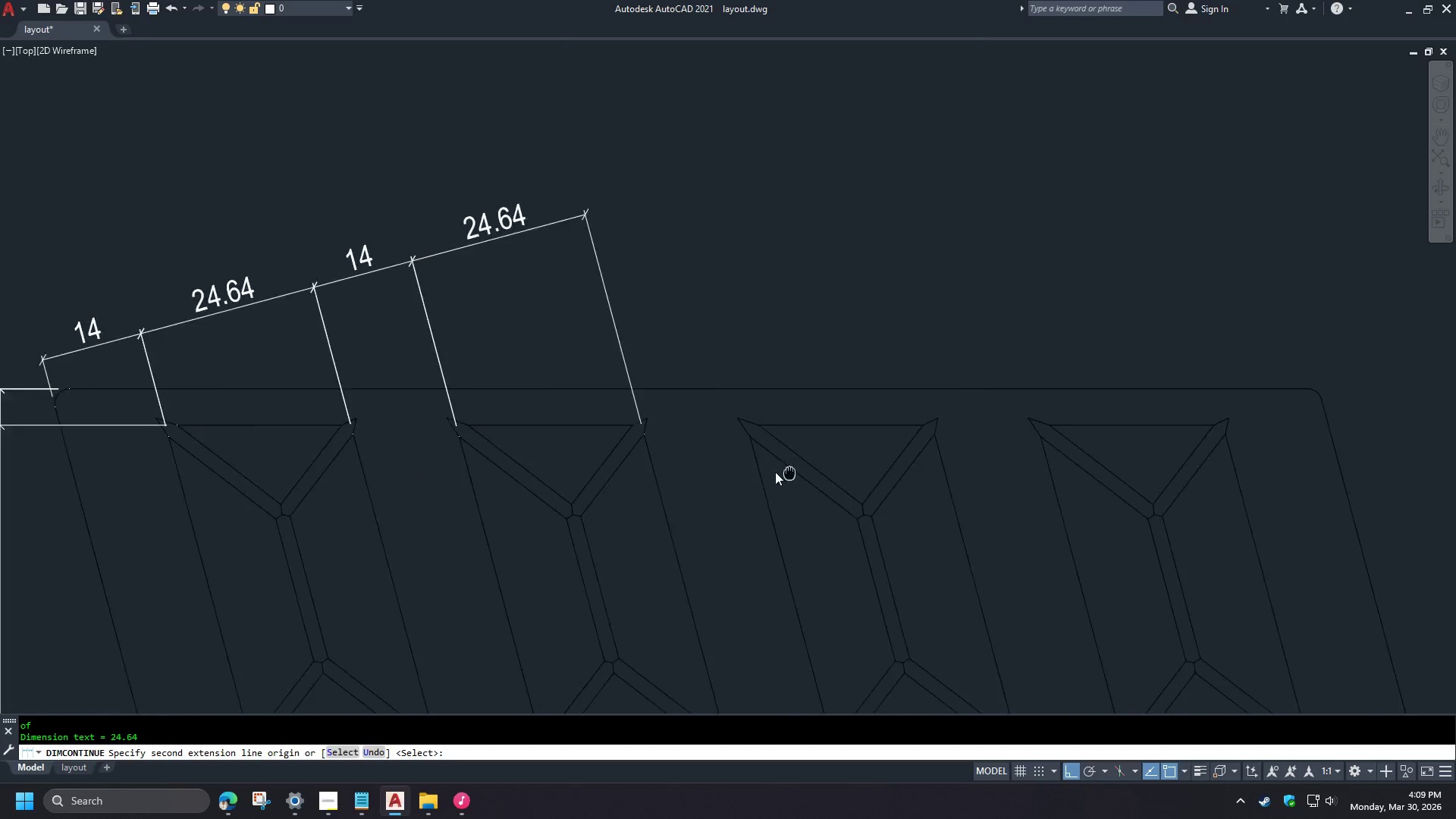 
key(E)
 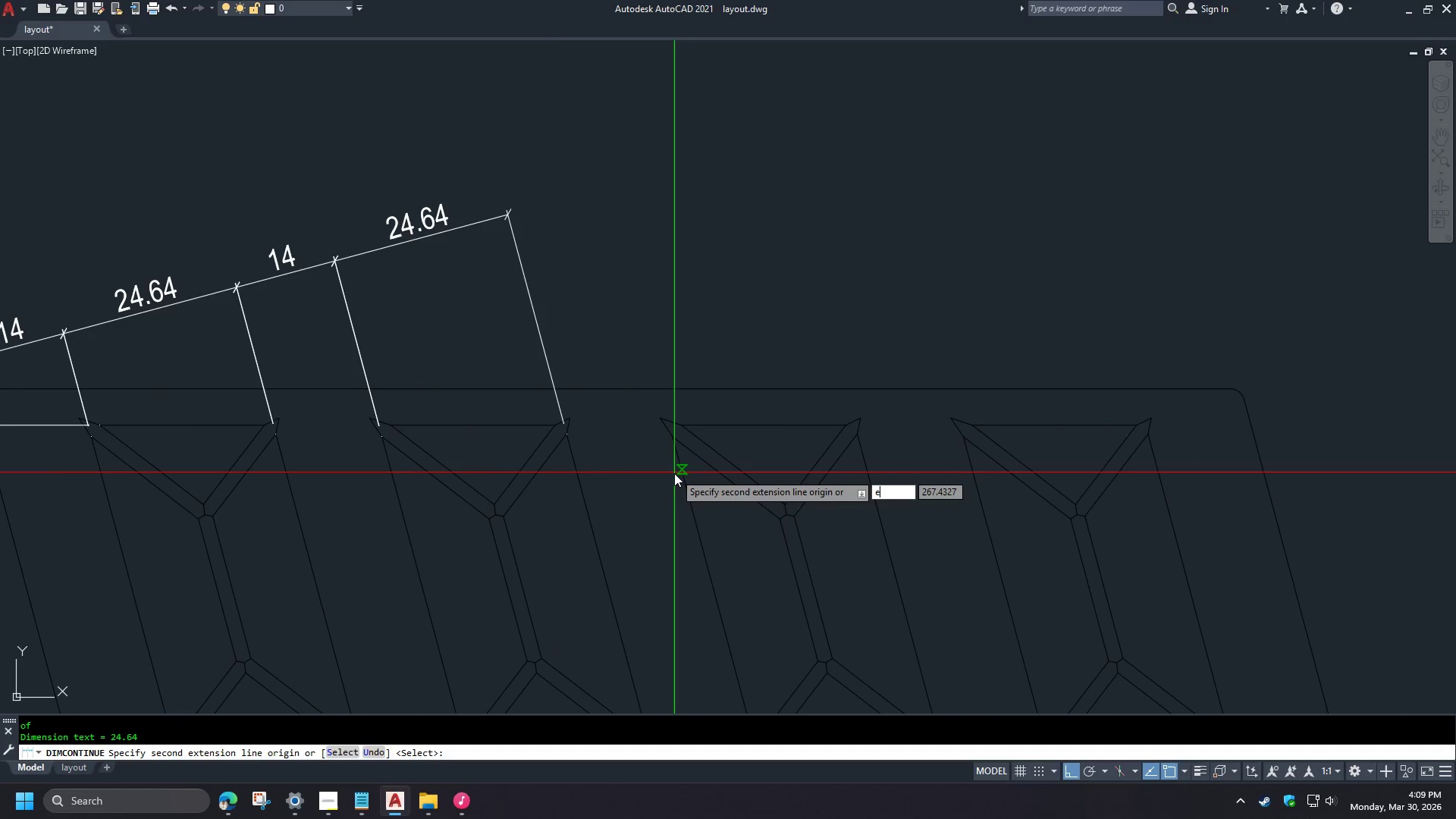 
type(nd )
 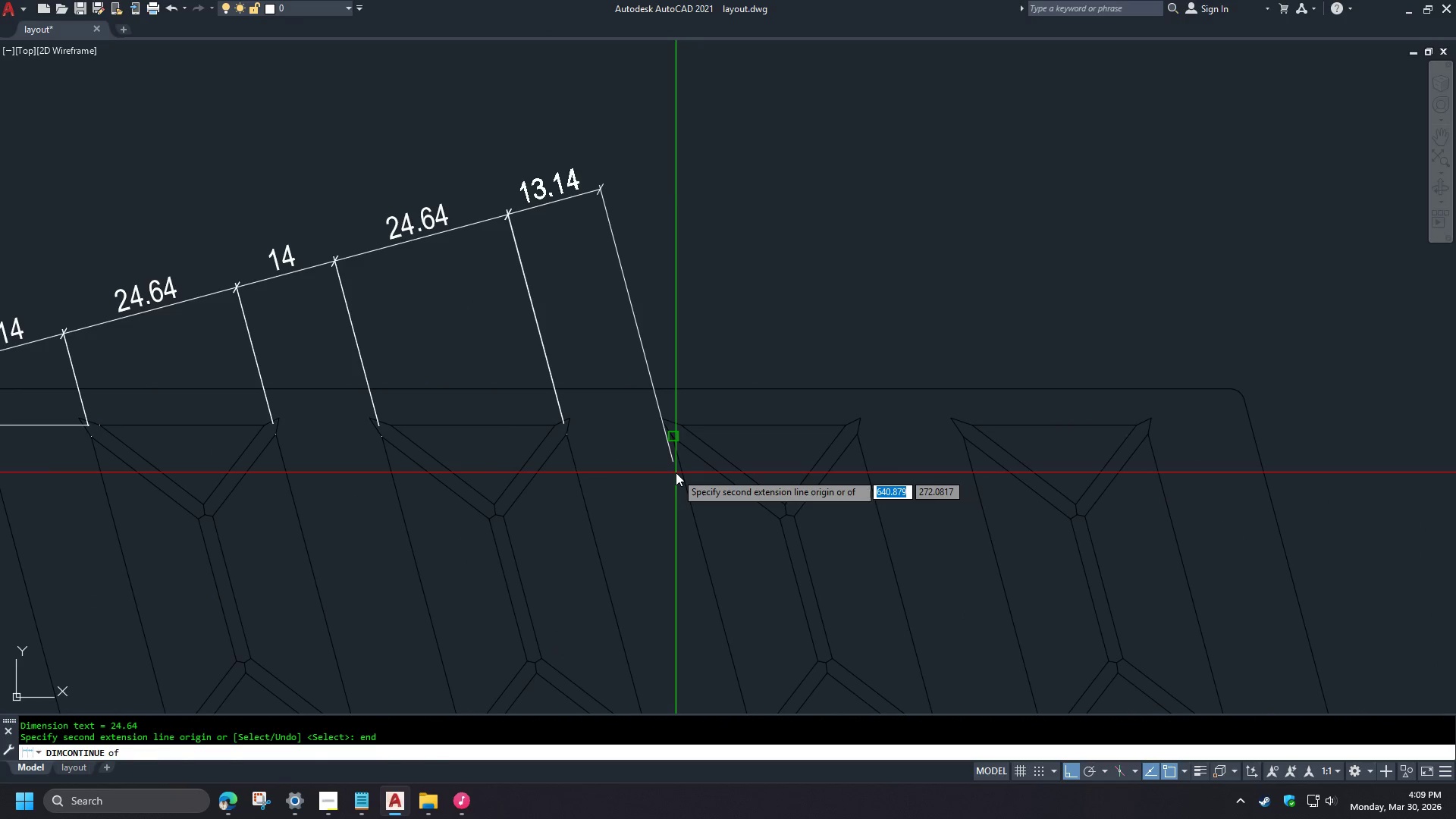 
left_click([676, 472])
 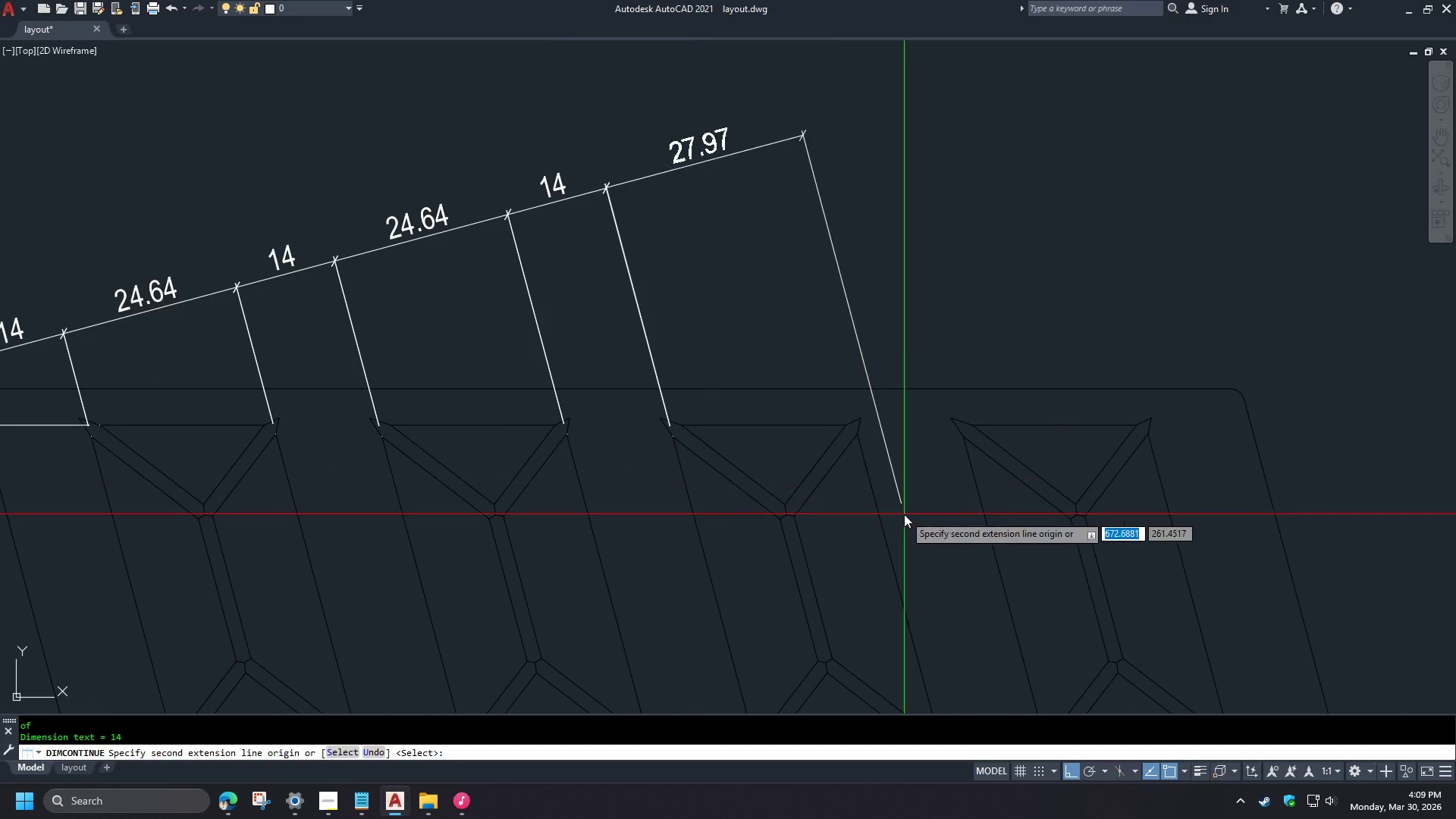 
key(E)
 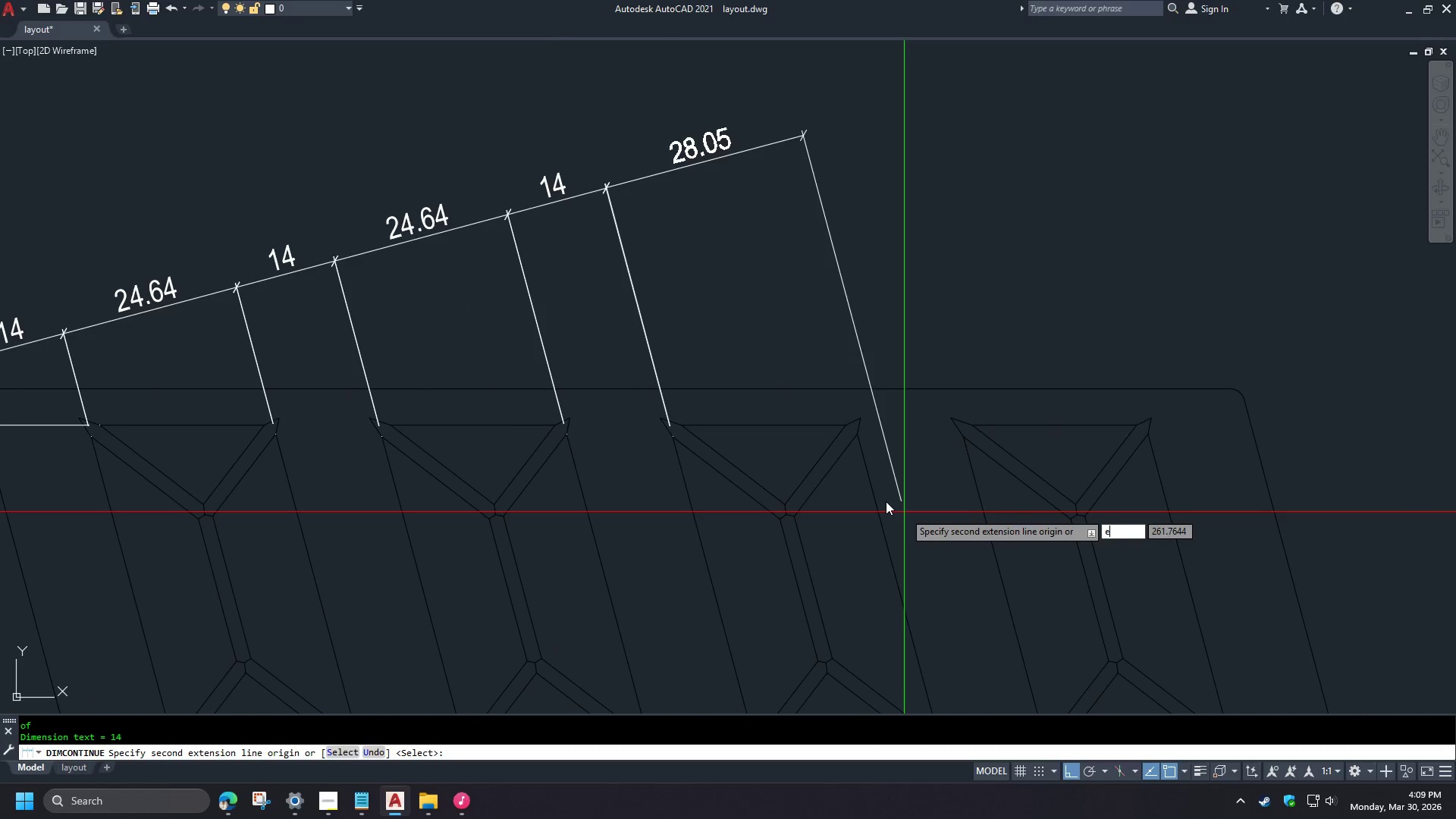 
type(nd )
 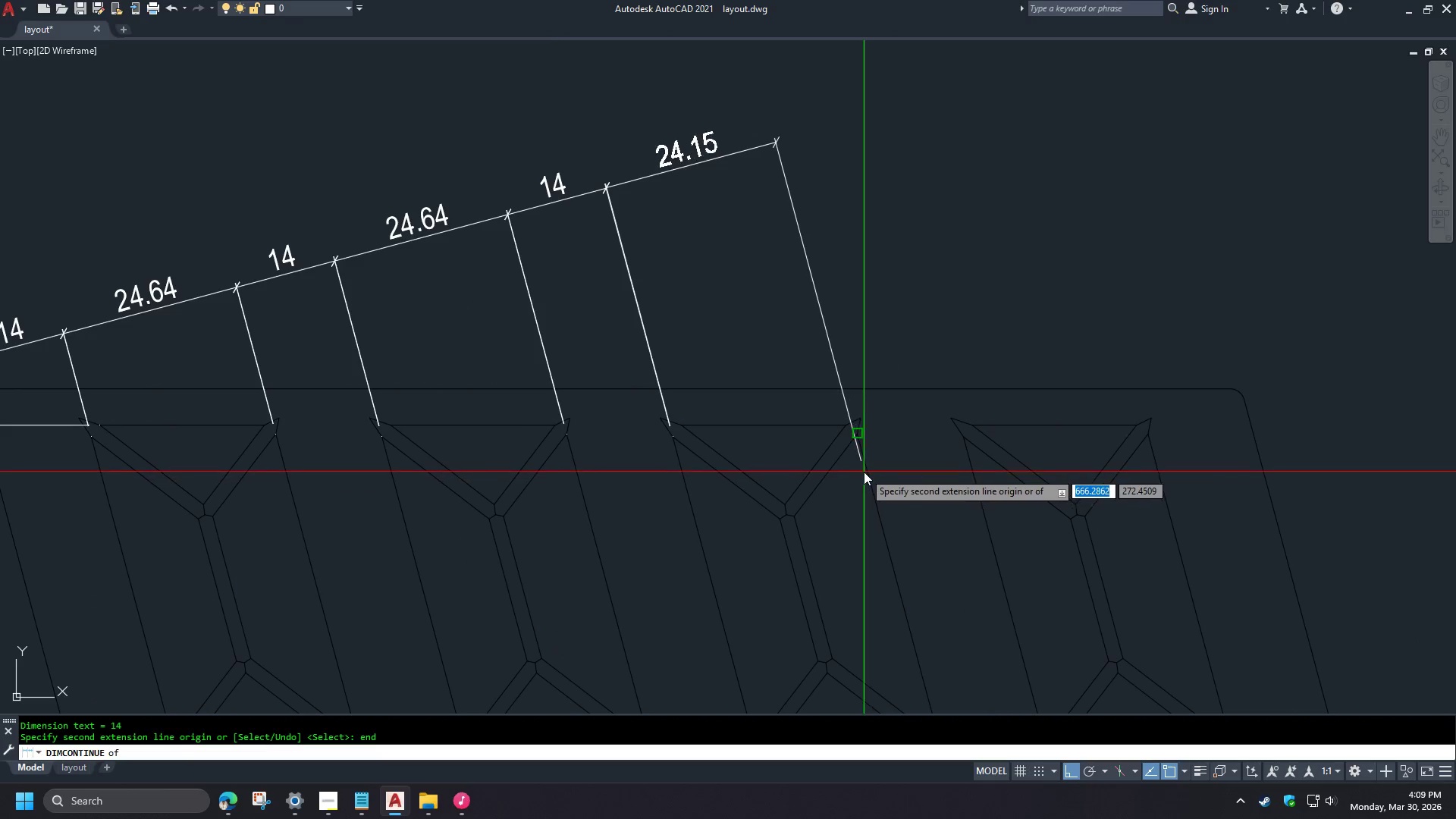 
left_click([864, 472])
 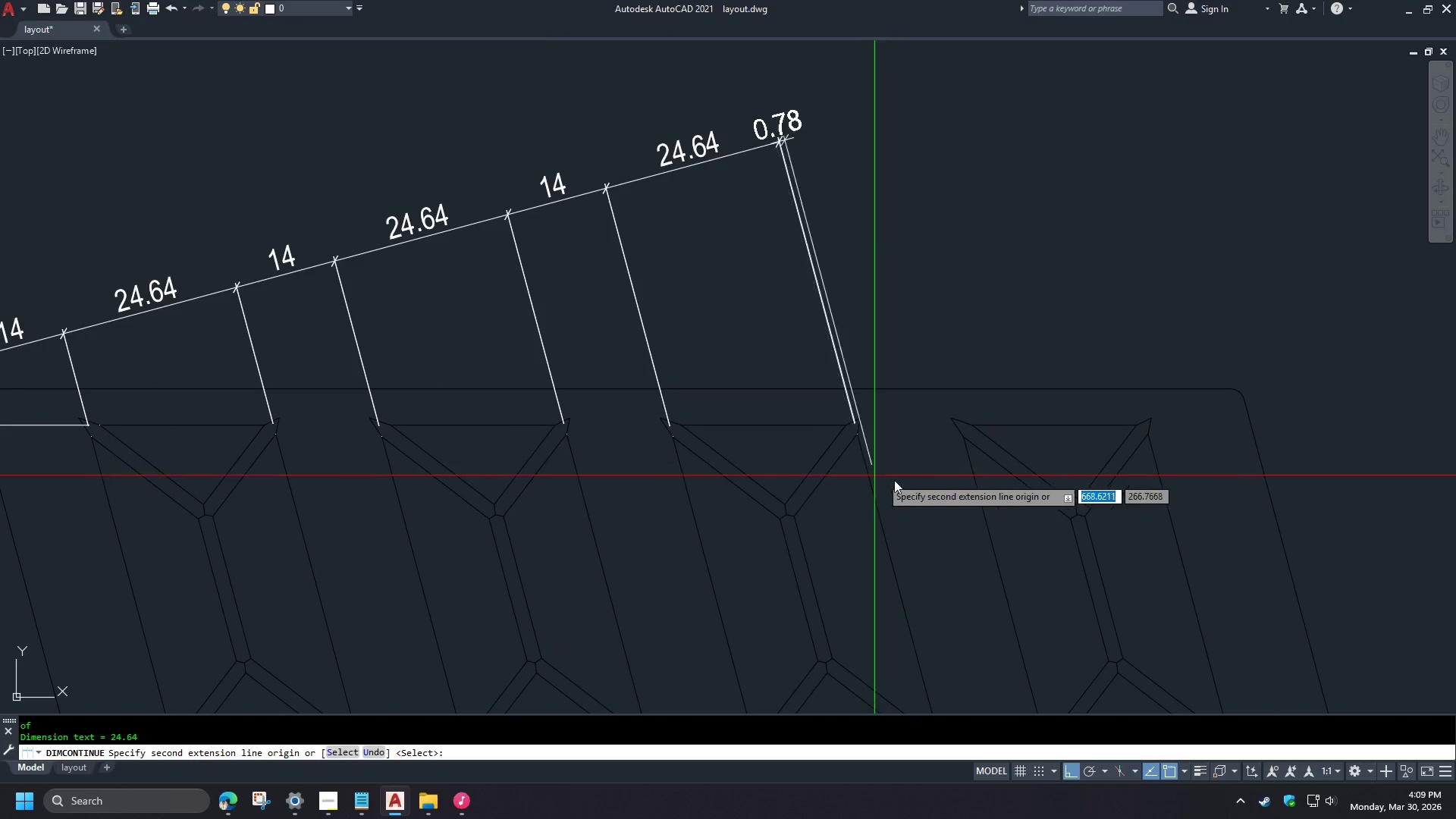 
type(end )
 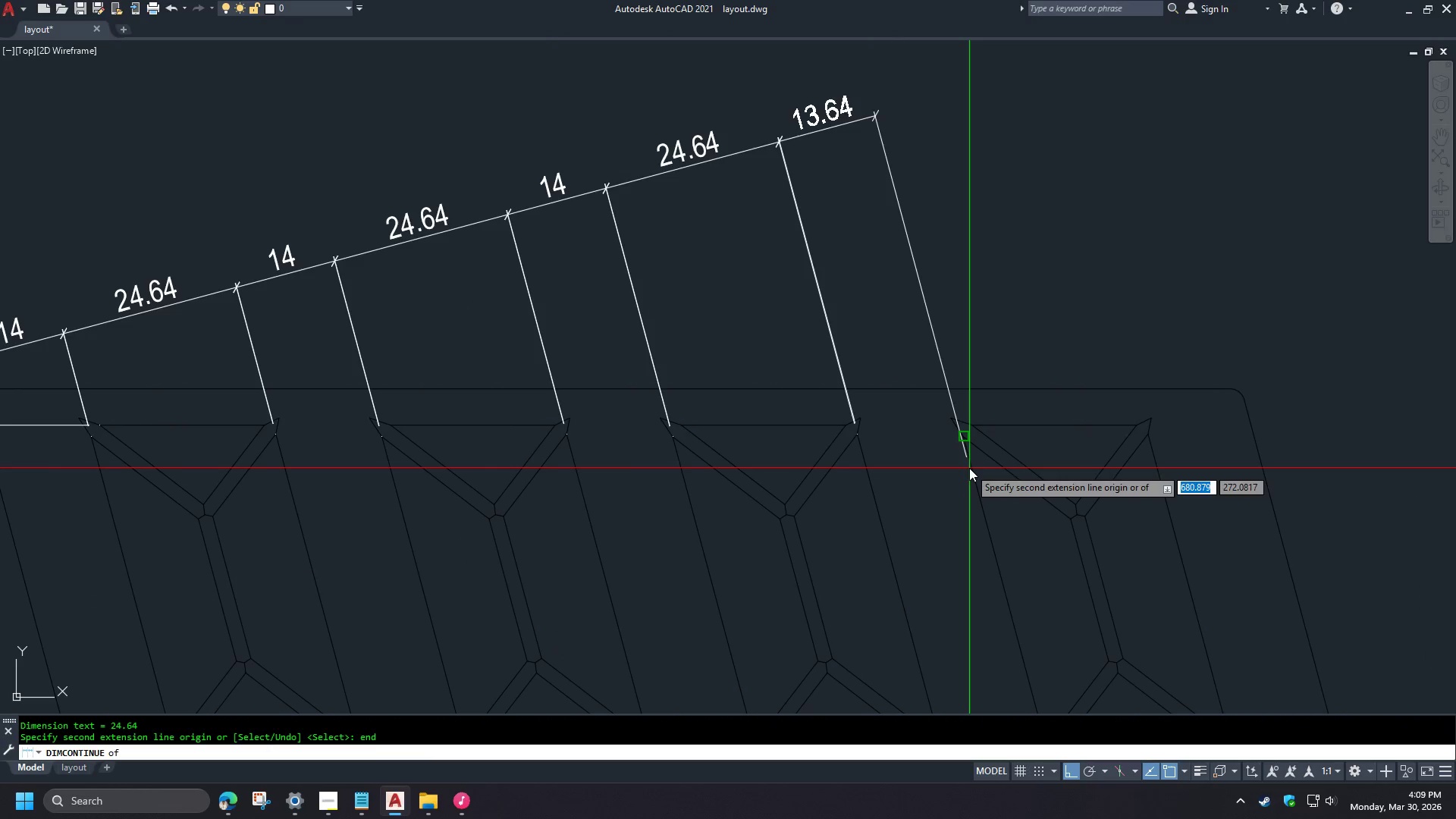 
left_click([969, 468])
 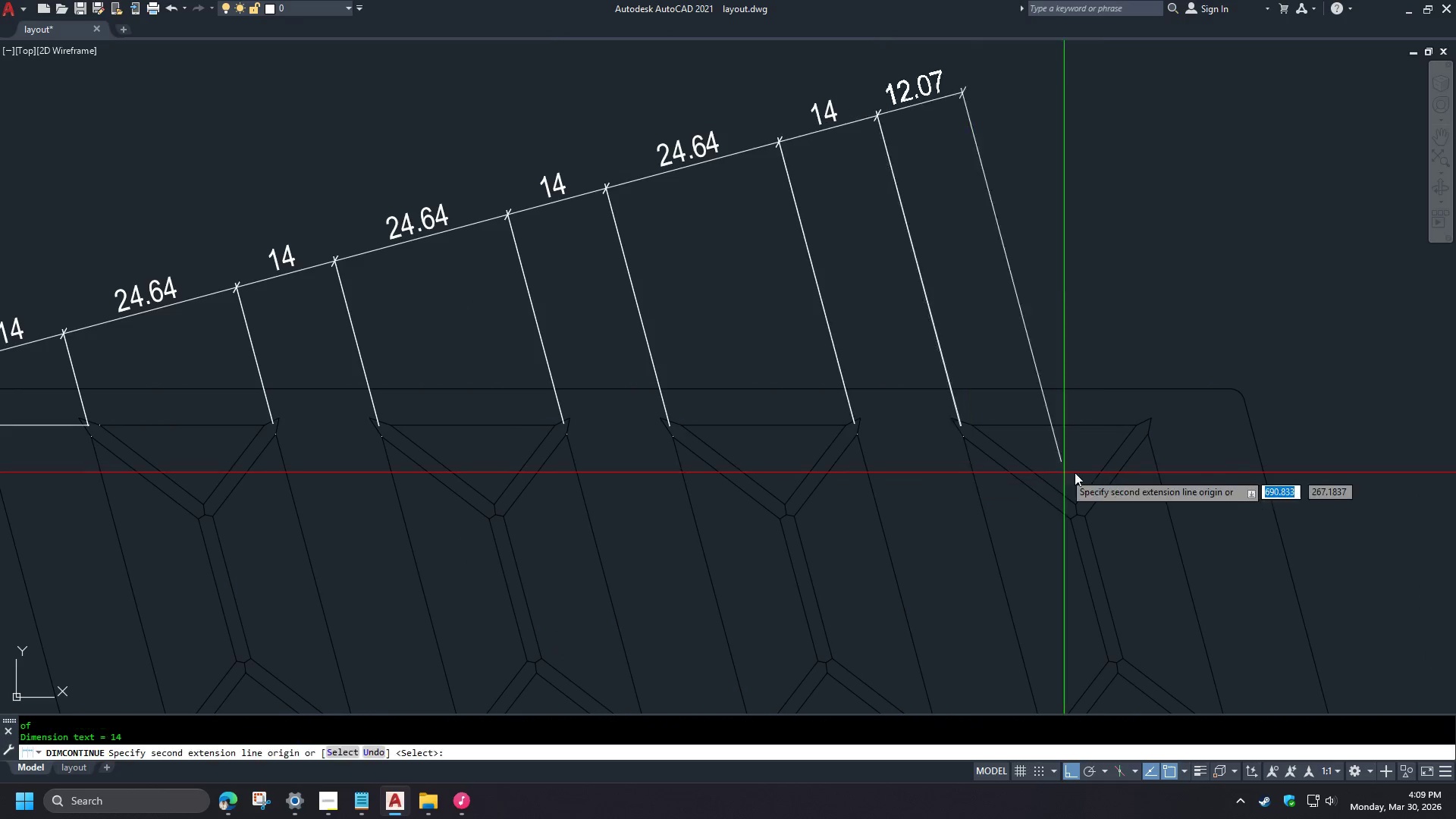 
type(end )
 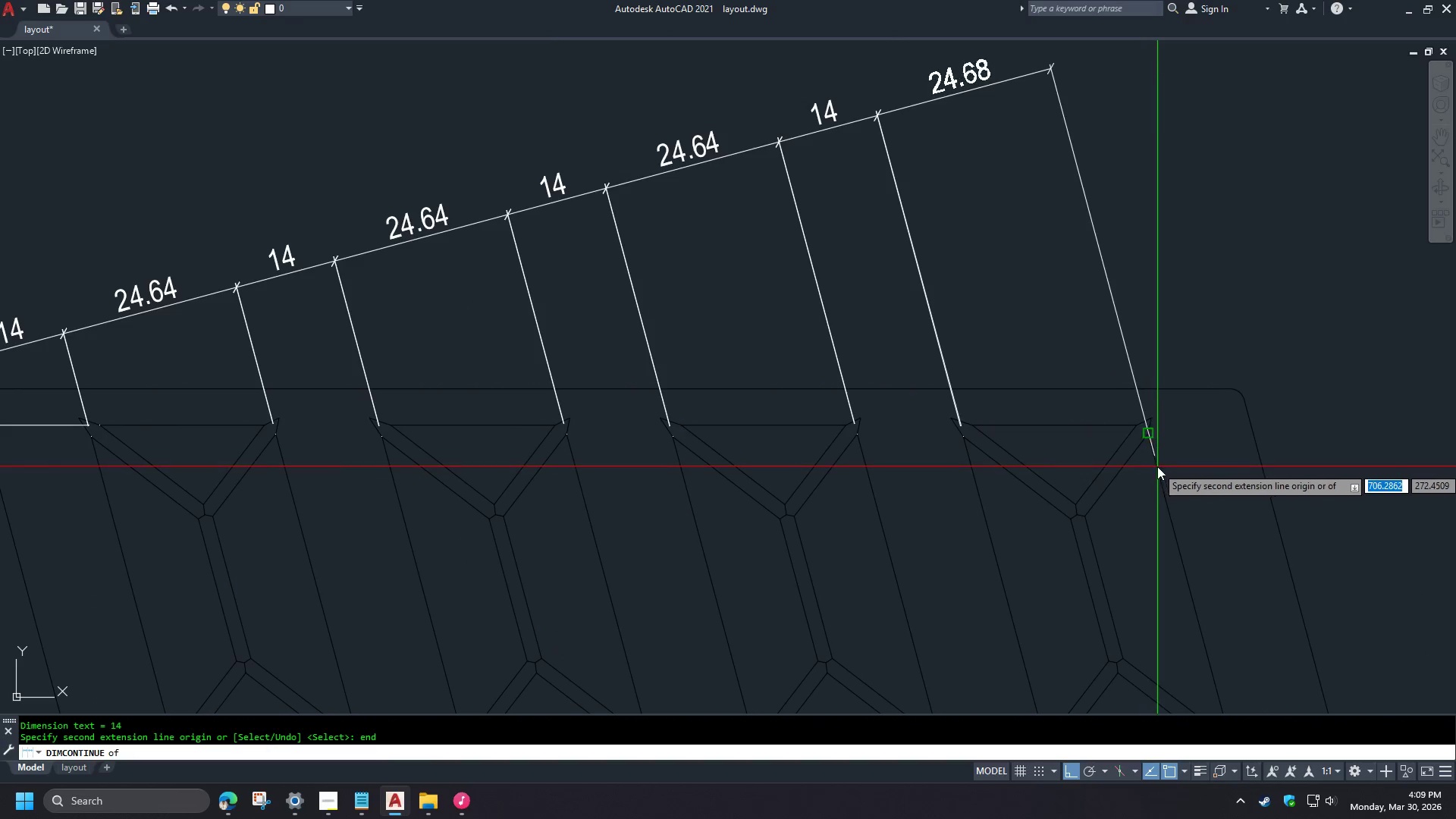 
left_click([1157, 466])
 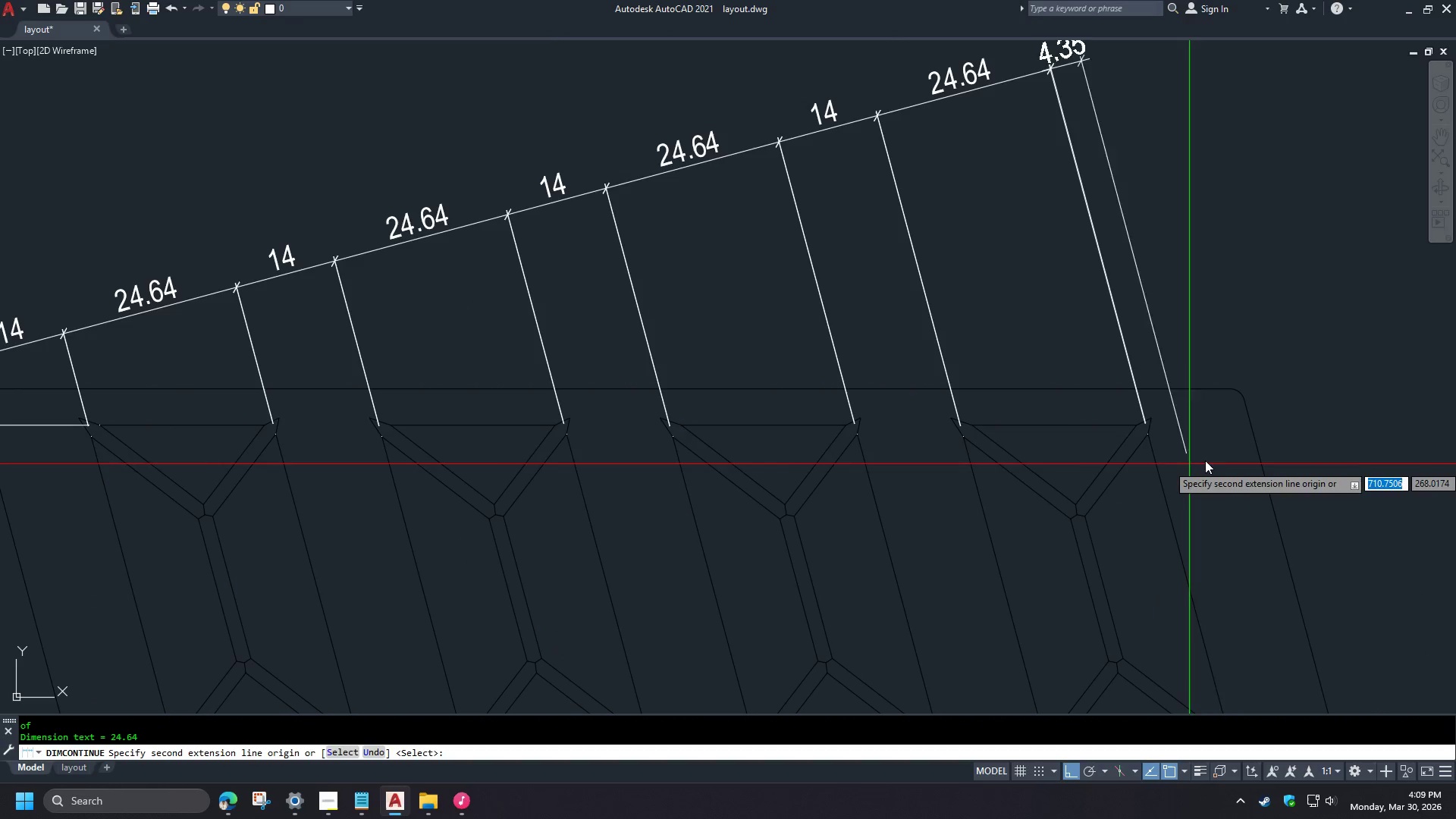 
type(end )
 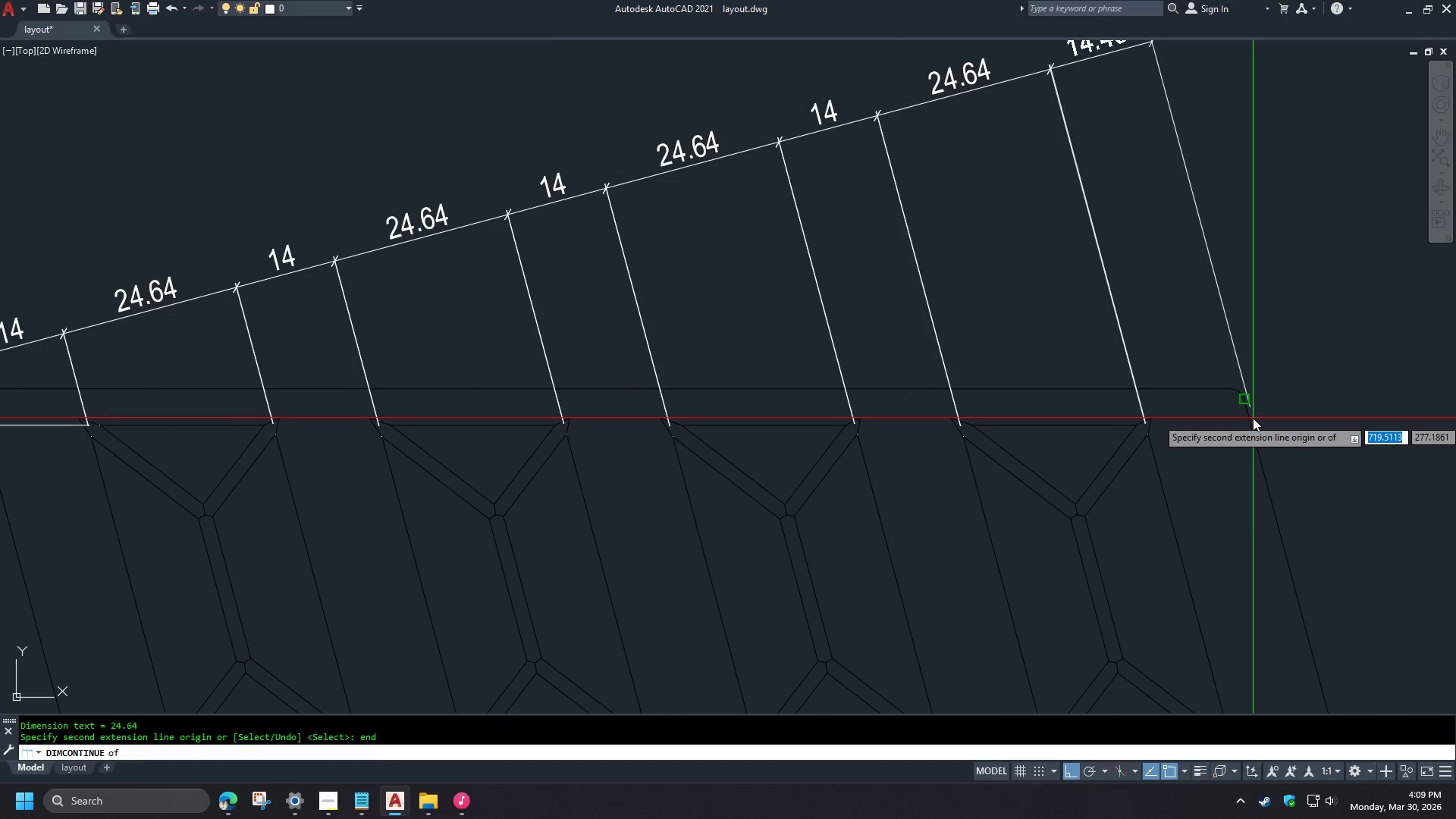 
left_click([1253, 418])
 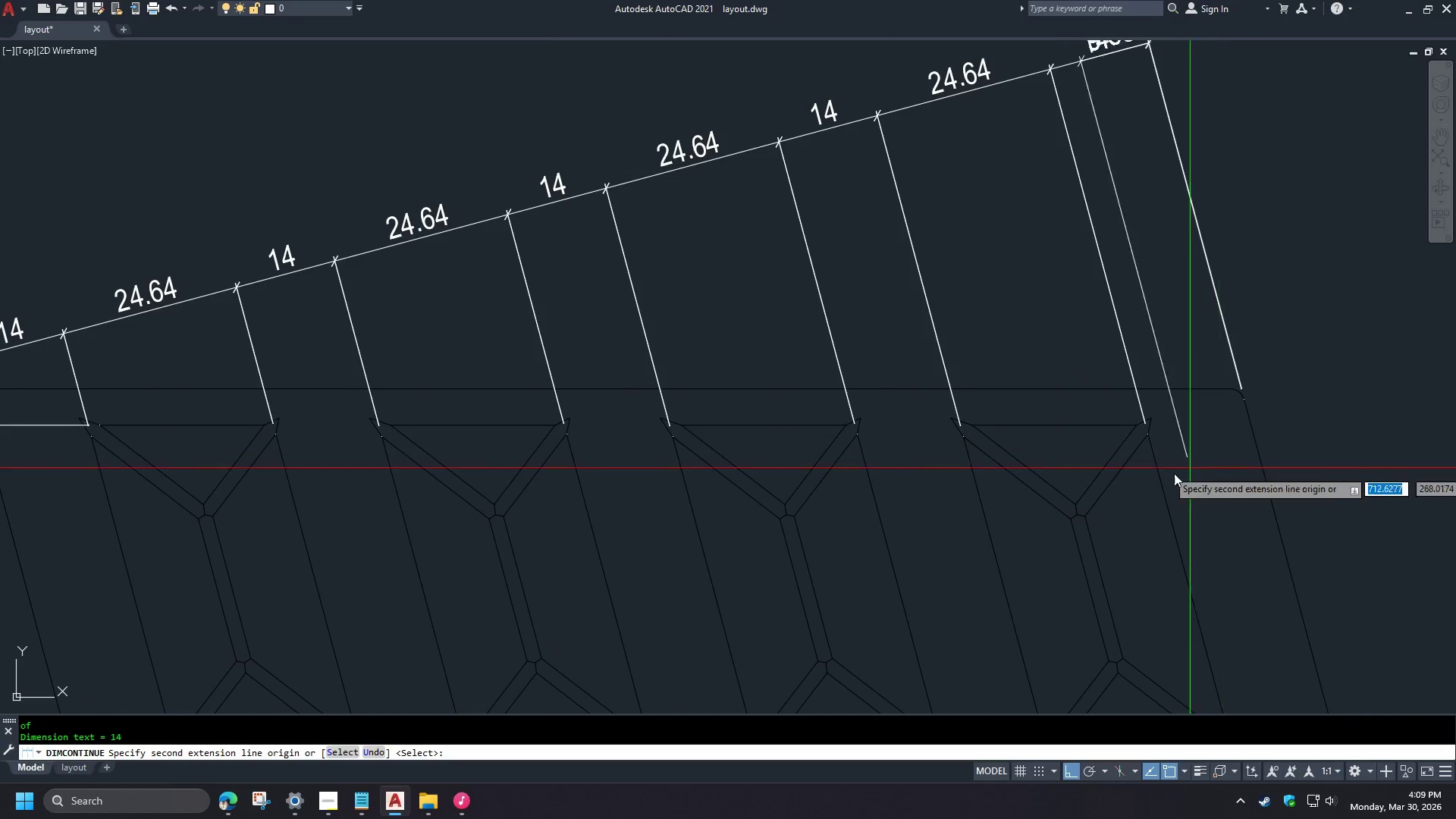 
key(Space)
 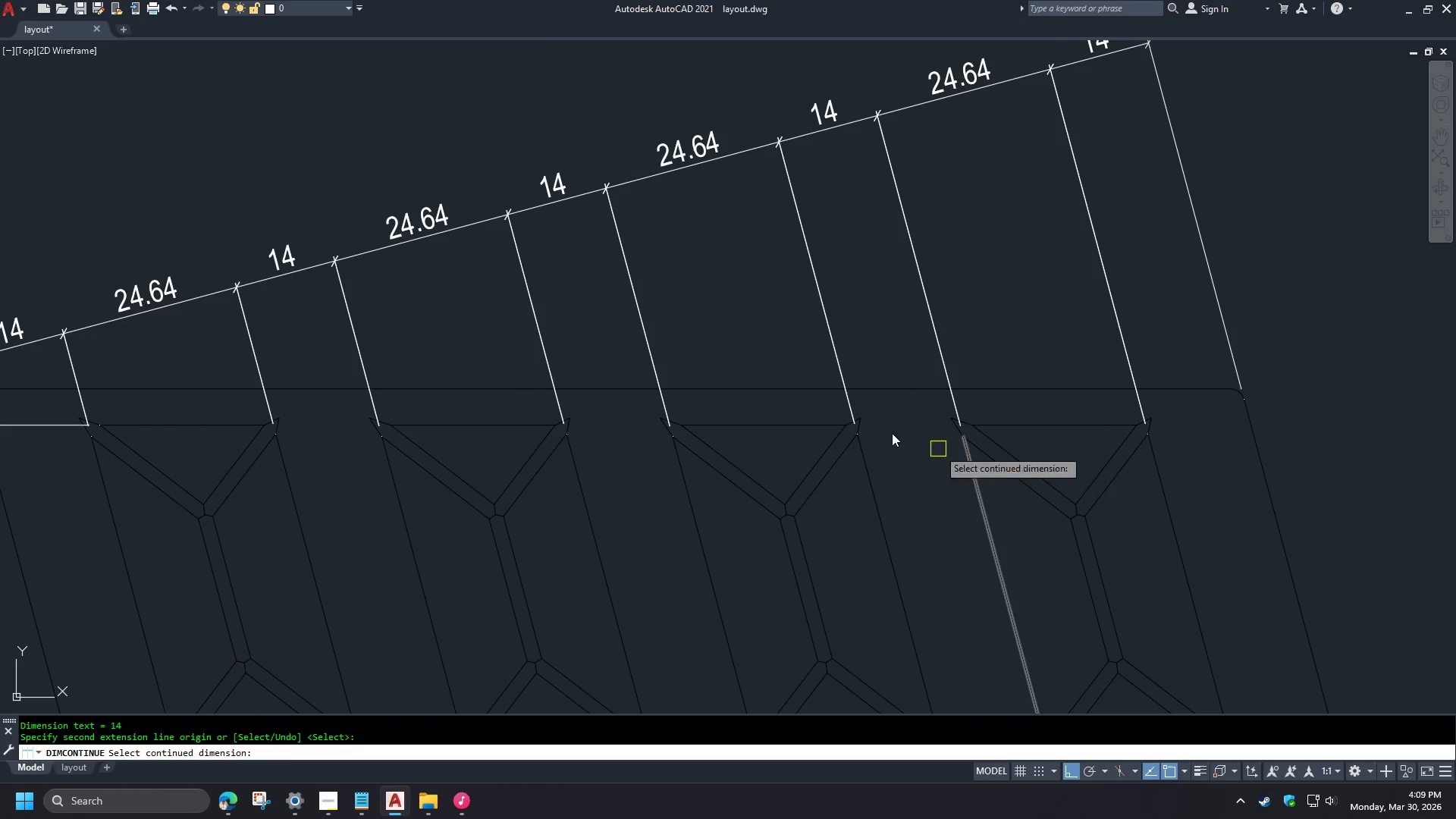 
key(Space)
 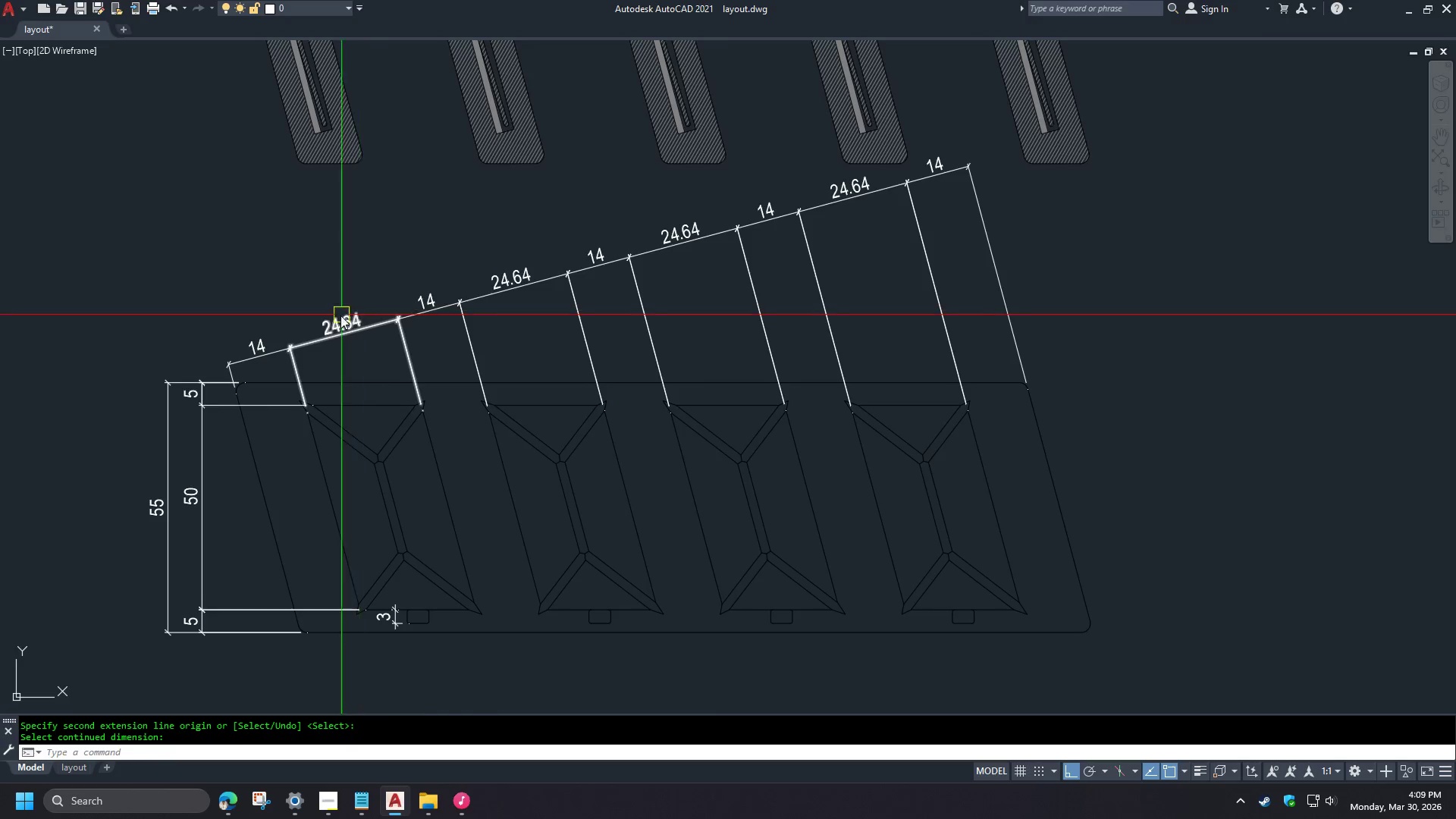 
scroll: coordinate [667, 372], scroll_direction: down, amount: 1.0
 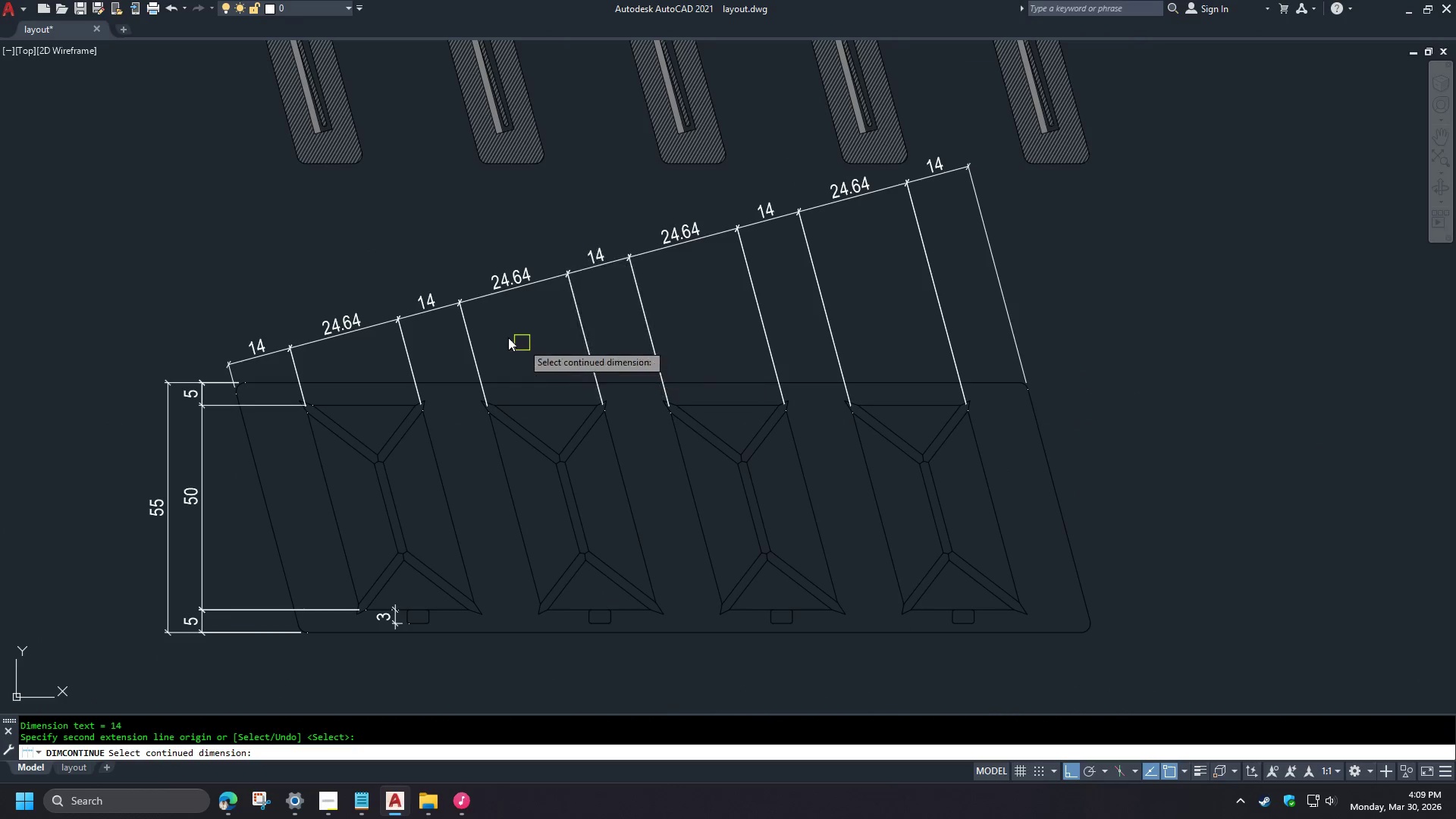 
scroll: coordinate [337, 319], scroll_direction: up, amount: 1.0
 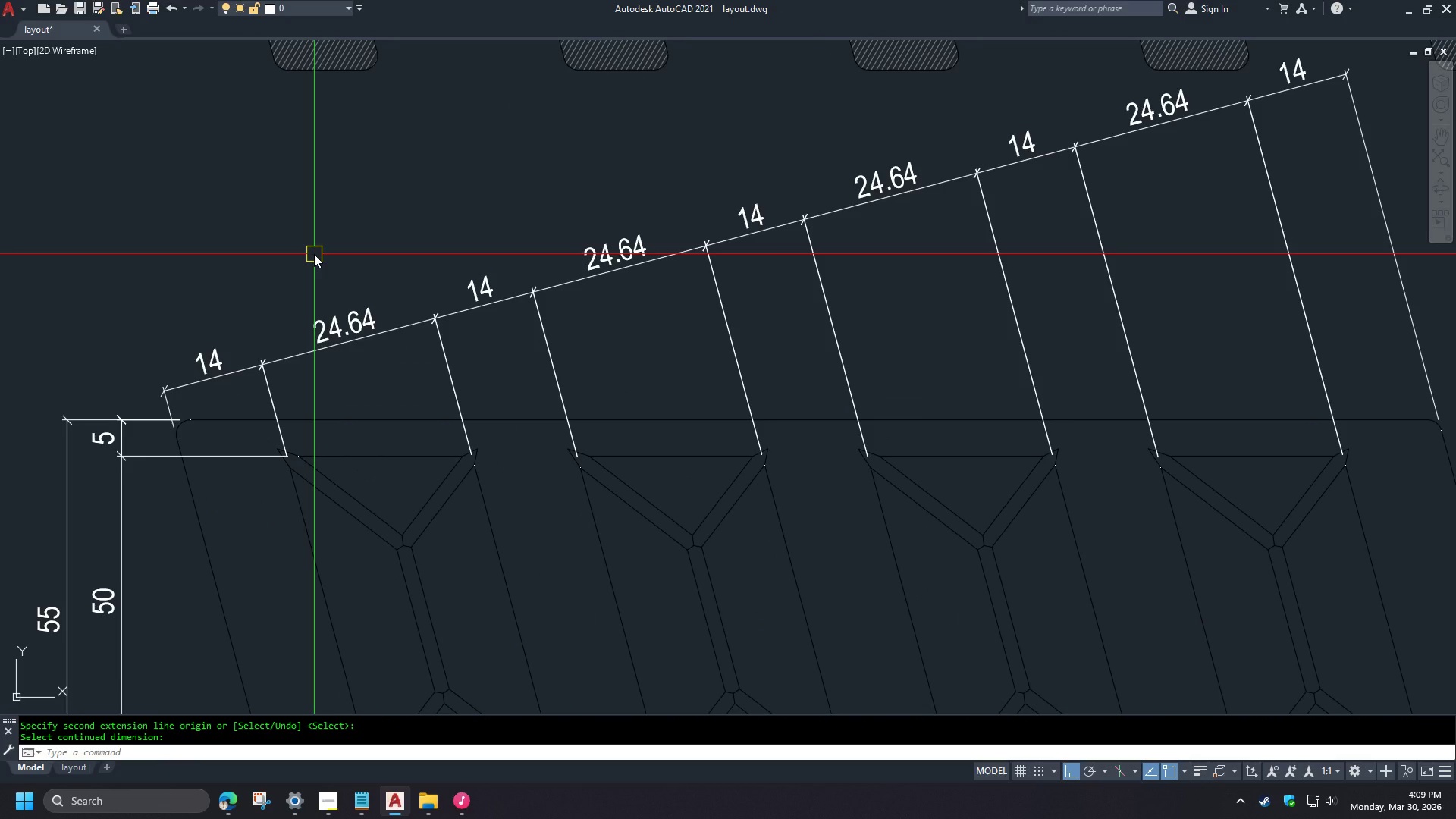 
wait(10.91)
 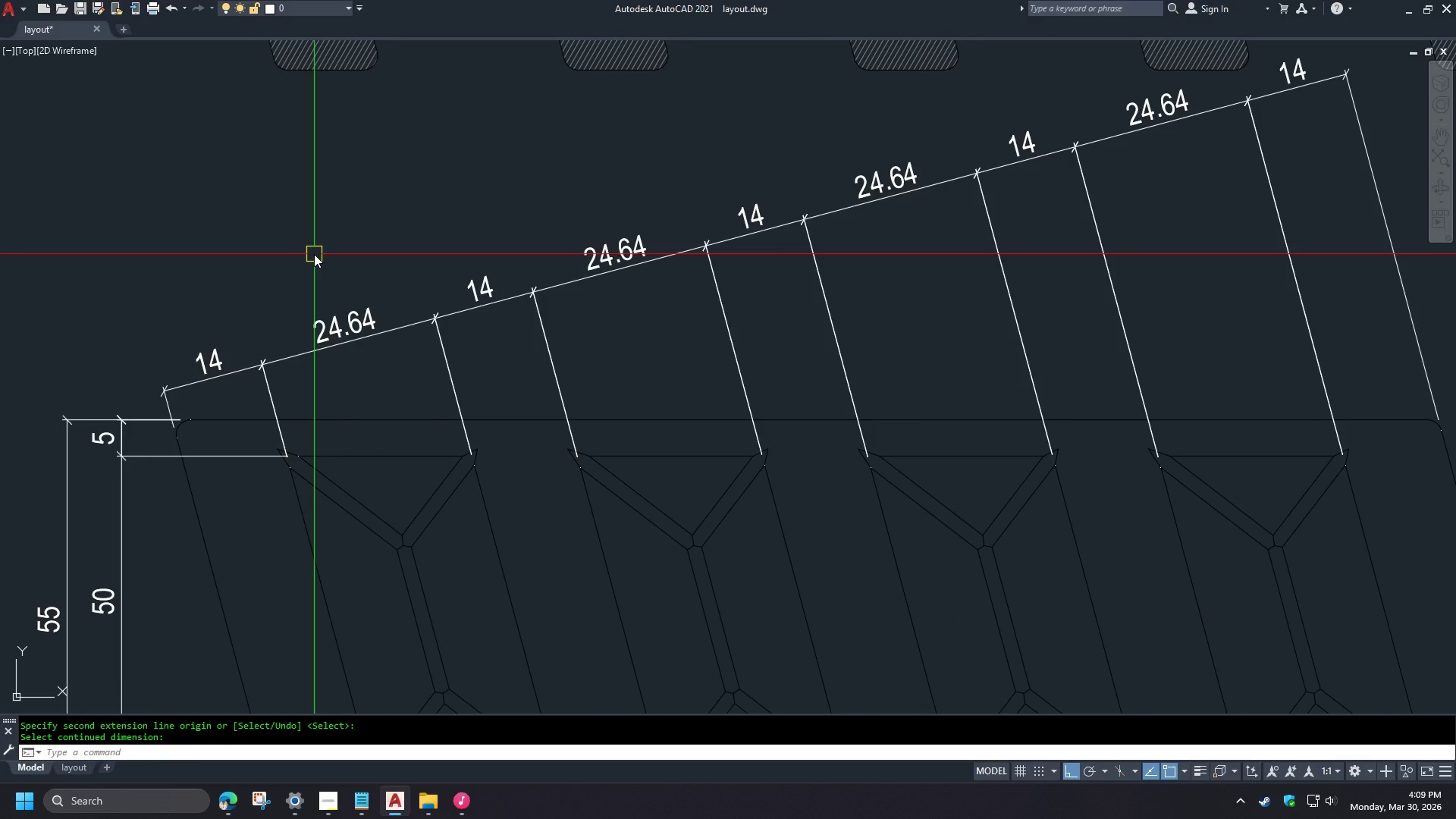 
scroll: coordinate [293, 236], scroll_direction: down, amount: 1.0
 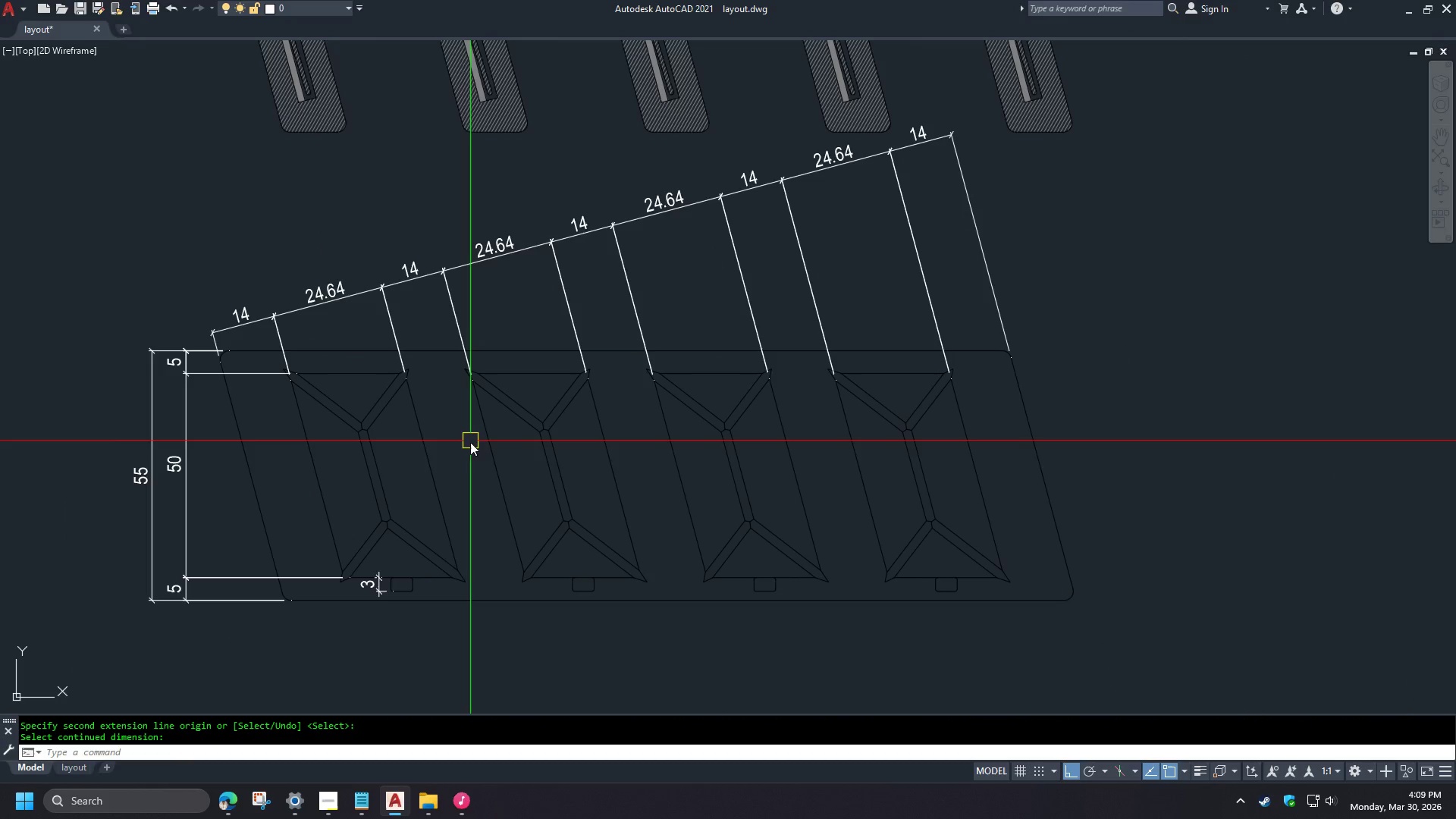 
scroll: coordinate [454, 490], scroll_direction: up, amount: 1.0
 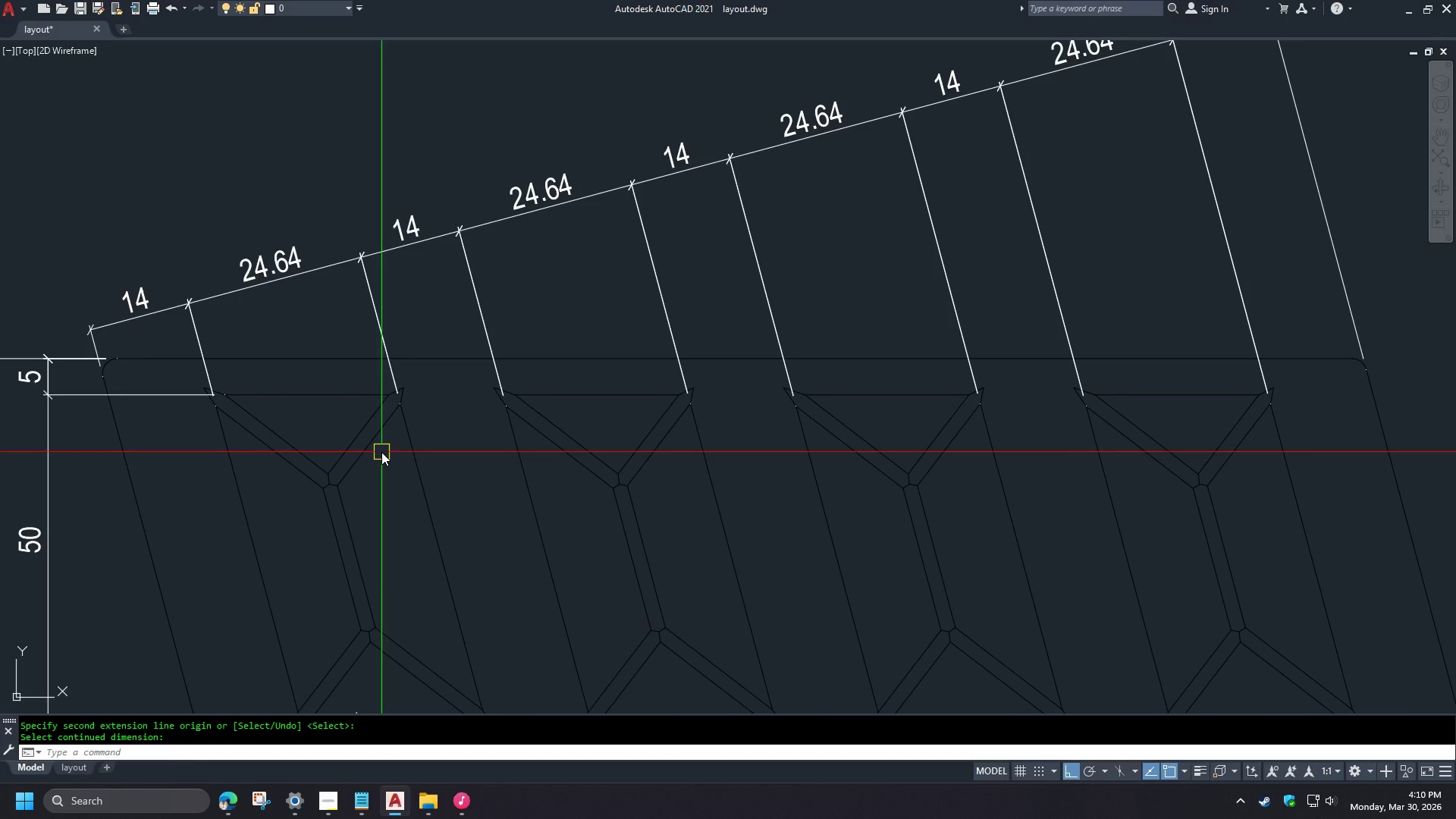 
wait(28.14)
 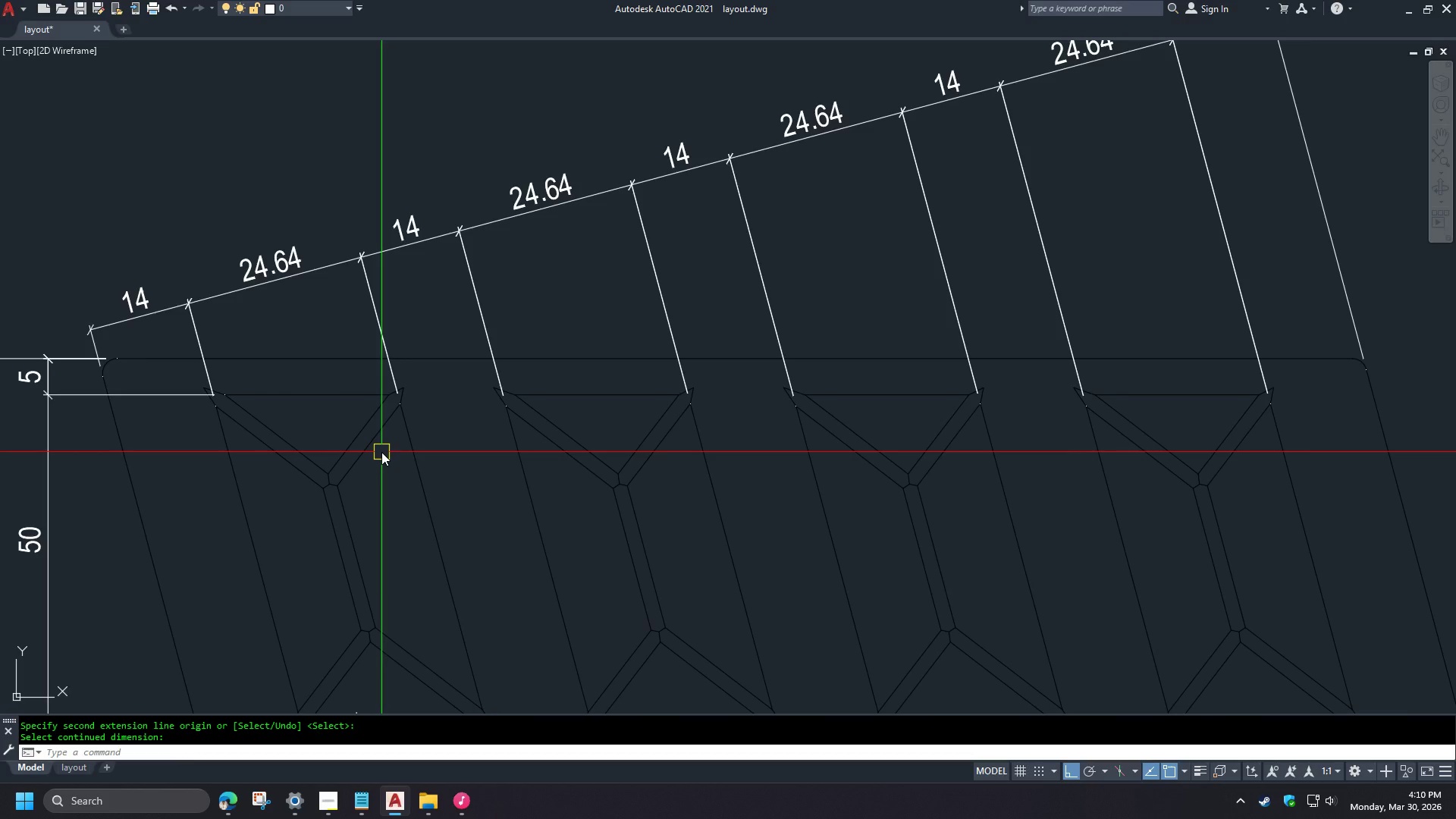 
scroll: coordinate [390, 481], scroll_direction: down, amount: 1.0
 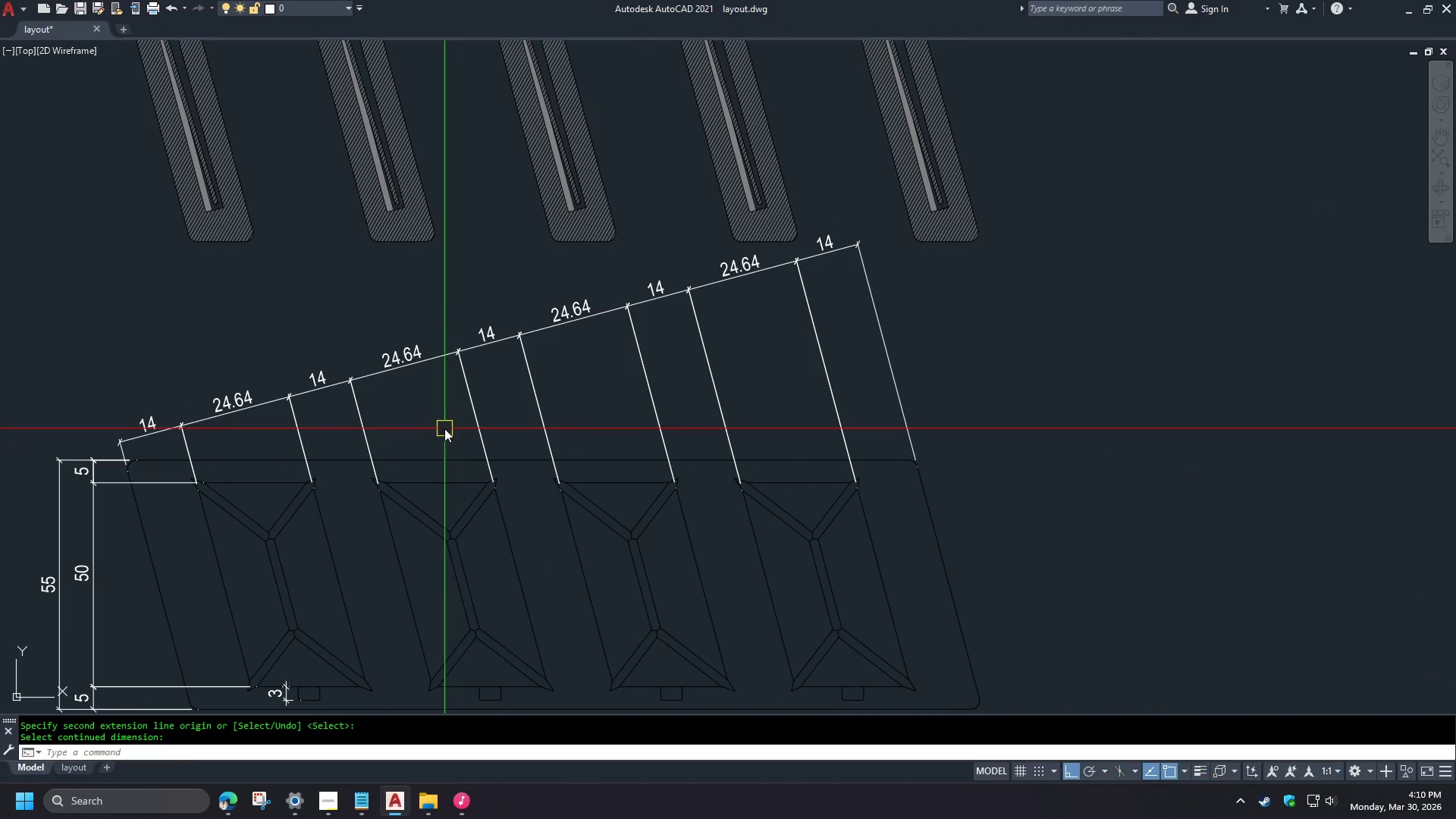 
key(S)
 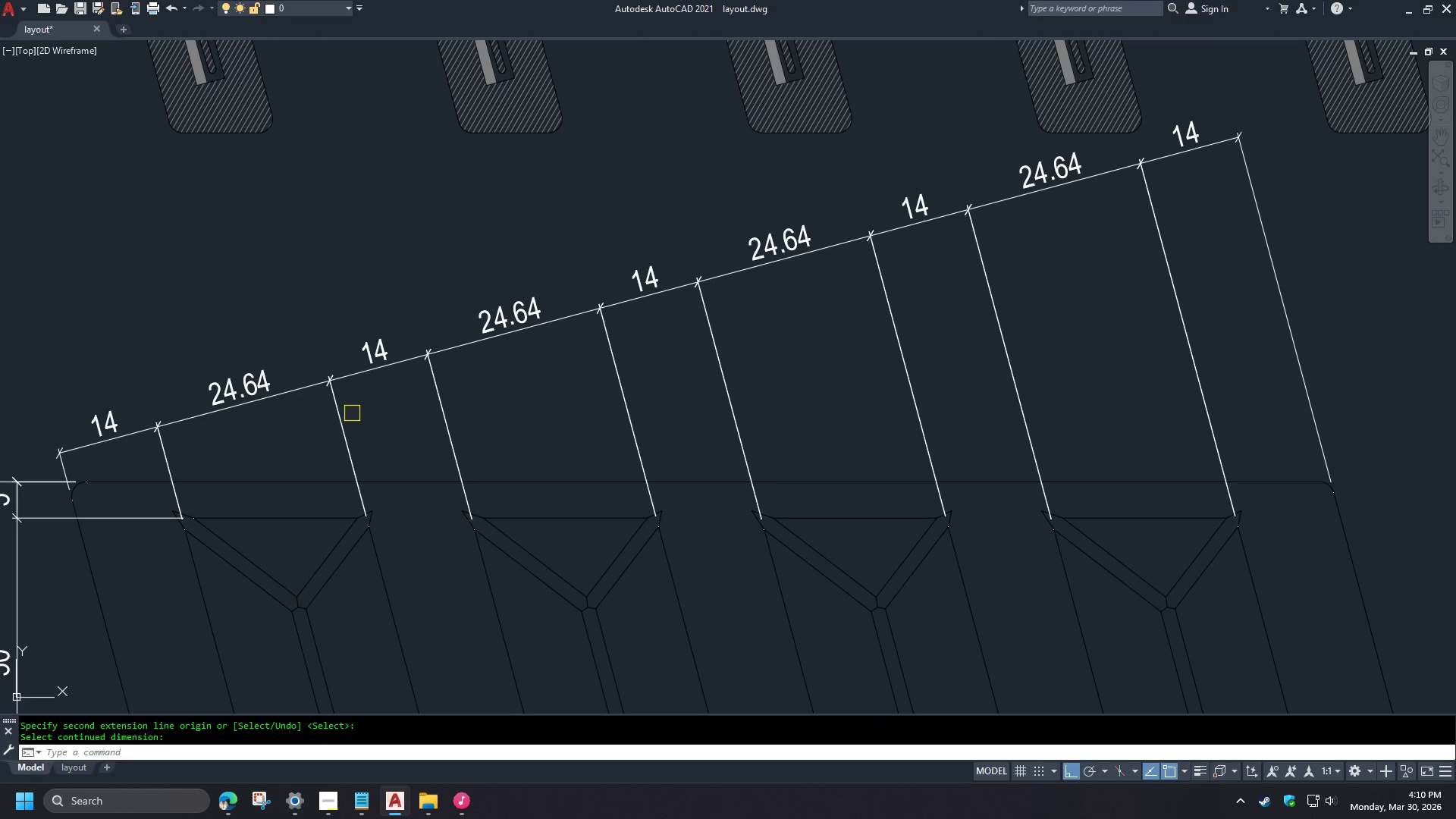 
key(Space)
 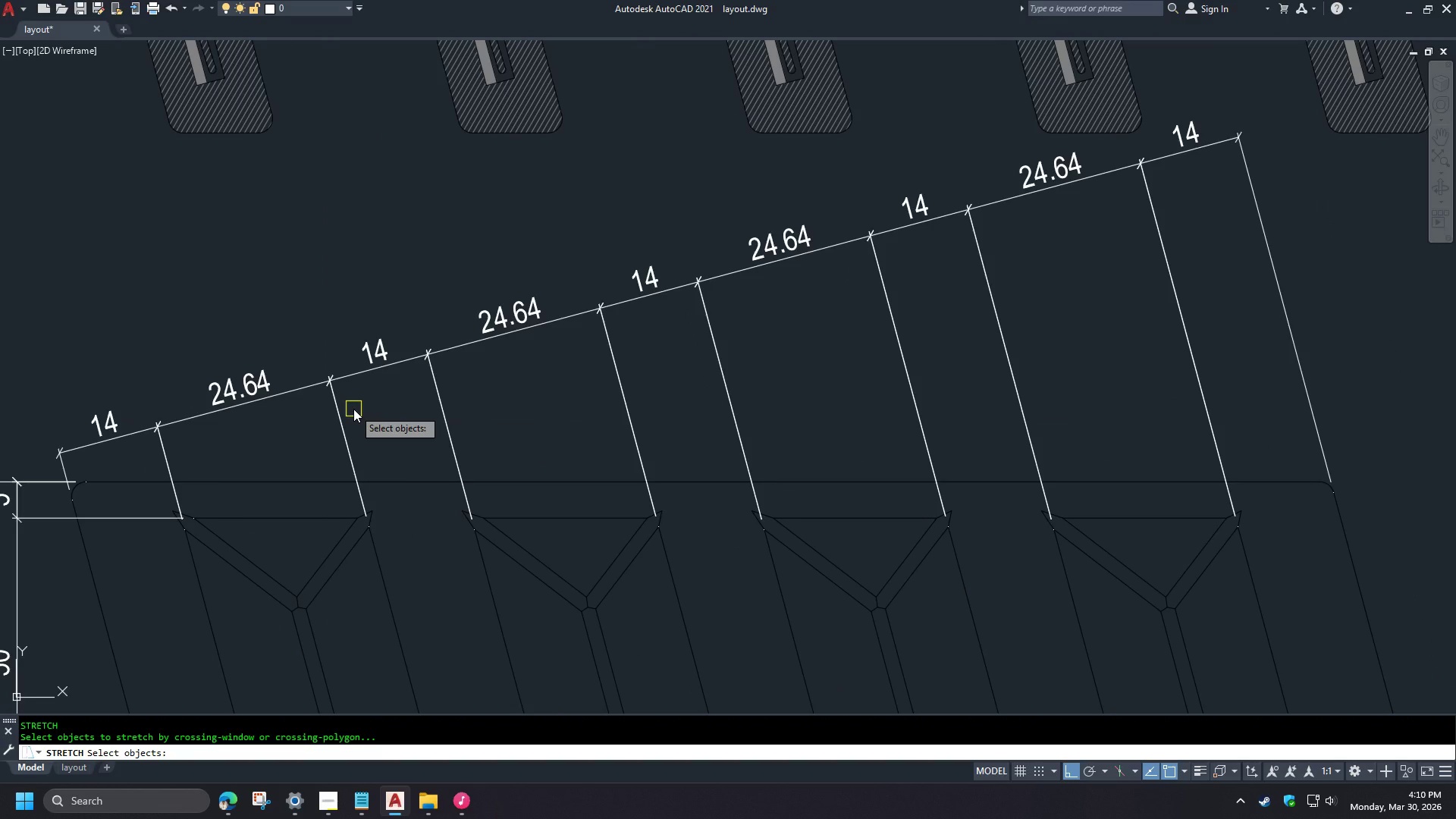 
scroll: coordinate [221, 426], scroll_direction: up, amount: 1.0
 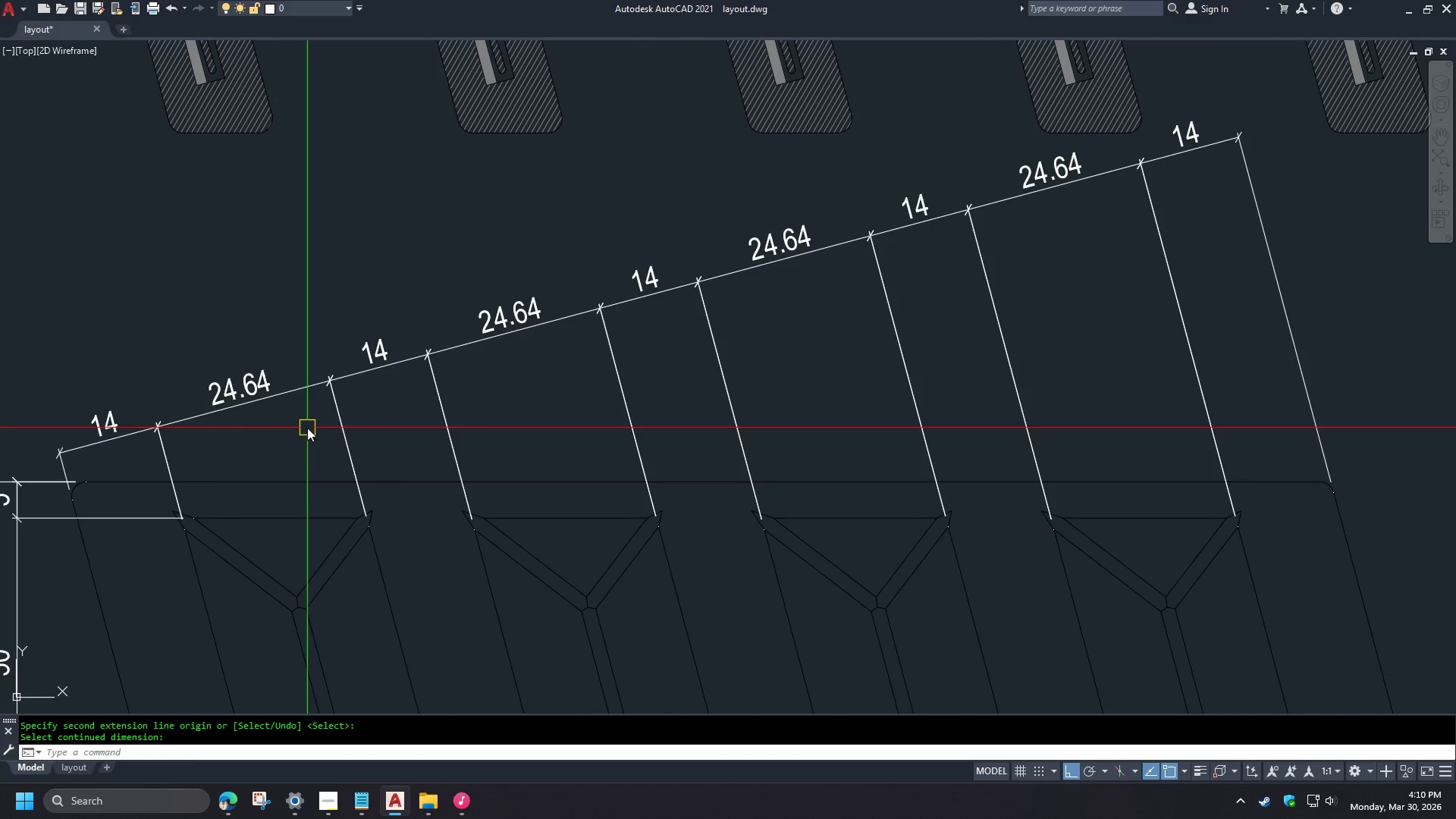 
double_click([290, 359])
 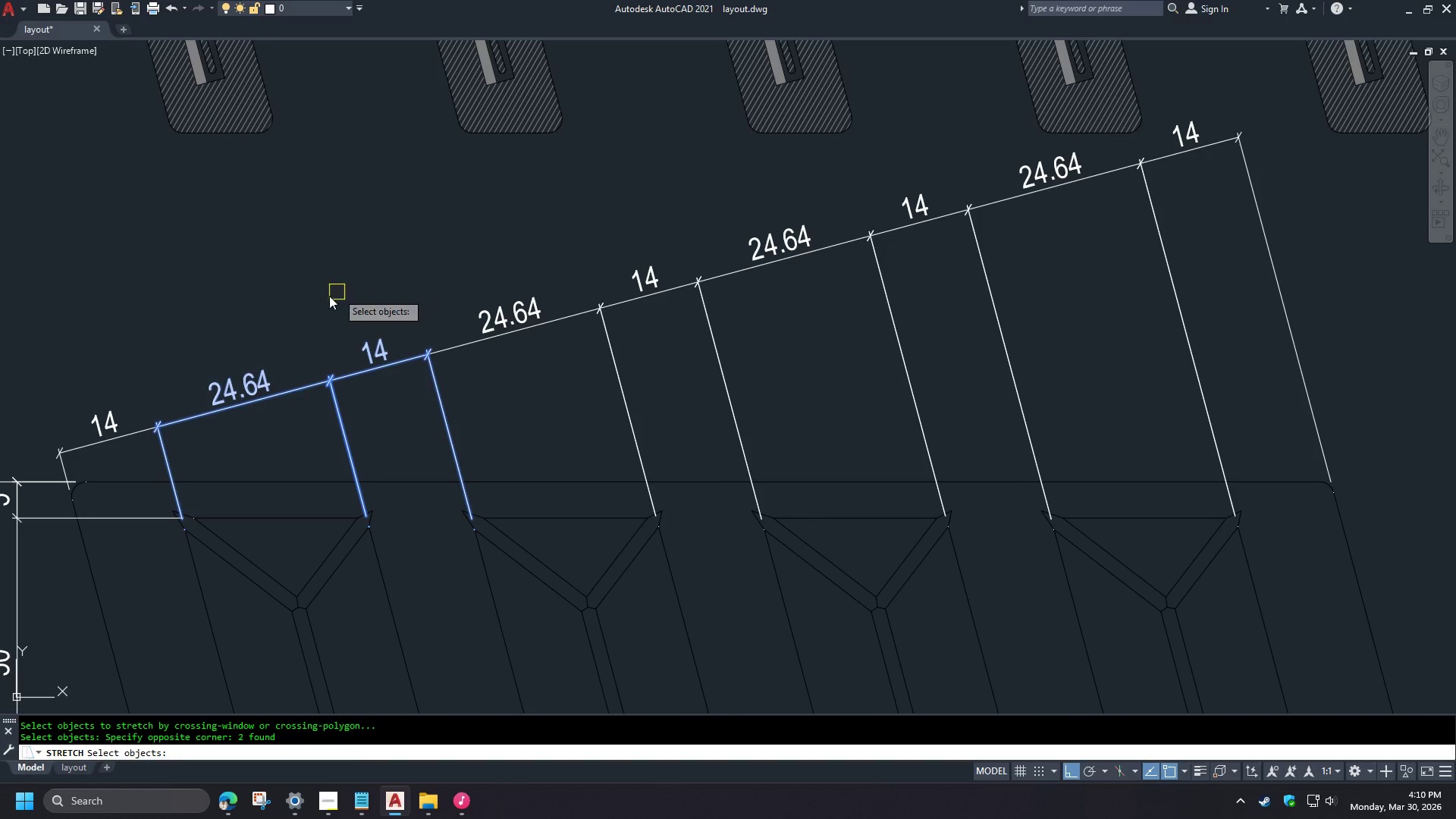 
key(Space)
 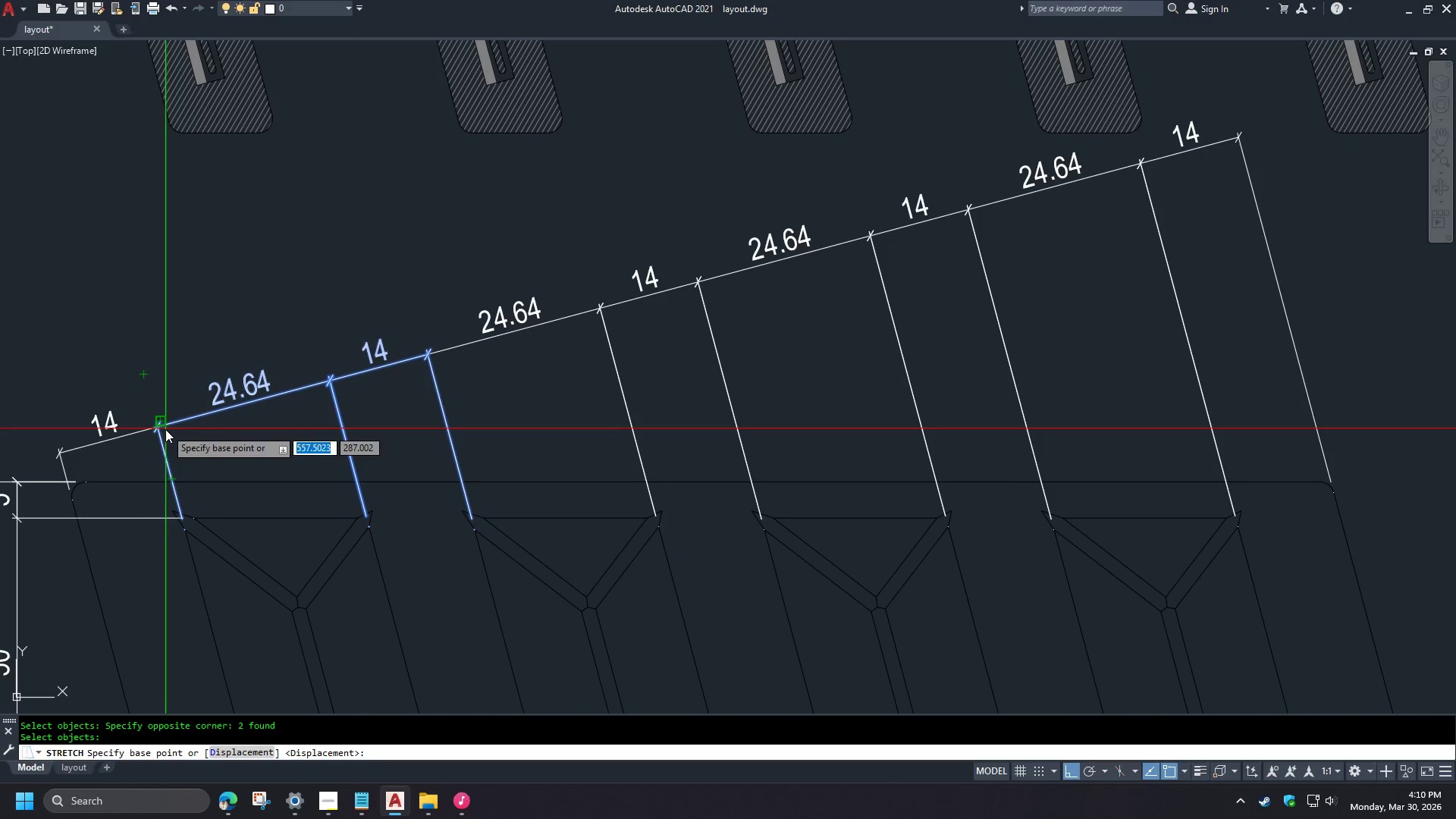 
key(Escape)
 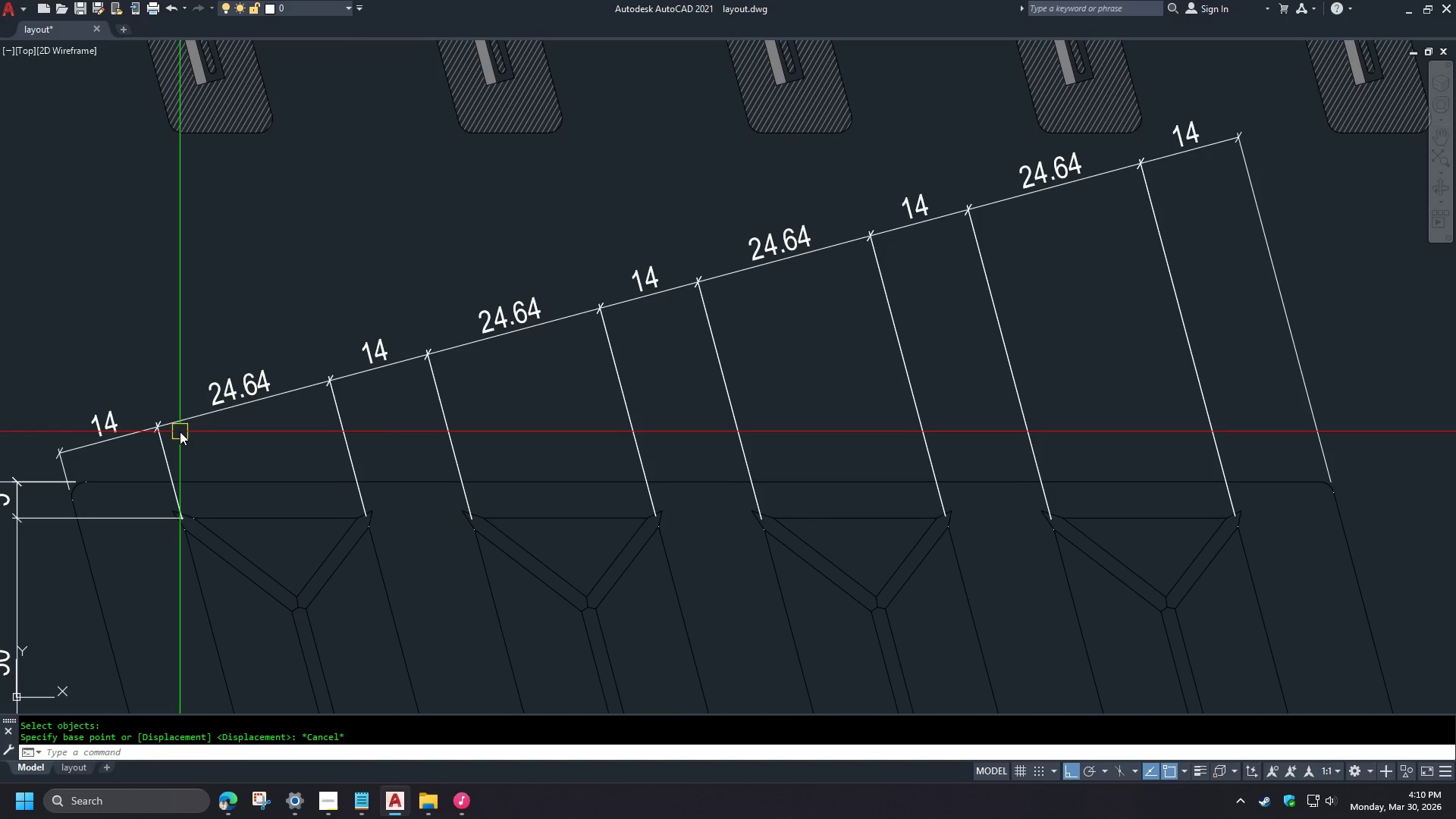 
left_click([178, 426])
 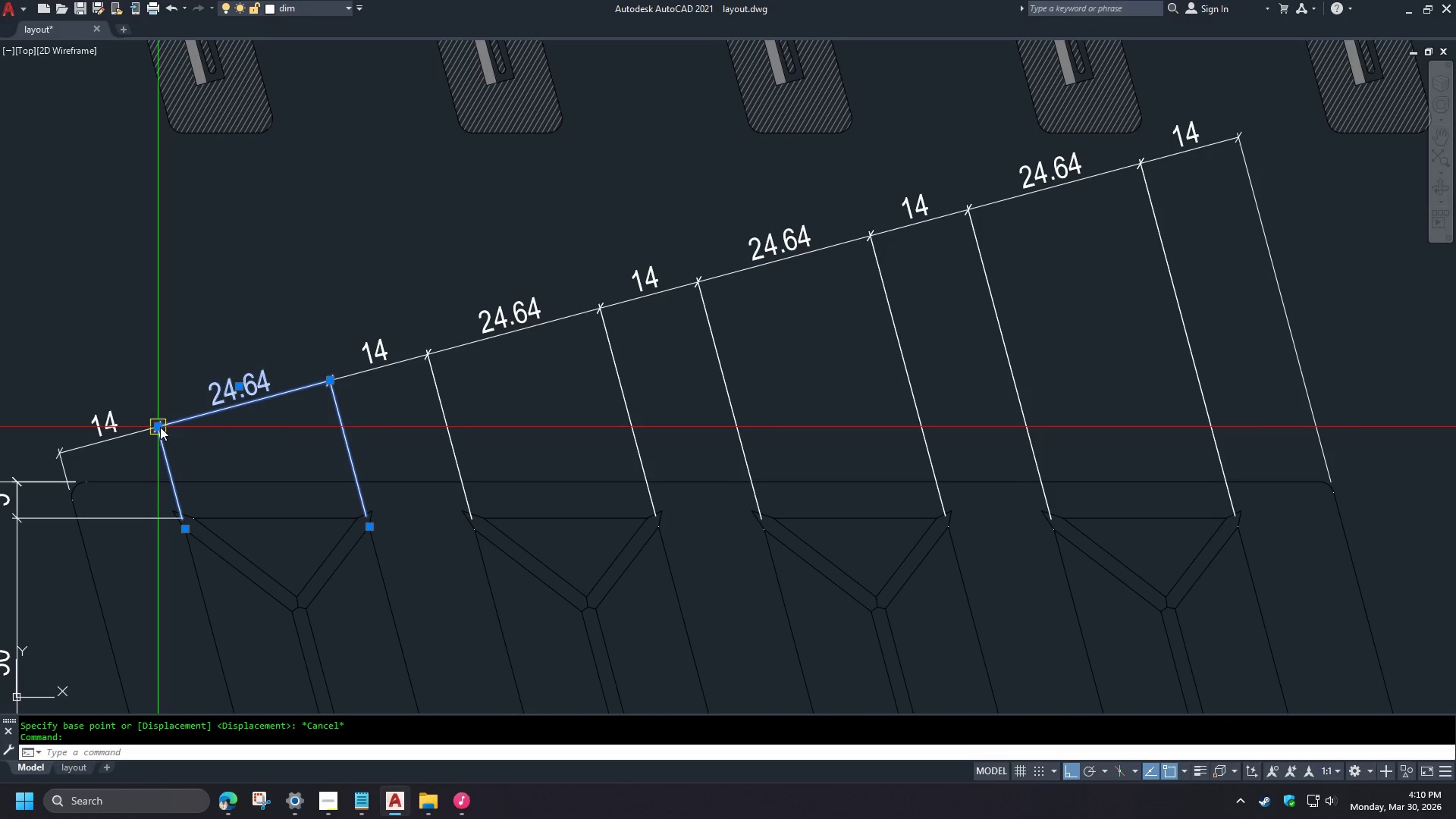 
left_click_drag(start_coordinate=[159, 427], to_coordinate=[159, 431])
 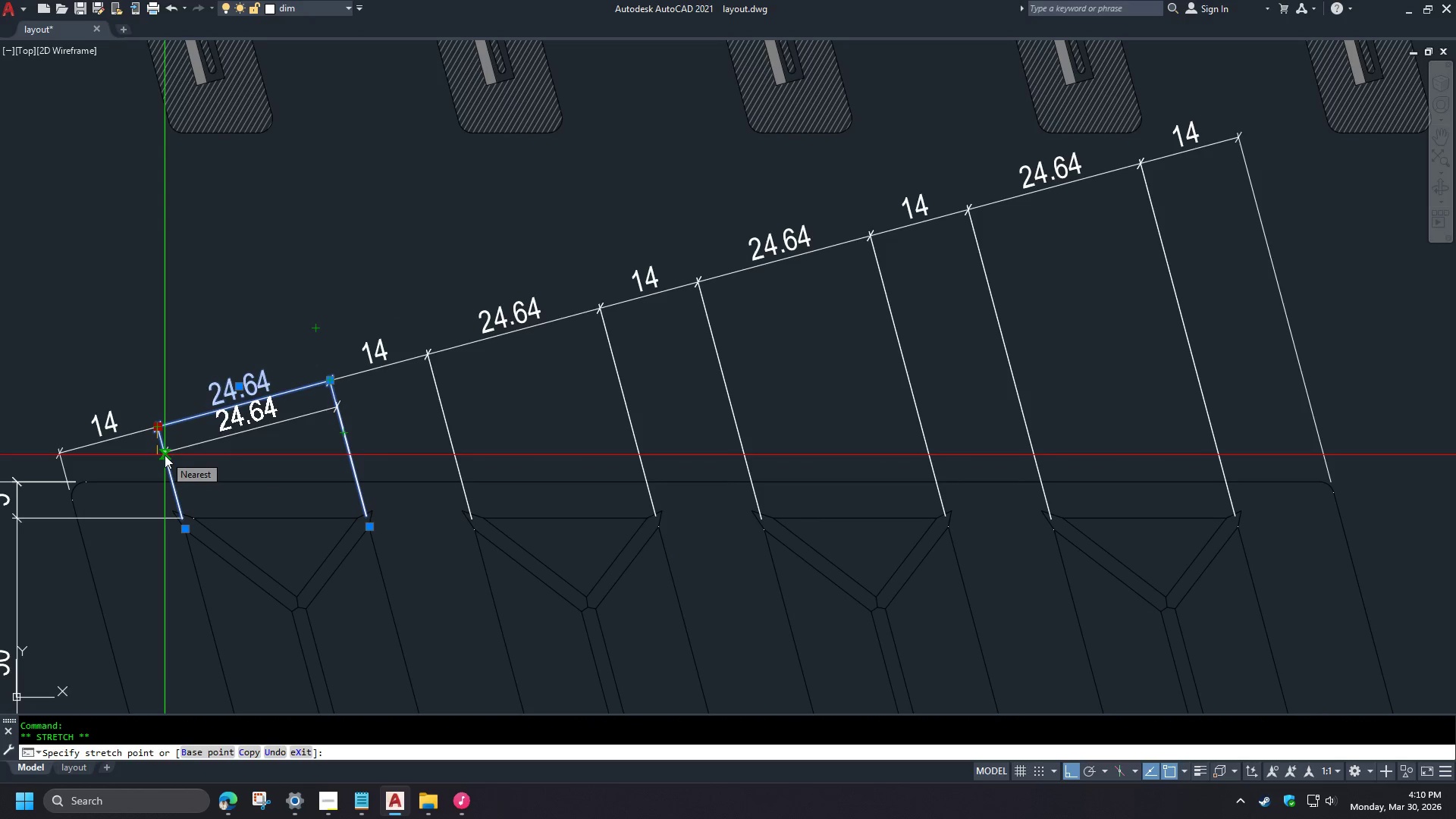 
key(Escape)
key(Escape)
type(xl h)
 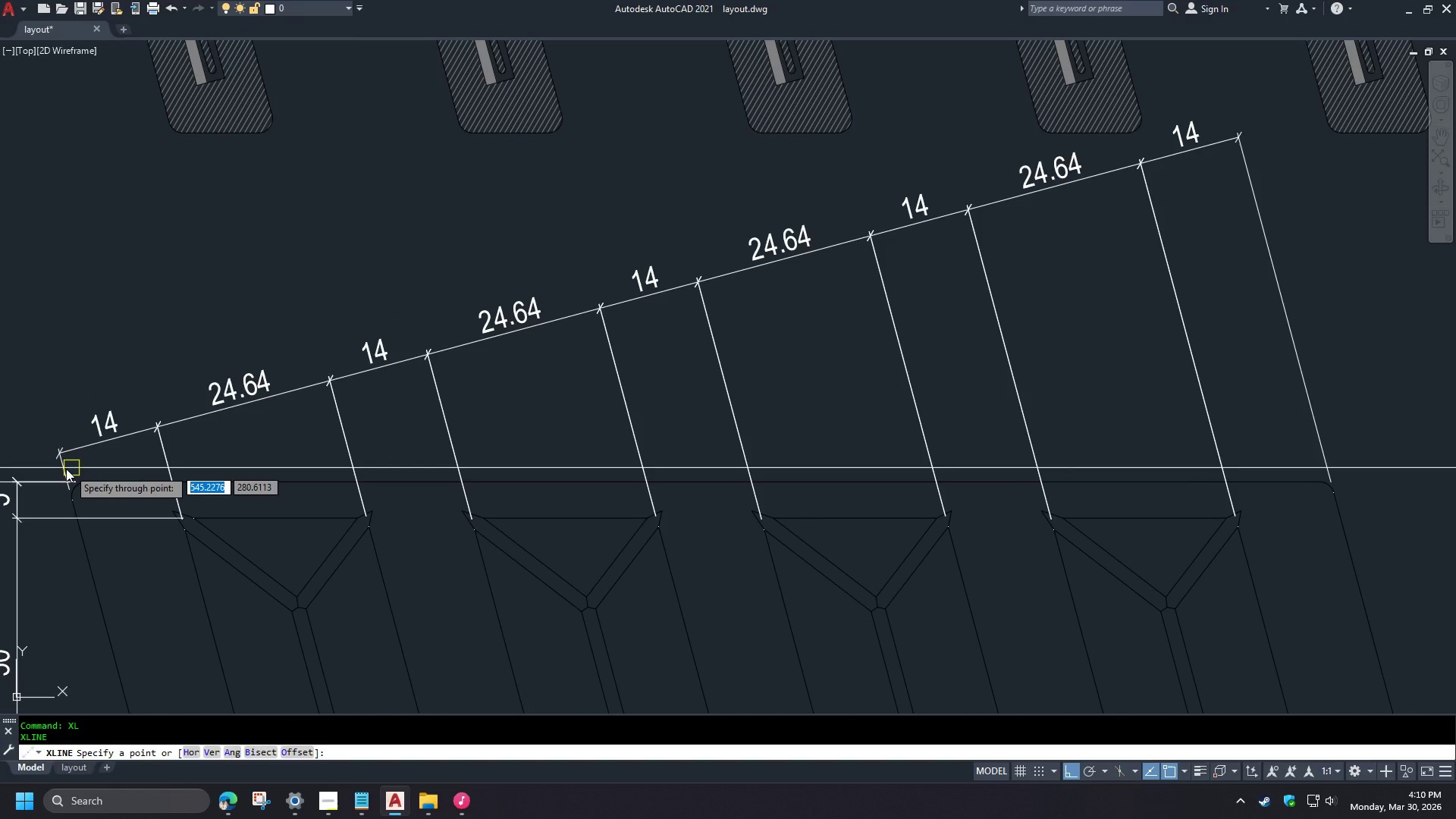 
type( en)
 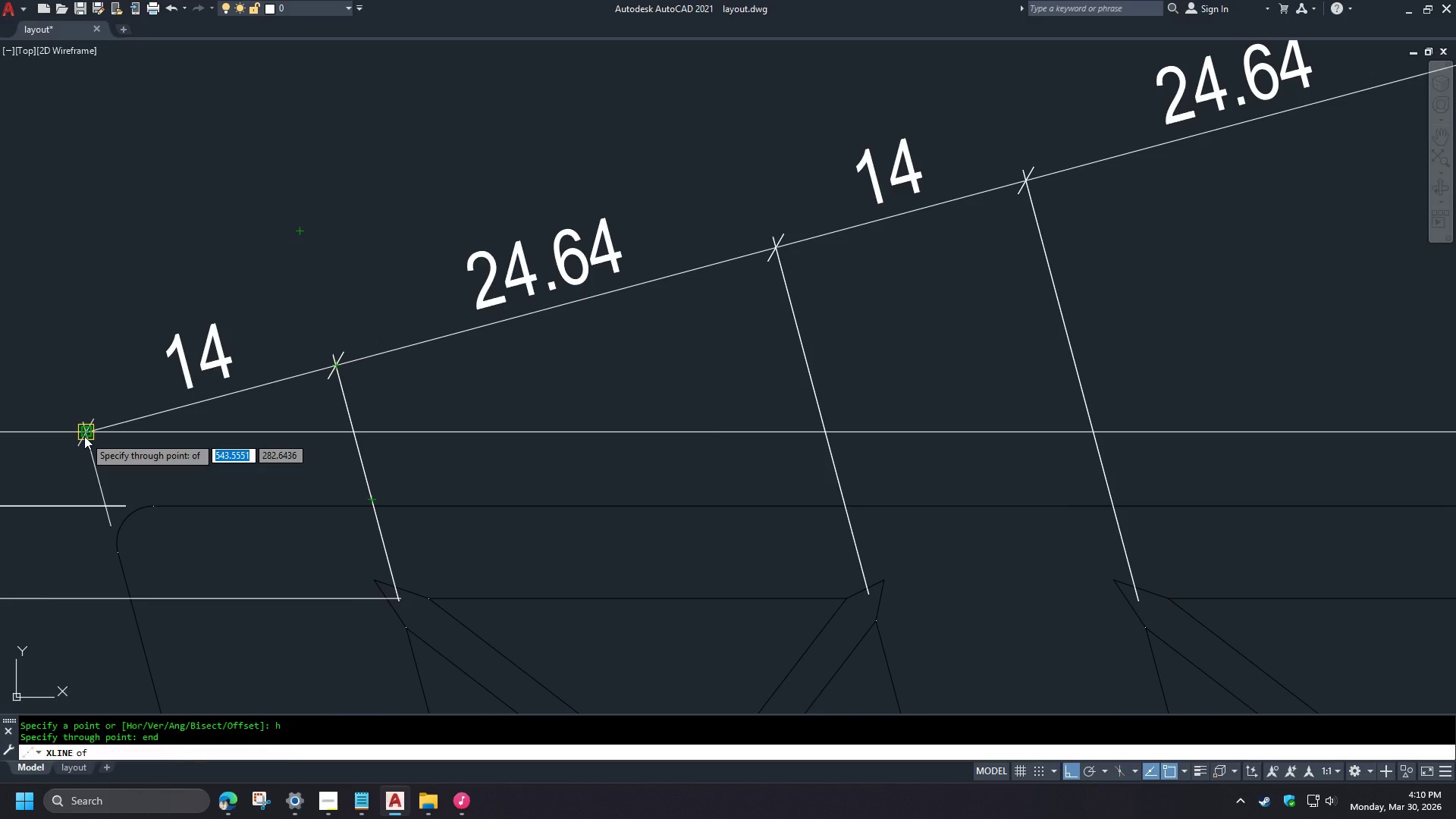 
key(D)
 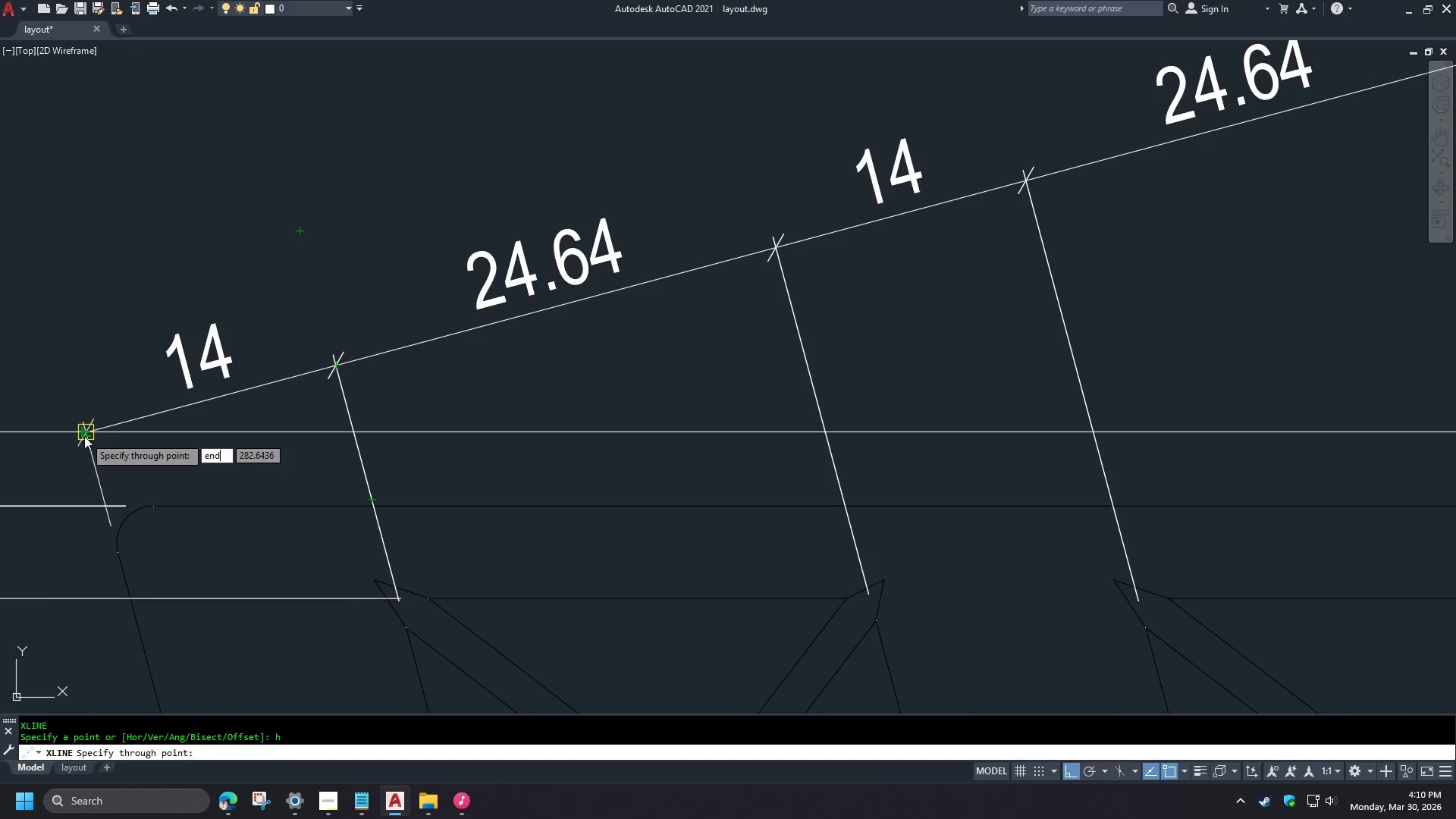 
key(Space)
 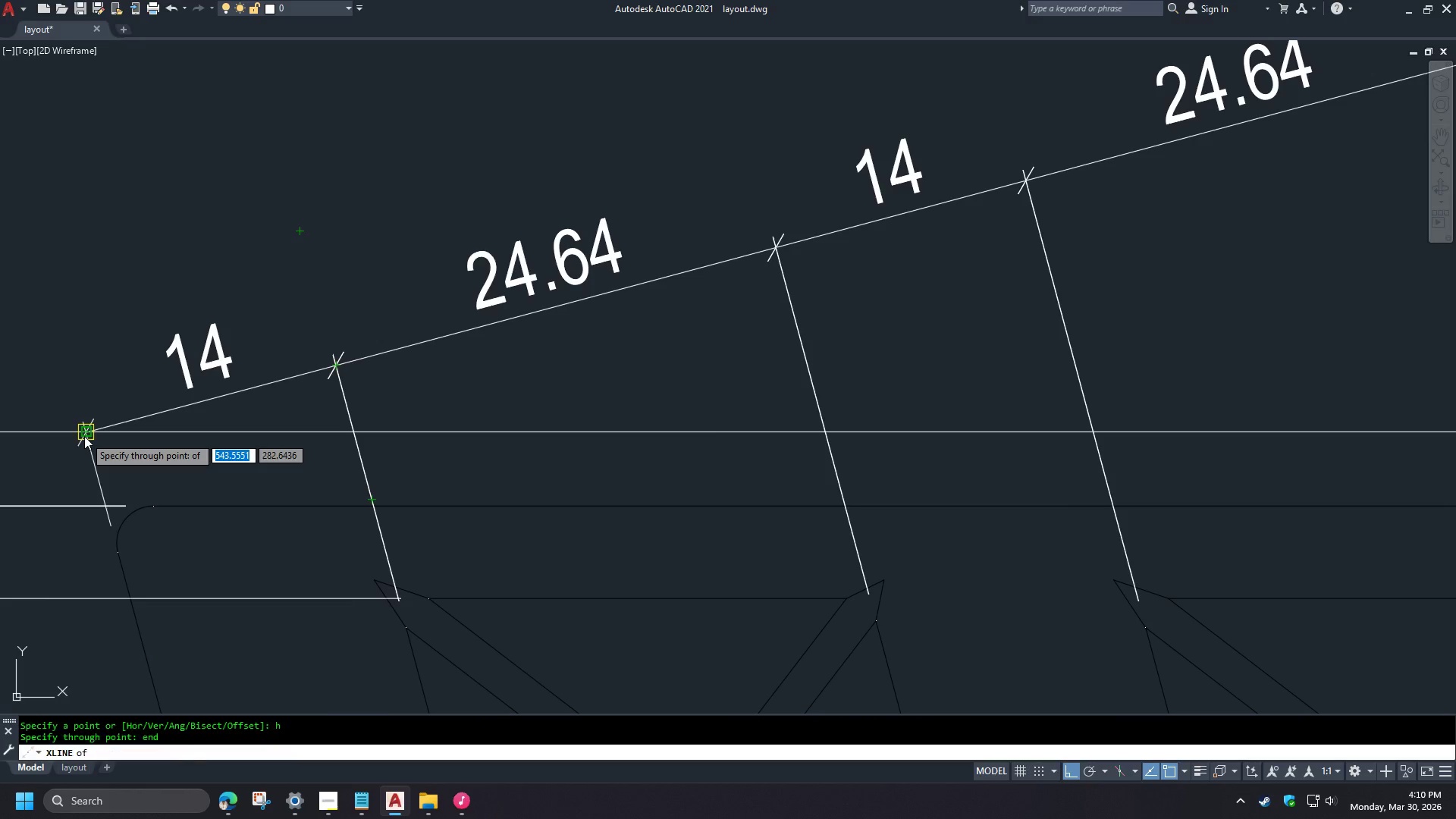 
left_click([84, 436])
 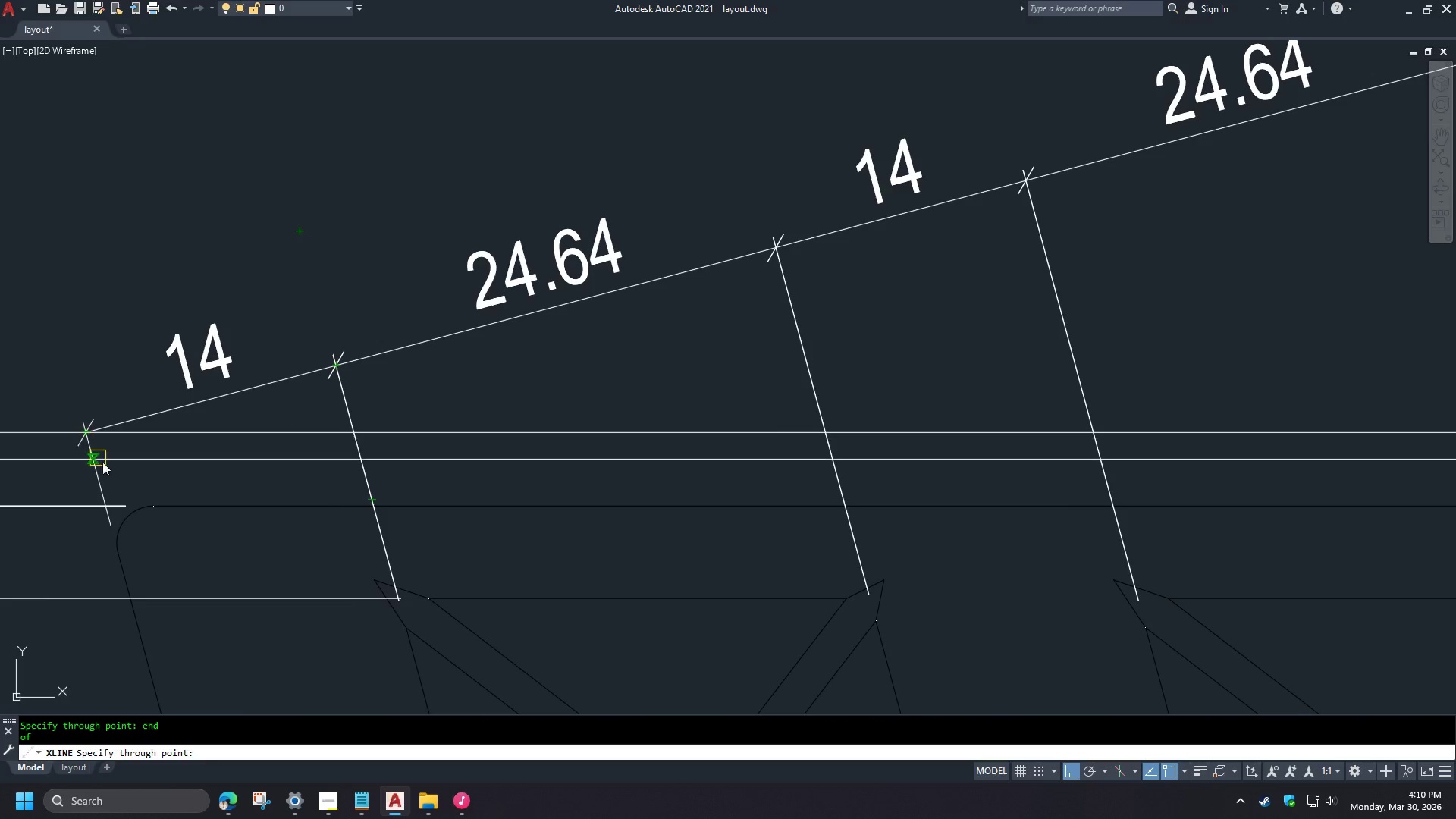 
key(Space)
 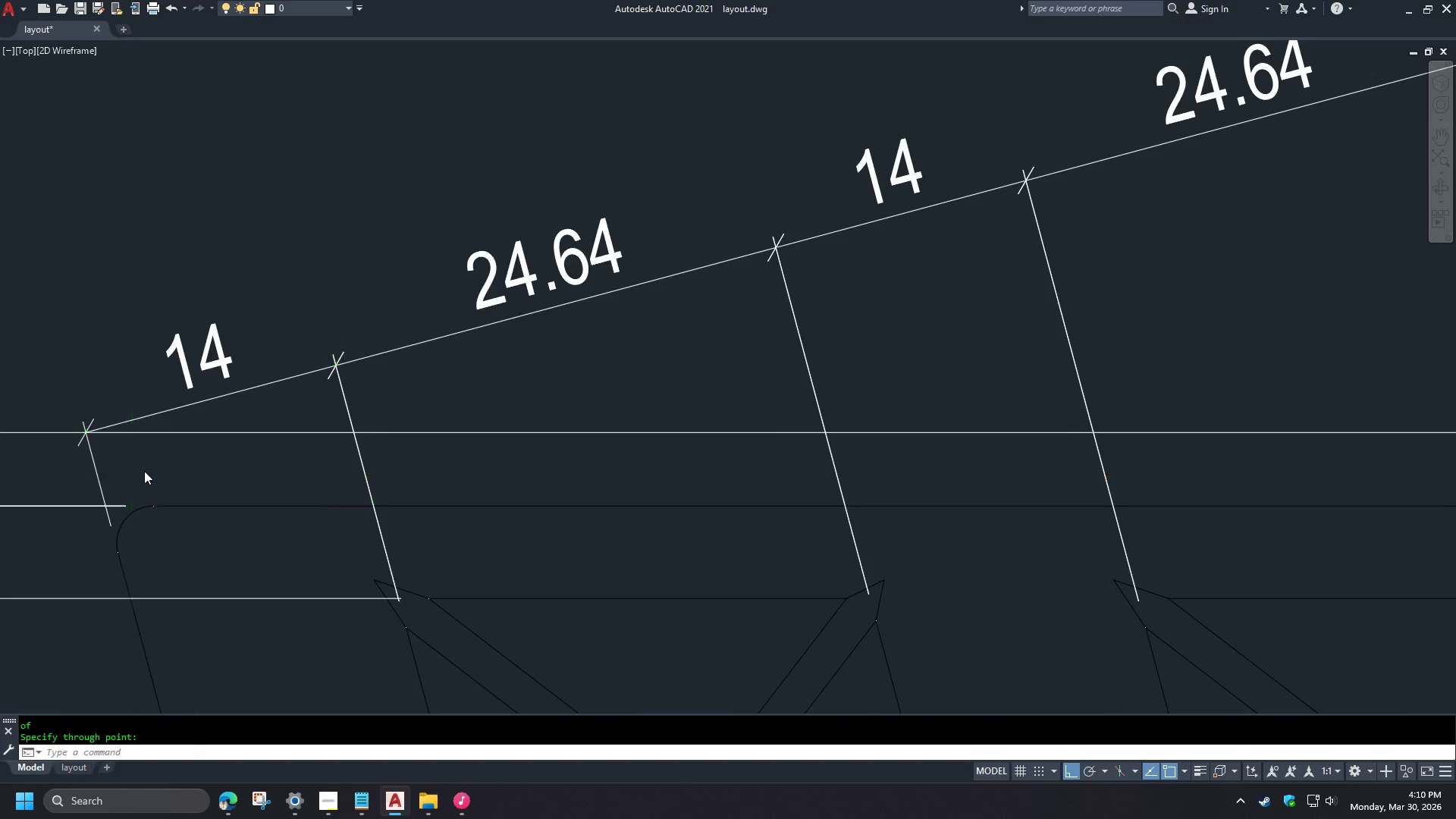 
scroll: coordinate [42, 468], scroll_direction: up, amount: 2.0
 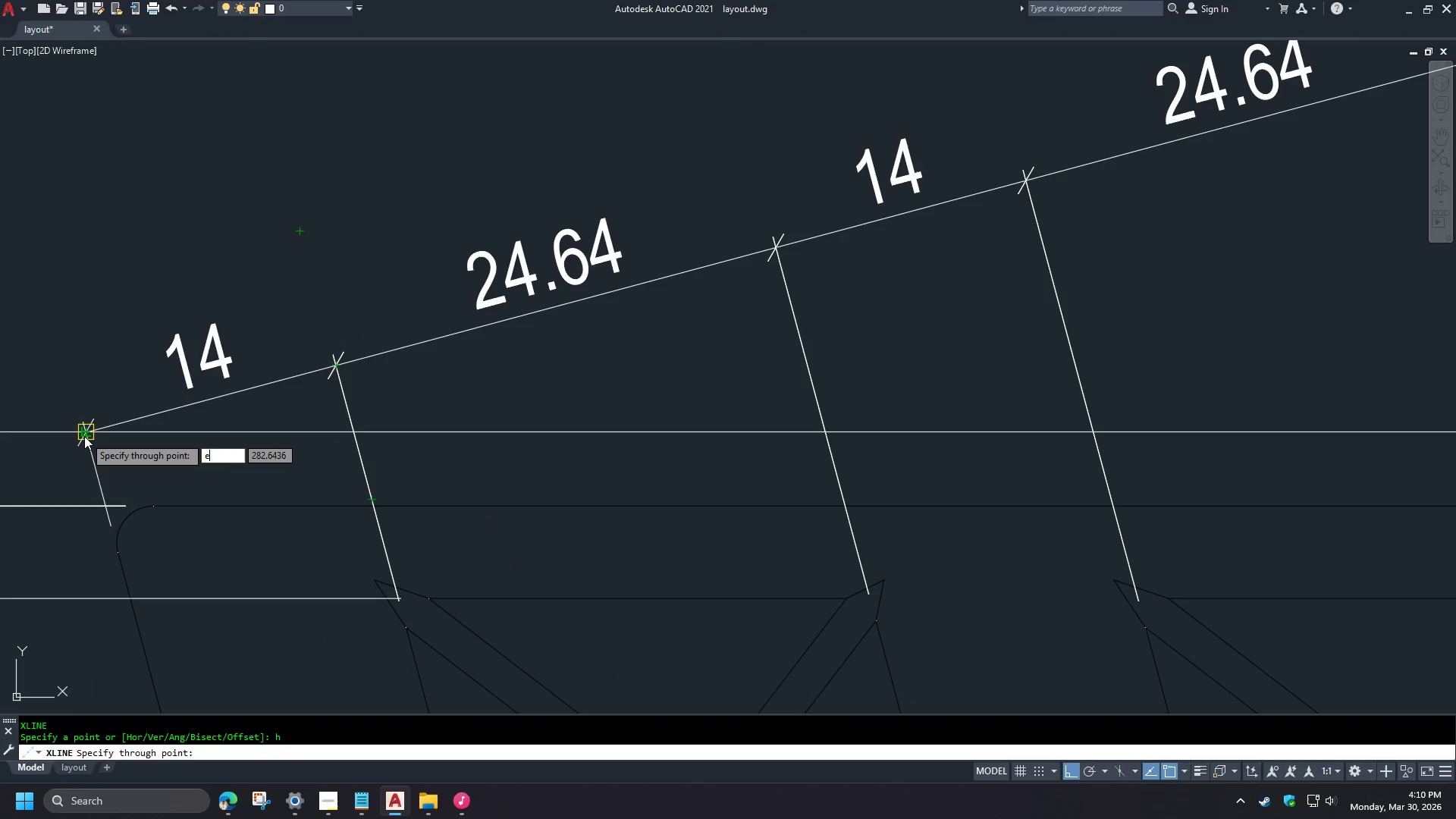 
scroll: coordinate [362, 428], scroll_direction: down, amount: 4.0
 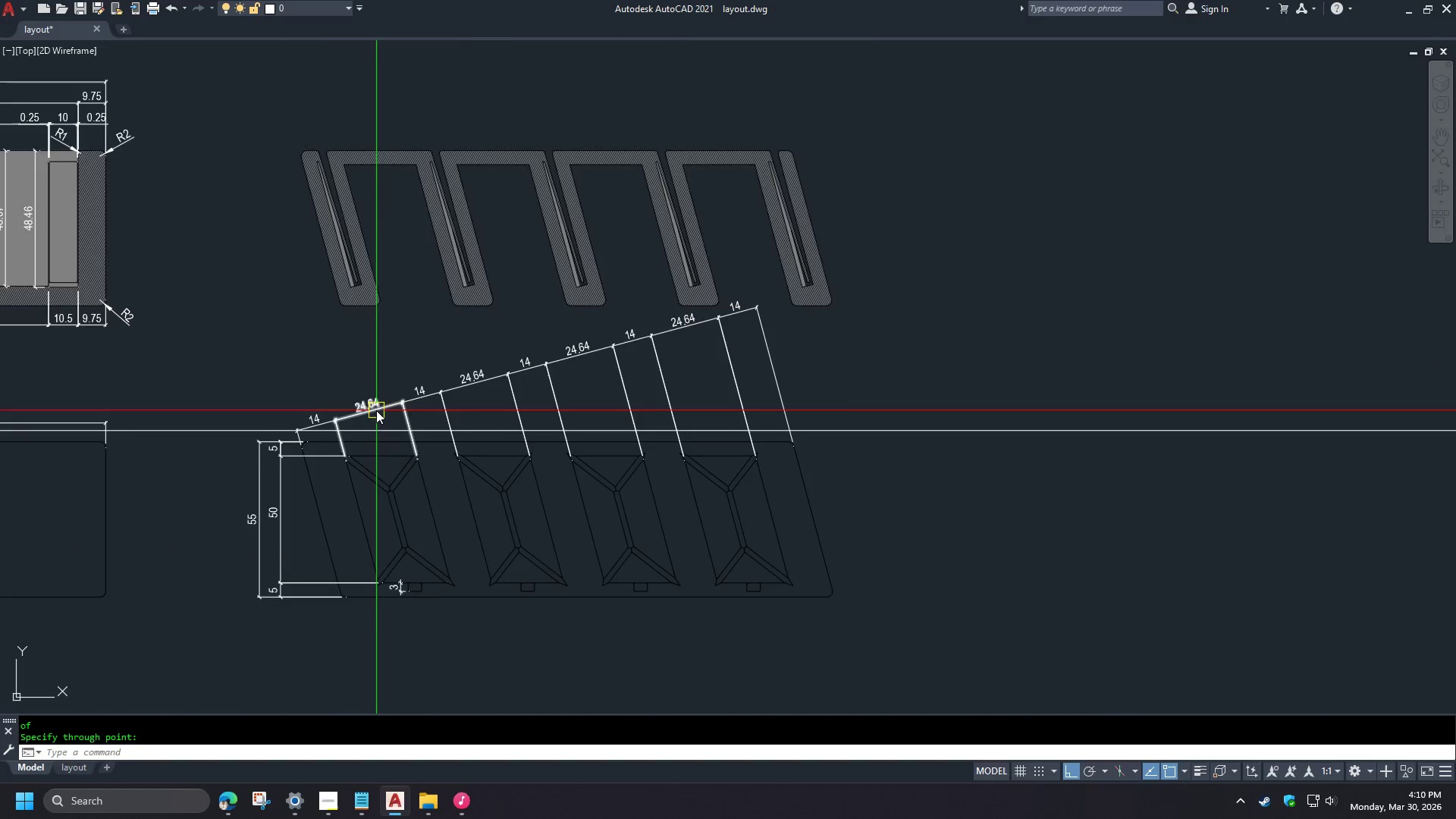 
scroll: coordinate [376, 410], scroll_direction: up, amount: 1.0
 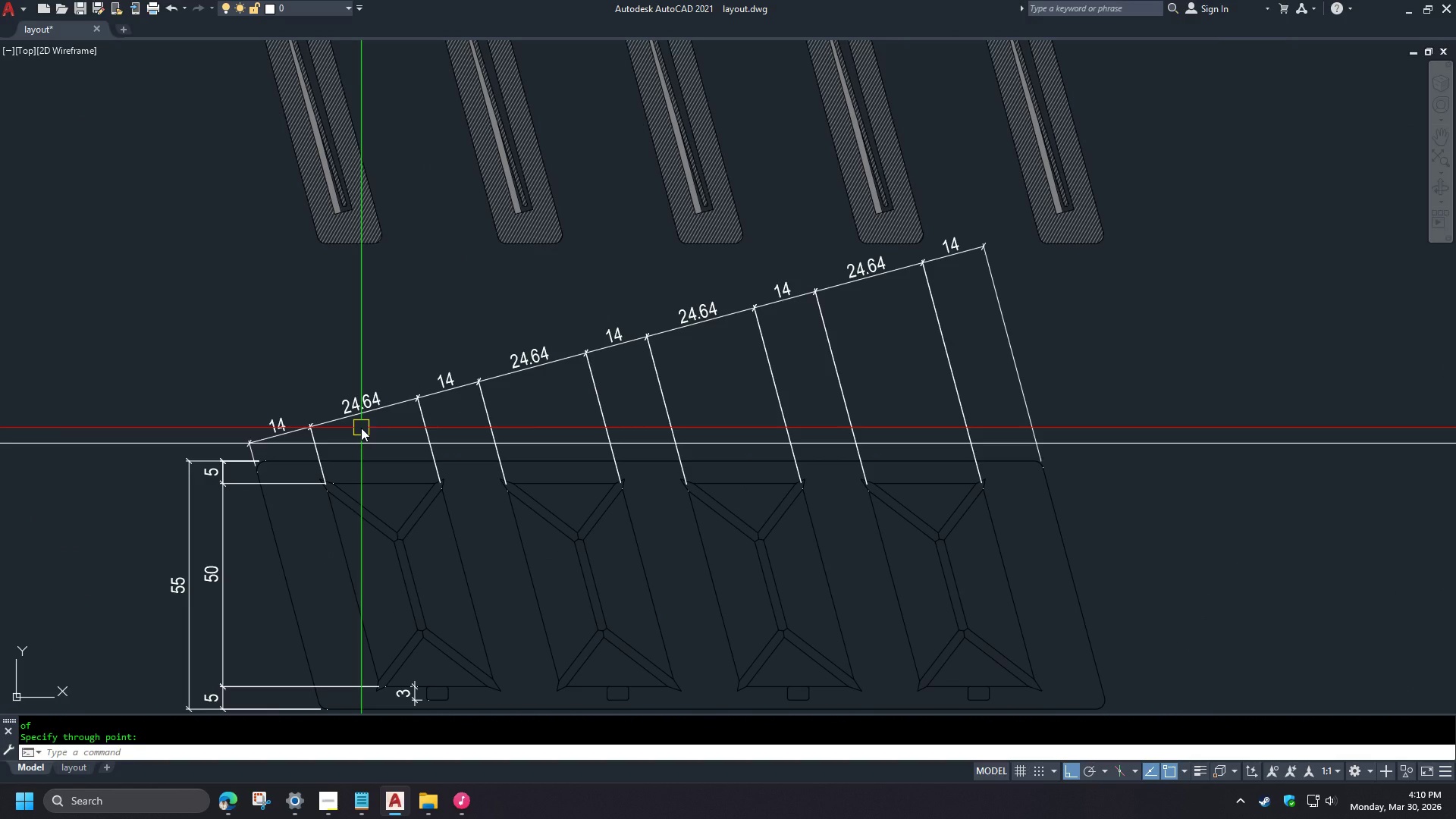 
wait(11.61)
 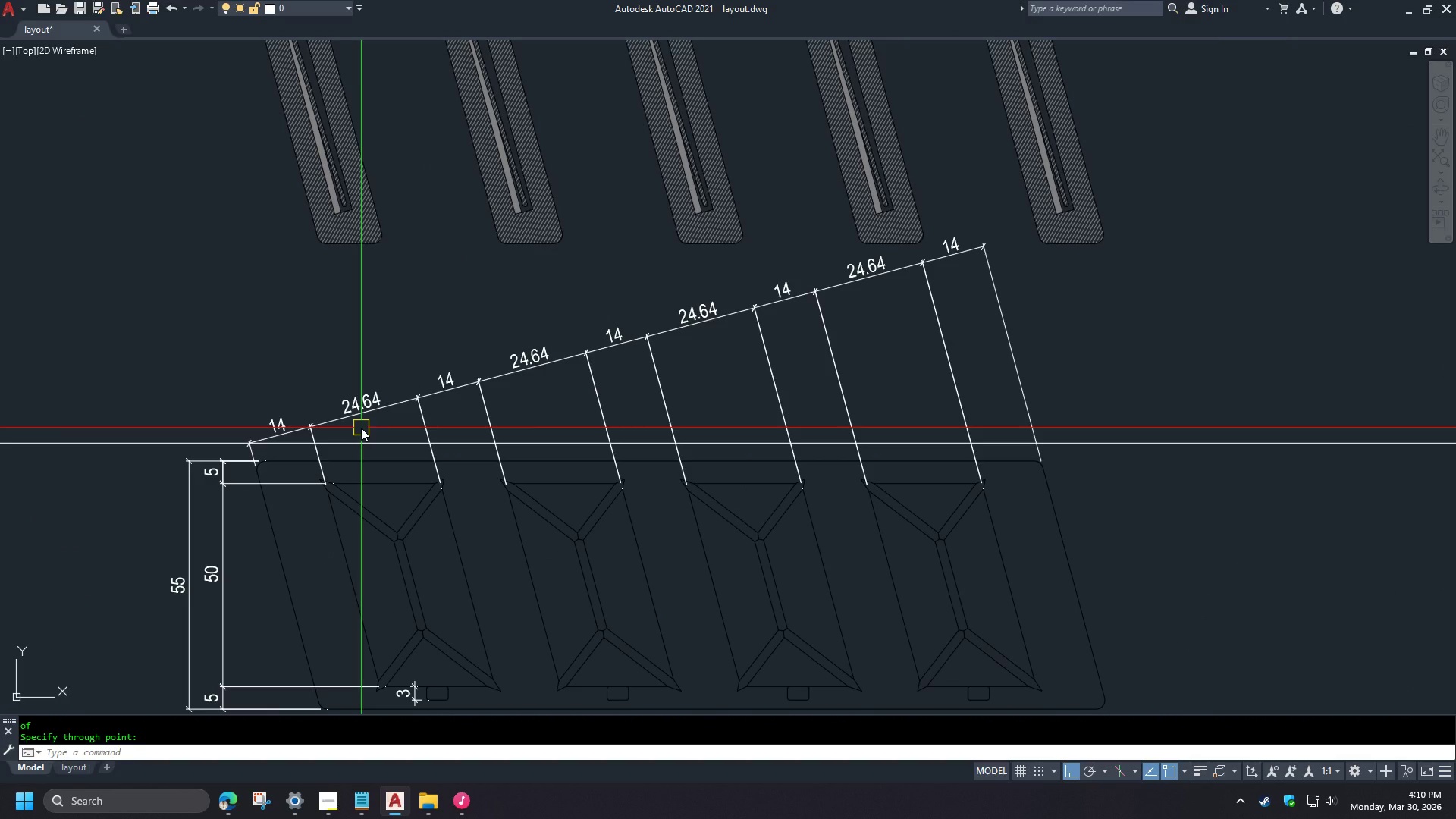 
scroll: coordinate [360, 423], scroll_direction: up, amount: 2.0
 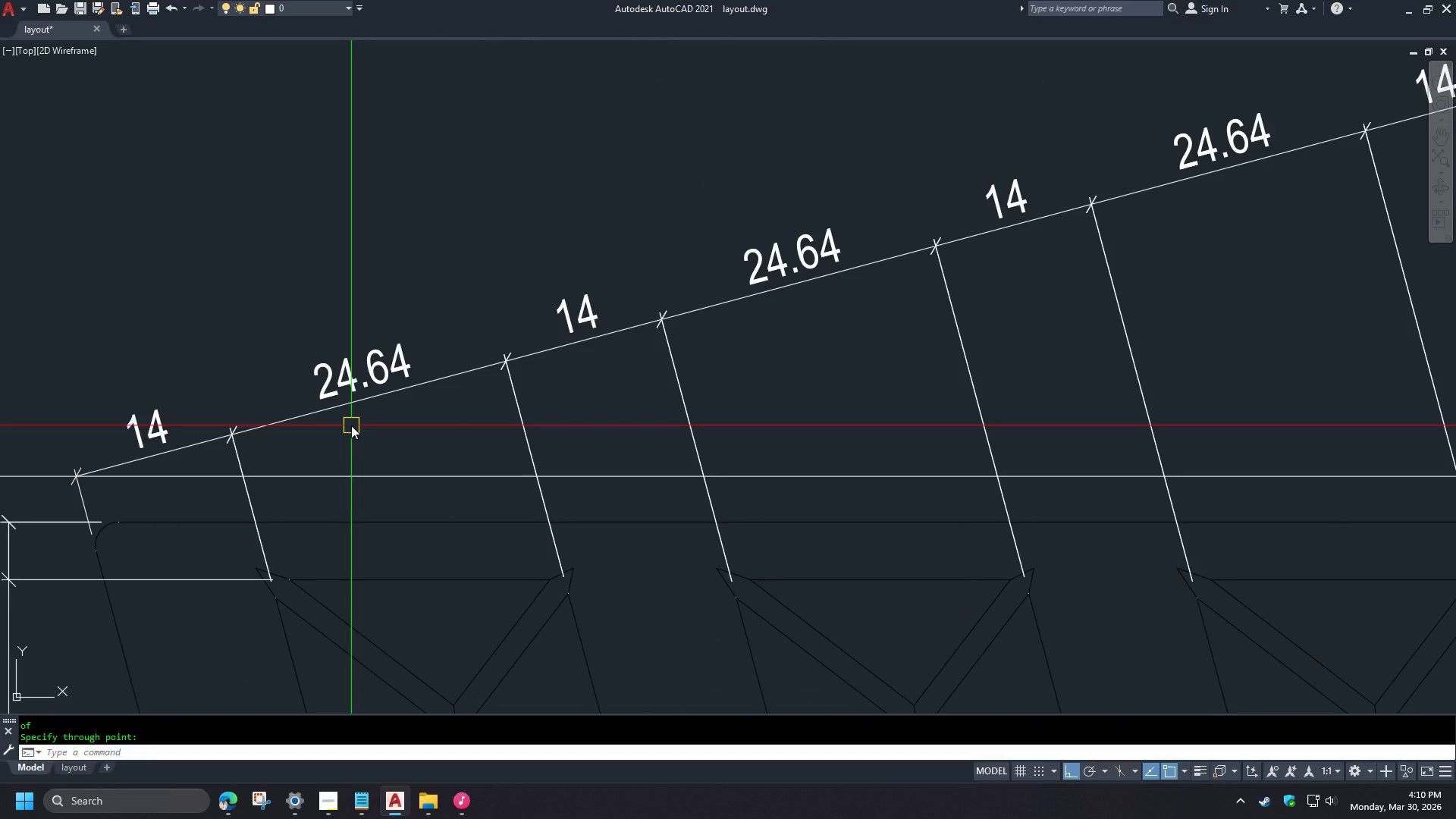 
left_click([309, 414])
 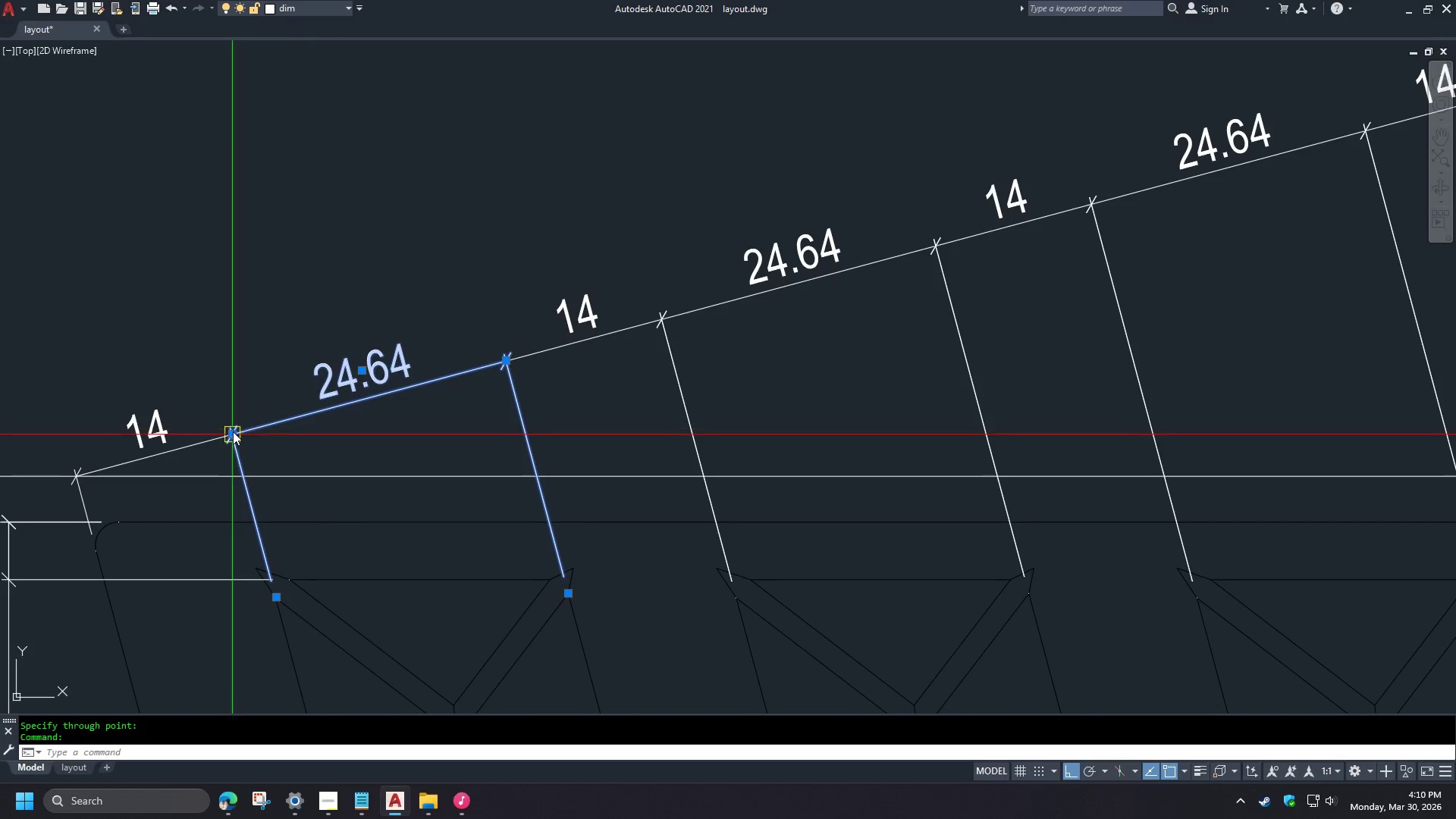 
left_click_drag(start_coordinate=[233, 432], to_coordinate=[233, 438])
 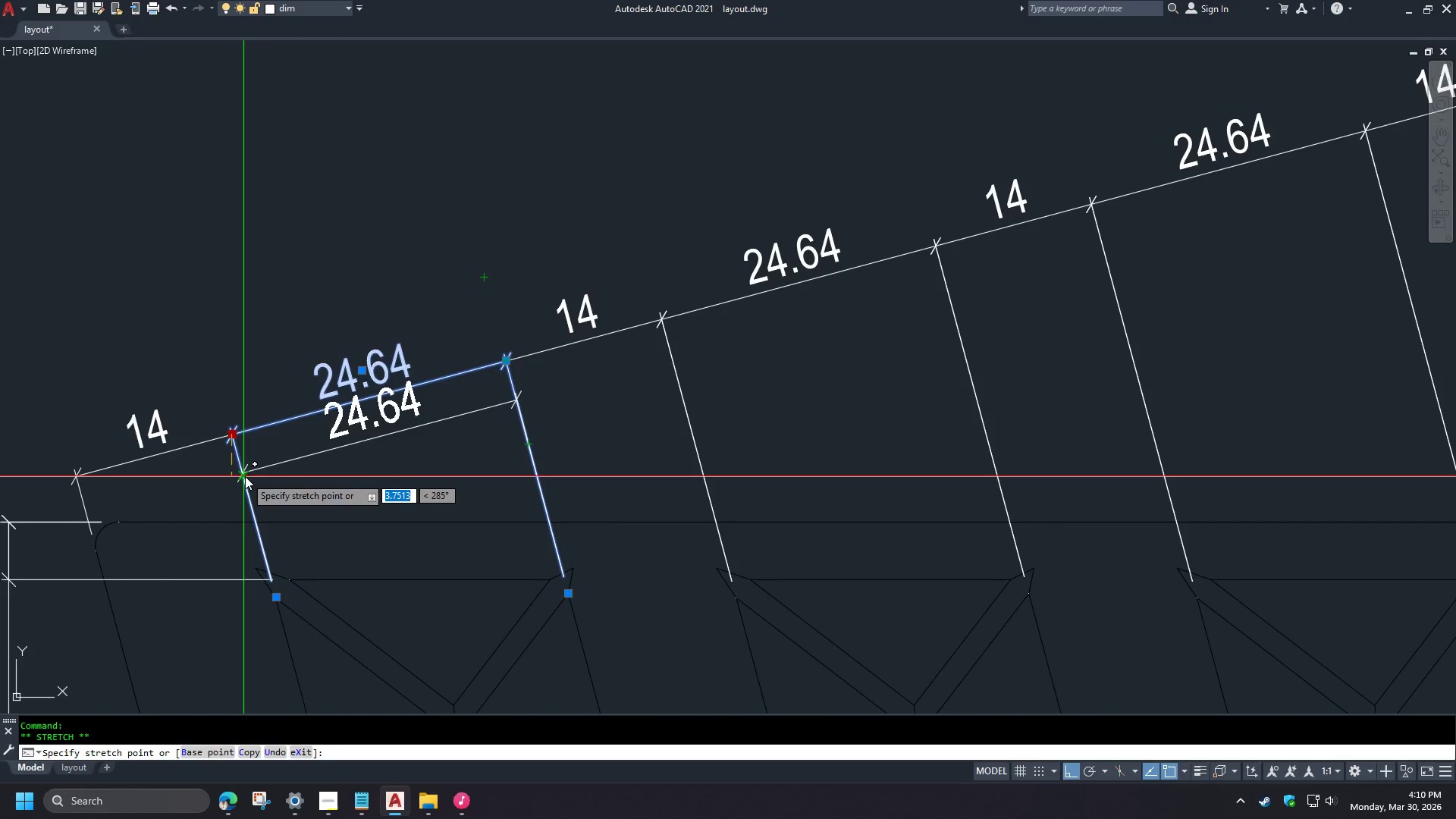 
left_click([245, 477])
 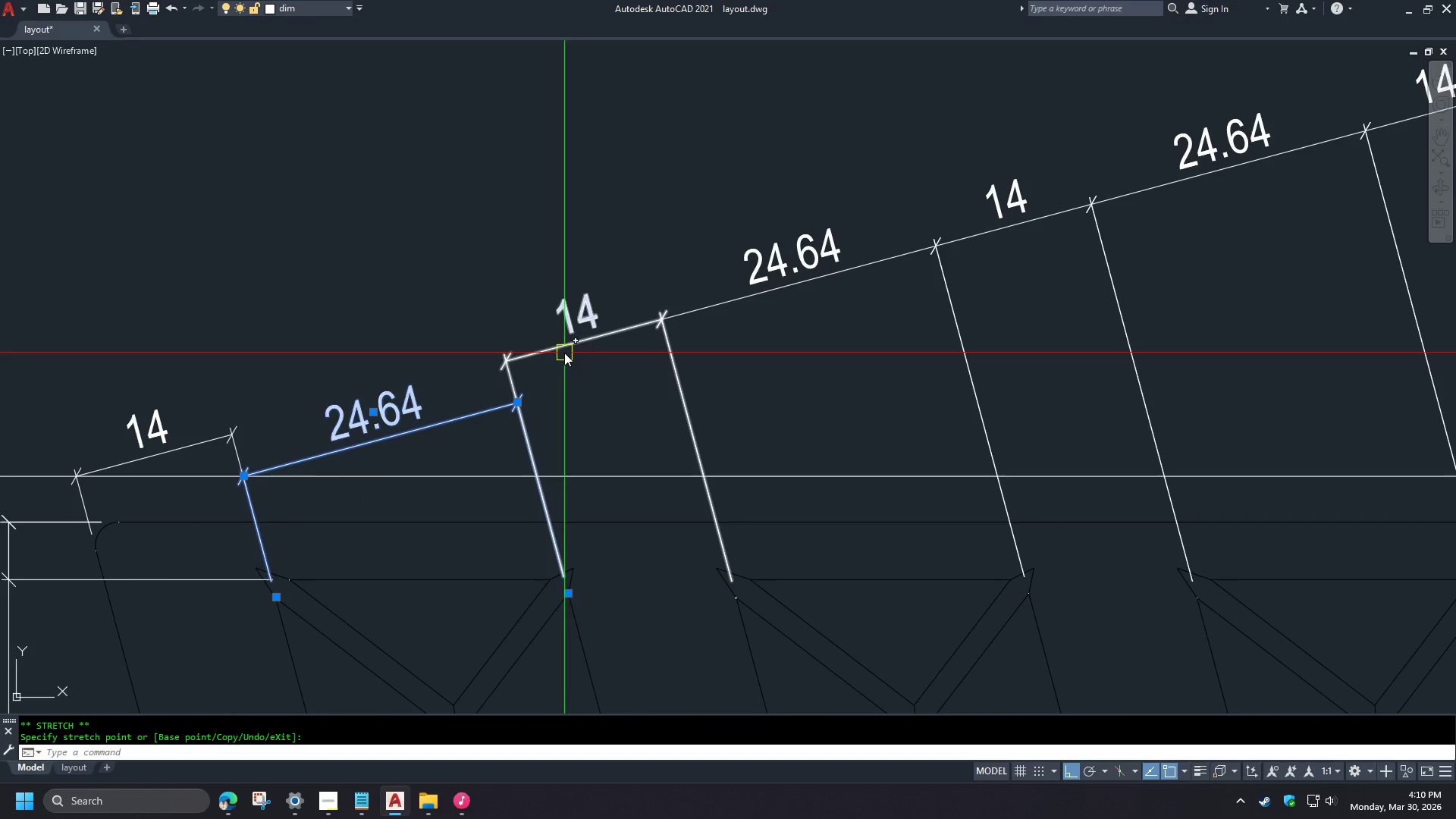 
left_click([545, 346])
 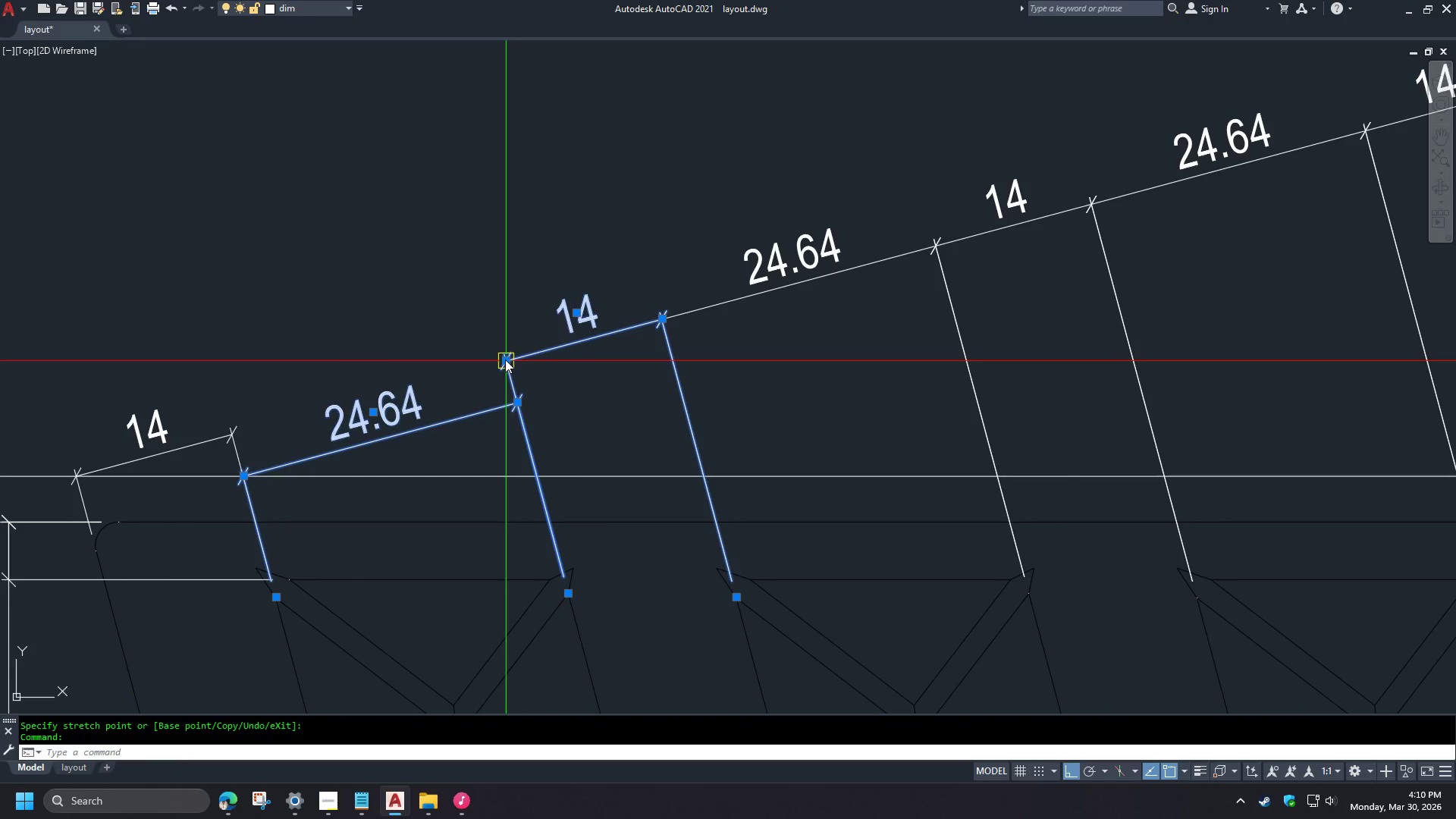 
left_click_drag(start_coordinate=[505, 359], to_coordinate=[505, 366])
 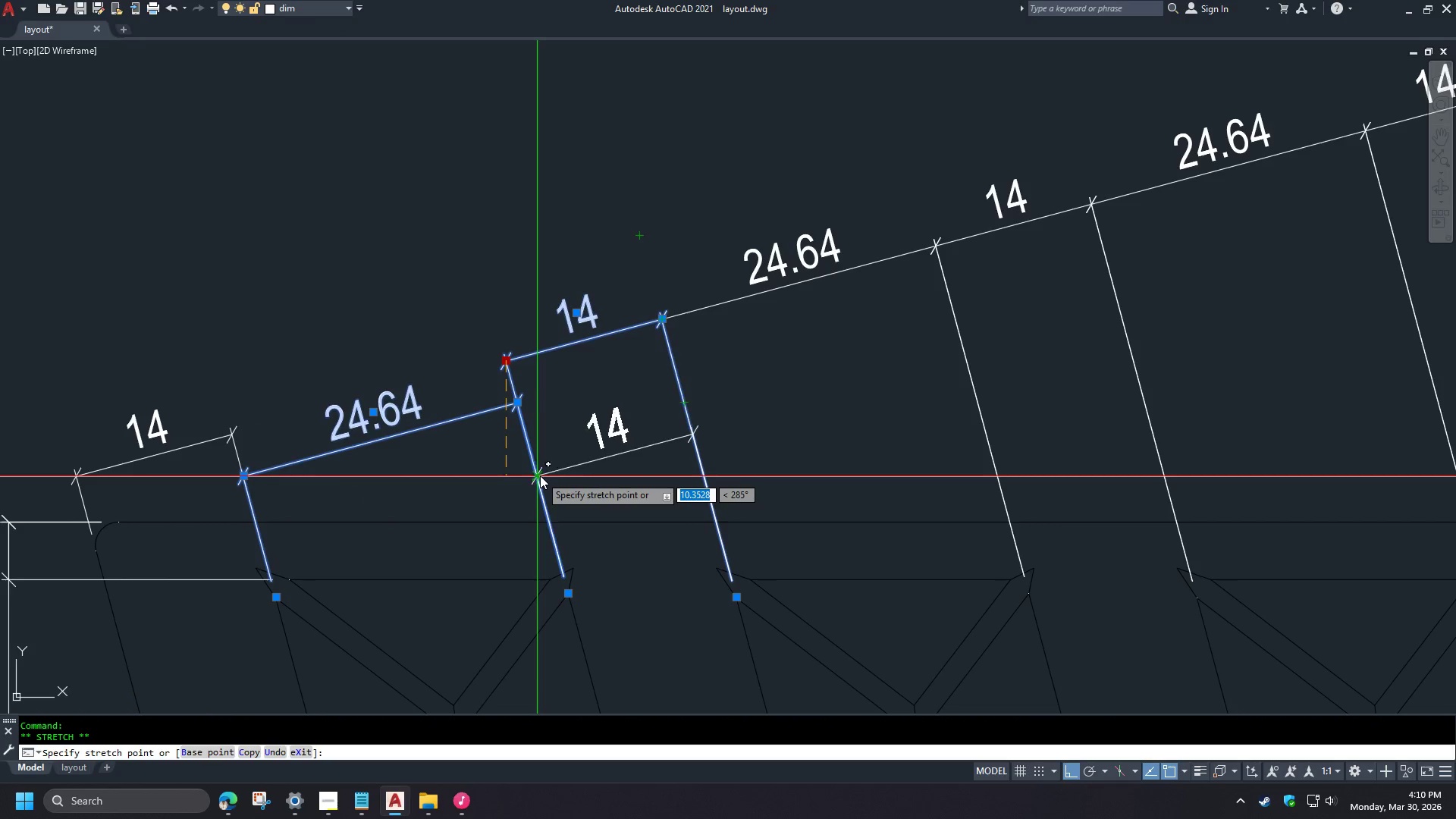 
left_click([540, 475])
 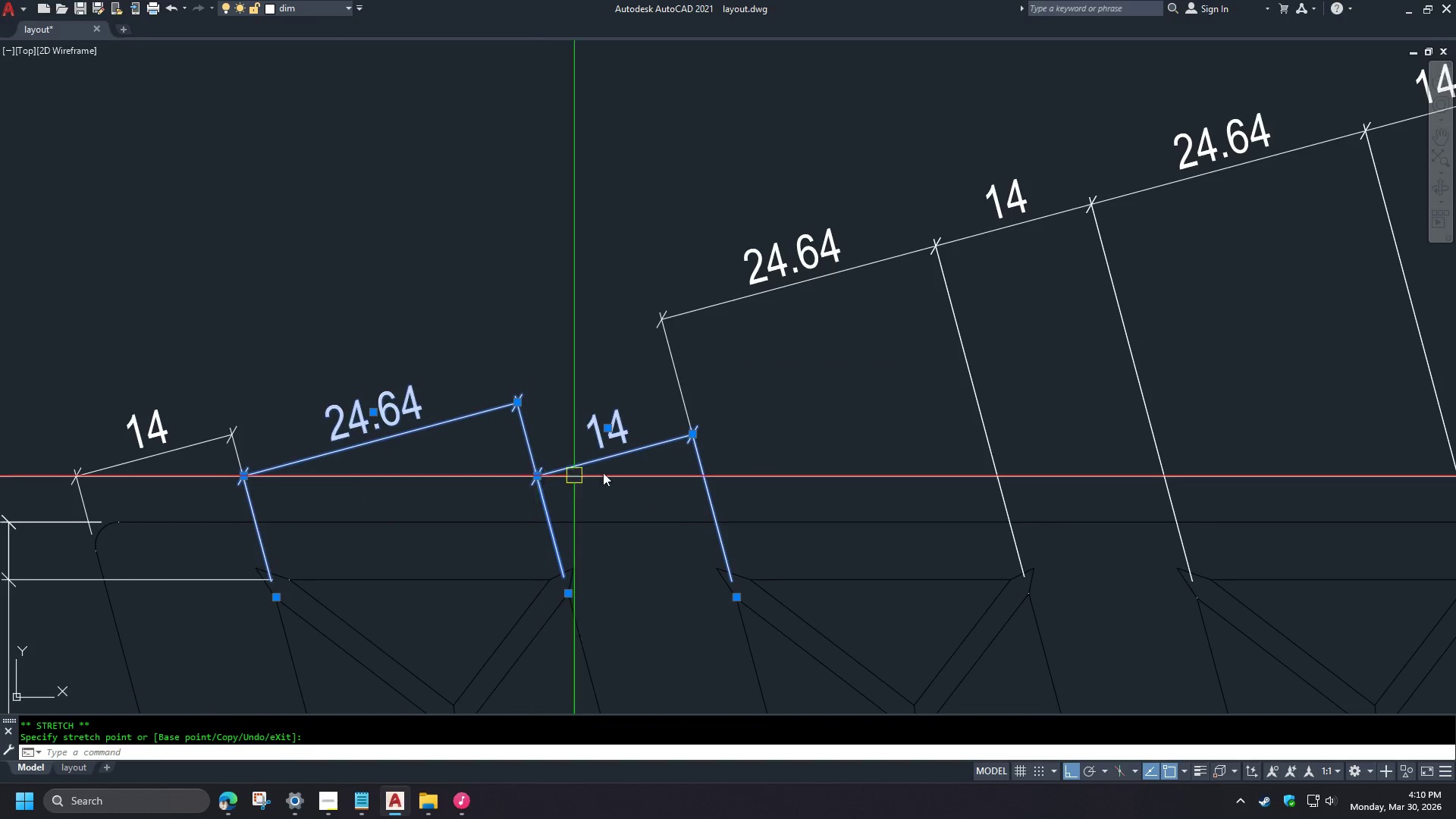 
key(Escape)
 